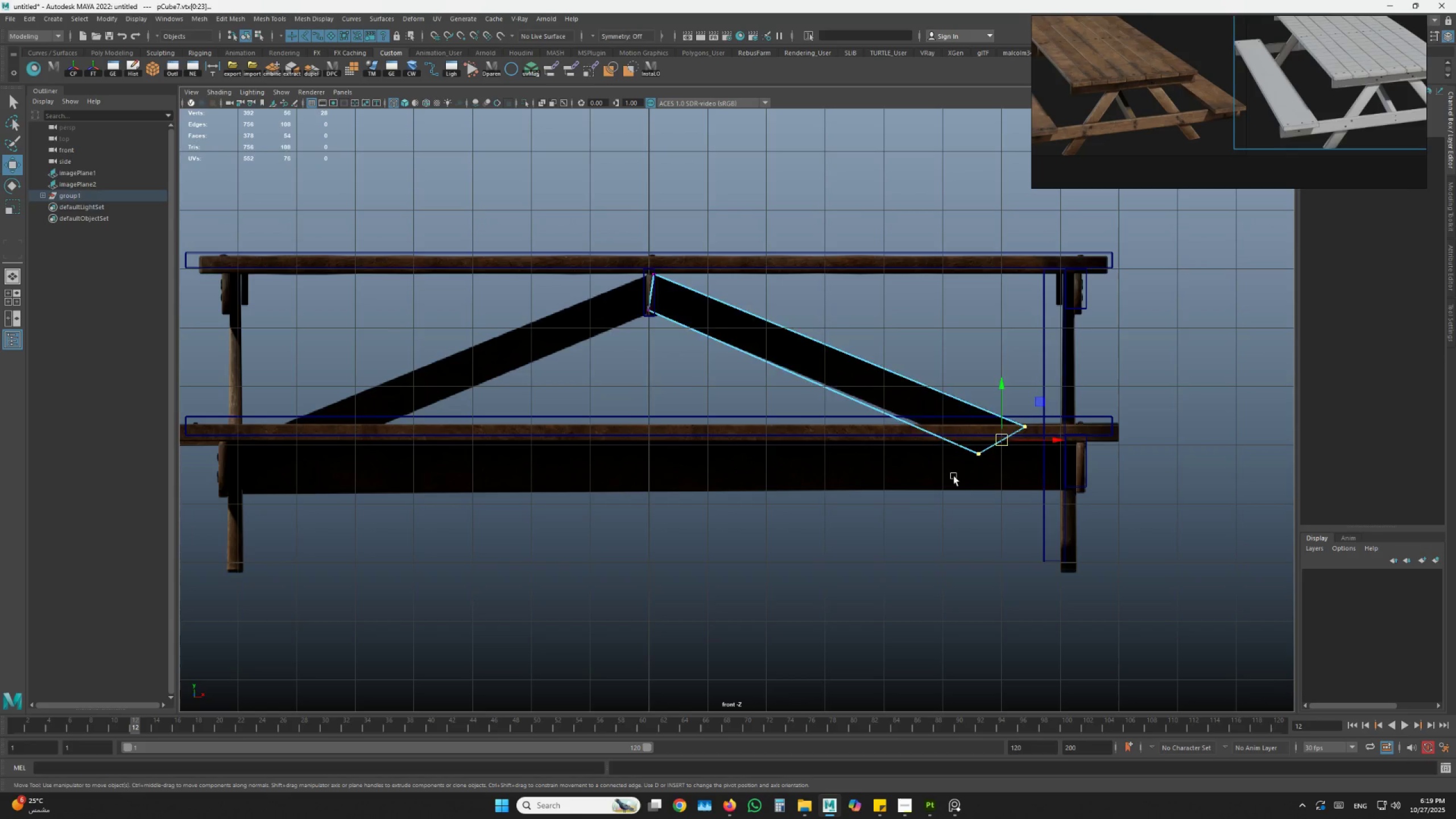 
left_click_drag(start_coordinate=[981, 489], to_coordinate=[947, 442])
 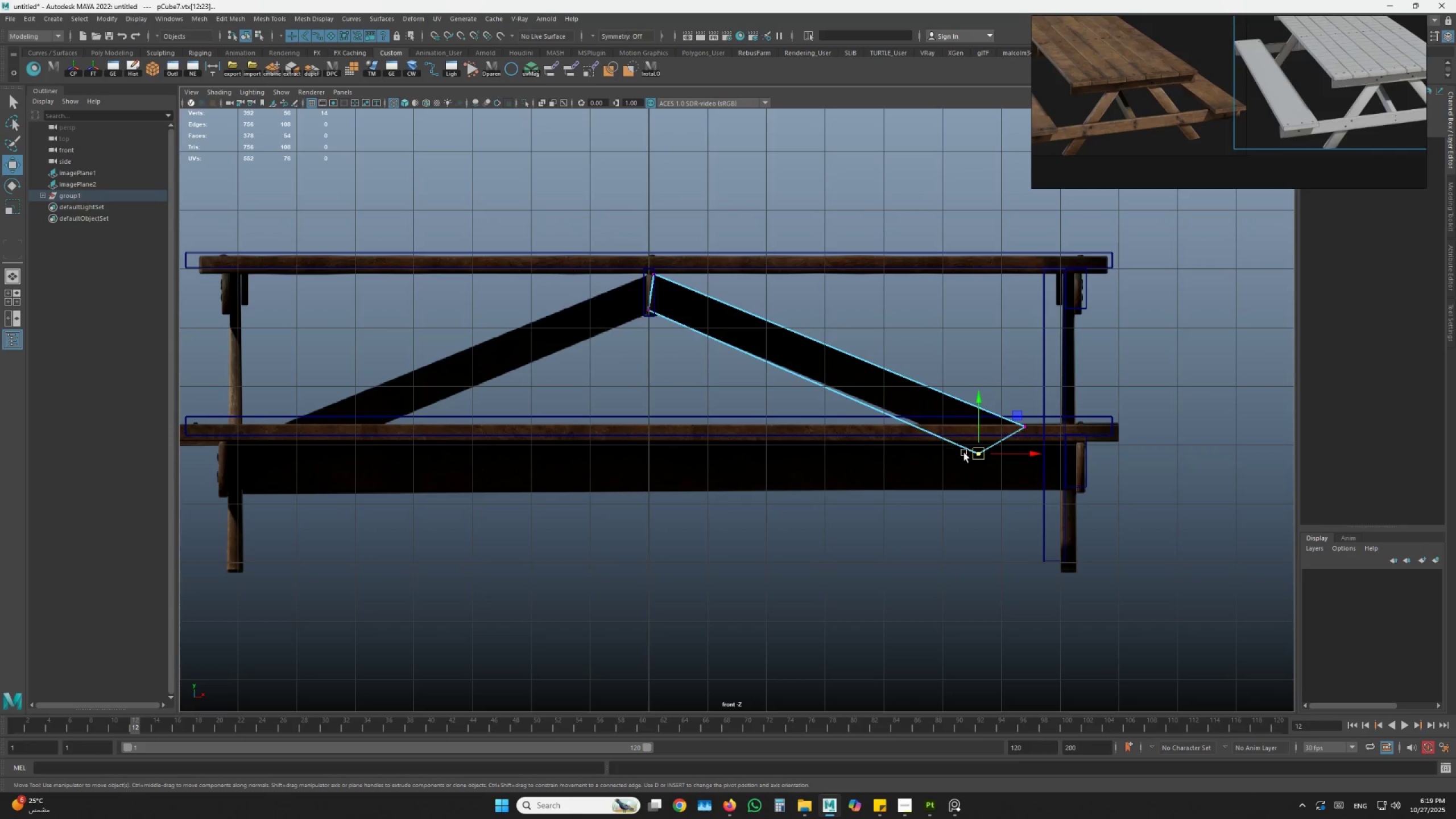 
key(W)
 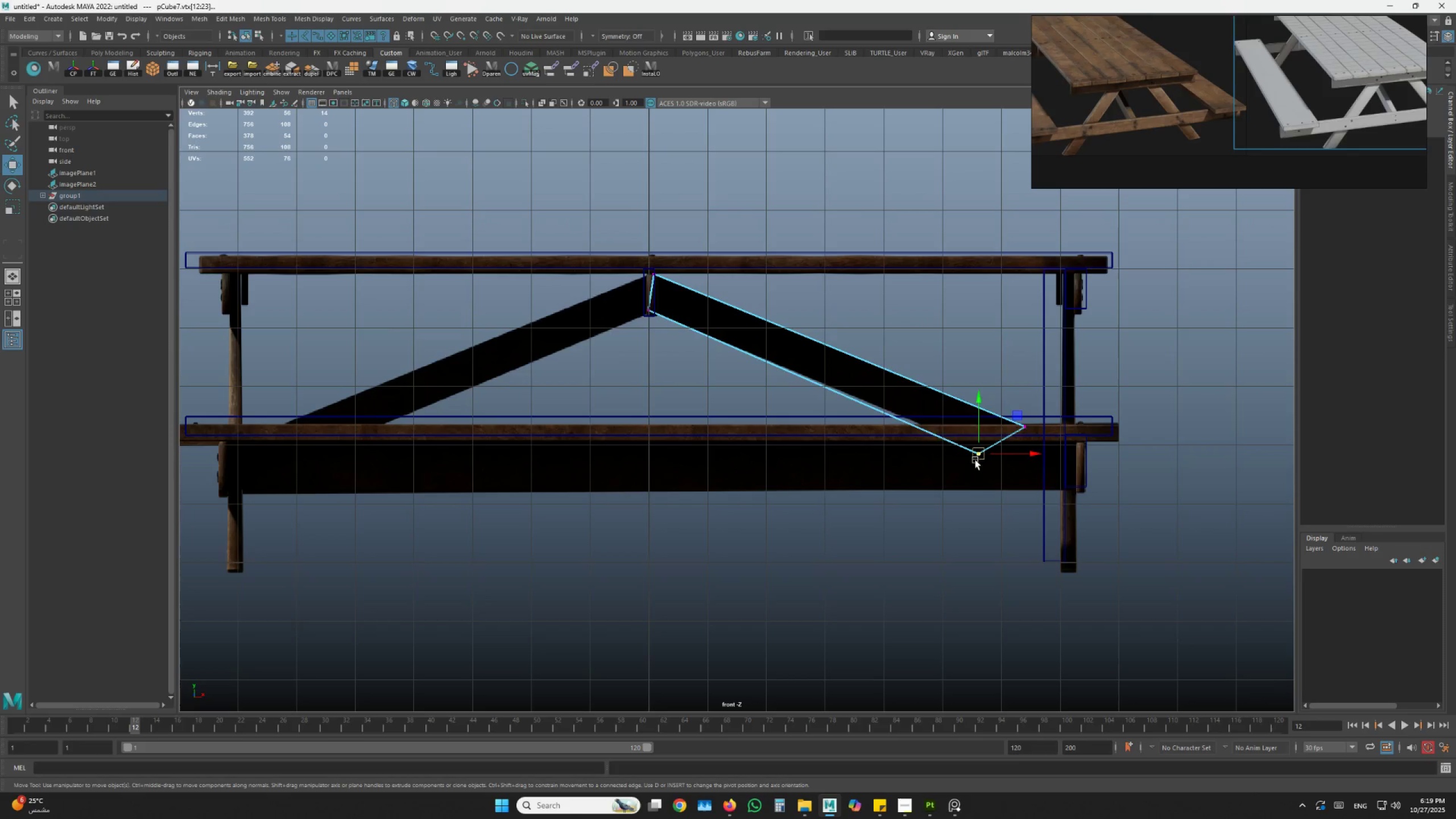 
left_click_drag(start_coordinate=[976, 460], to_coordinate=[1073, 493])
 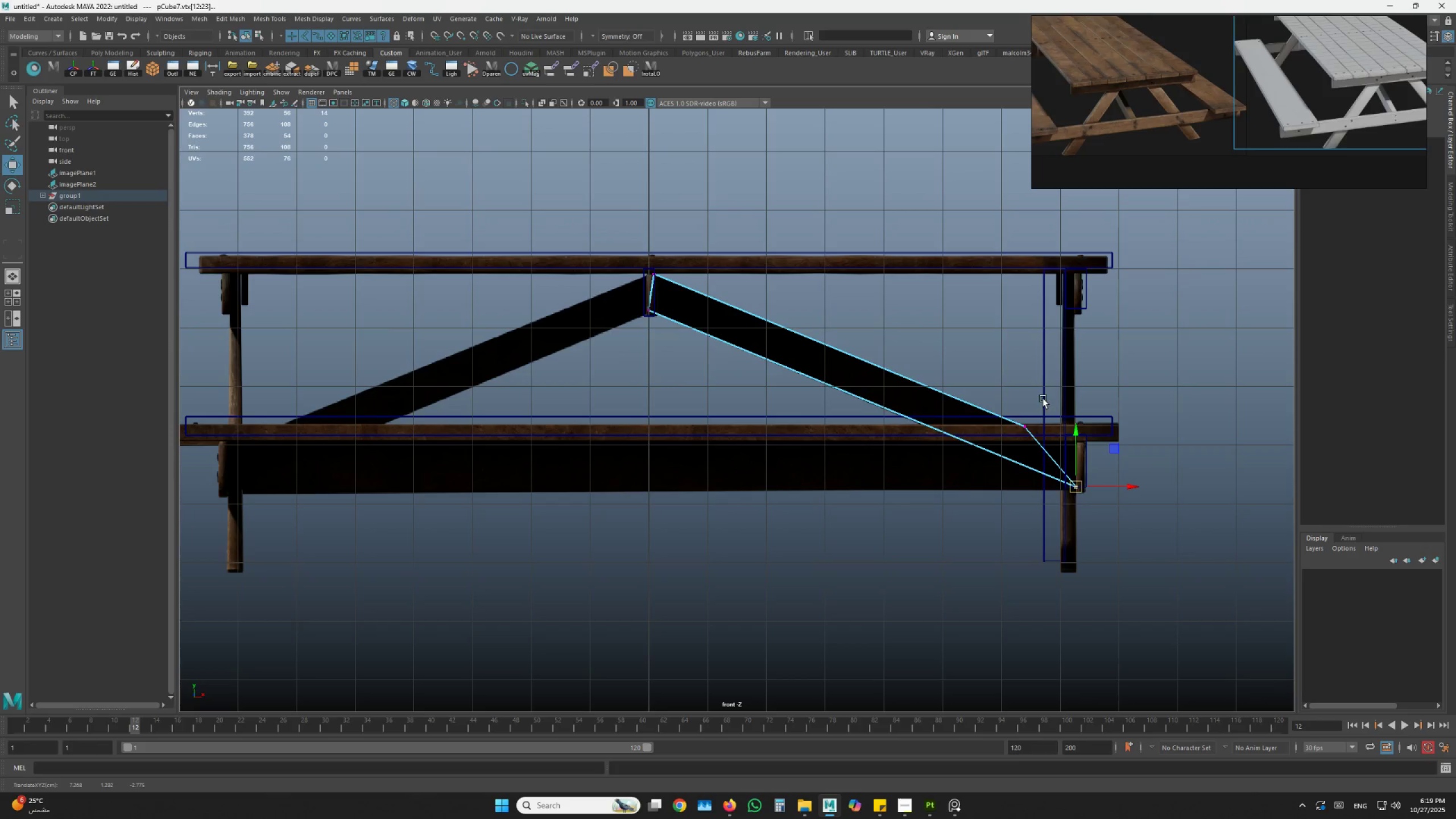 
left_click_drag(start_coordinate=[1041, 399], to_coordinate=[954, 479])
 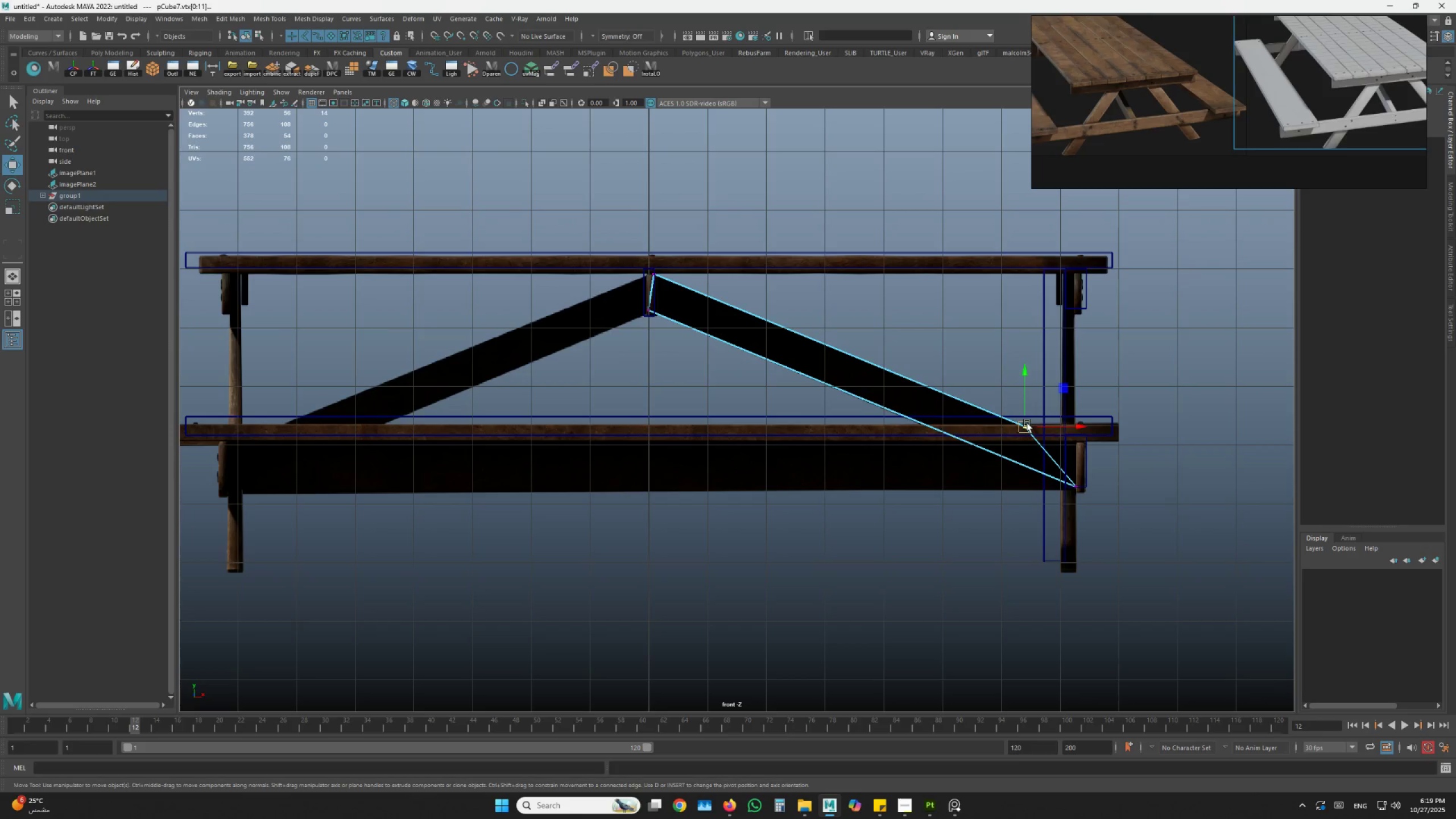 
left_click_drag(start_coordinate=[1029, 423], to_coordinate=[1081, 436])
 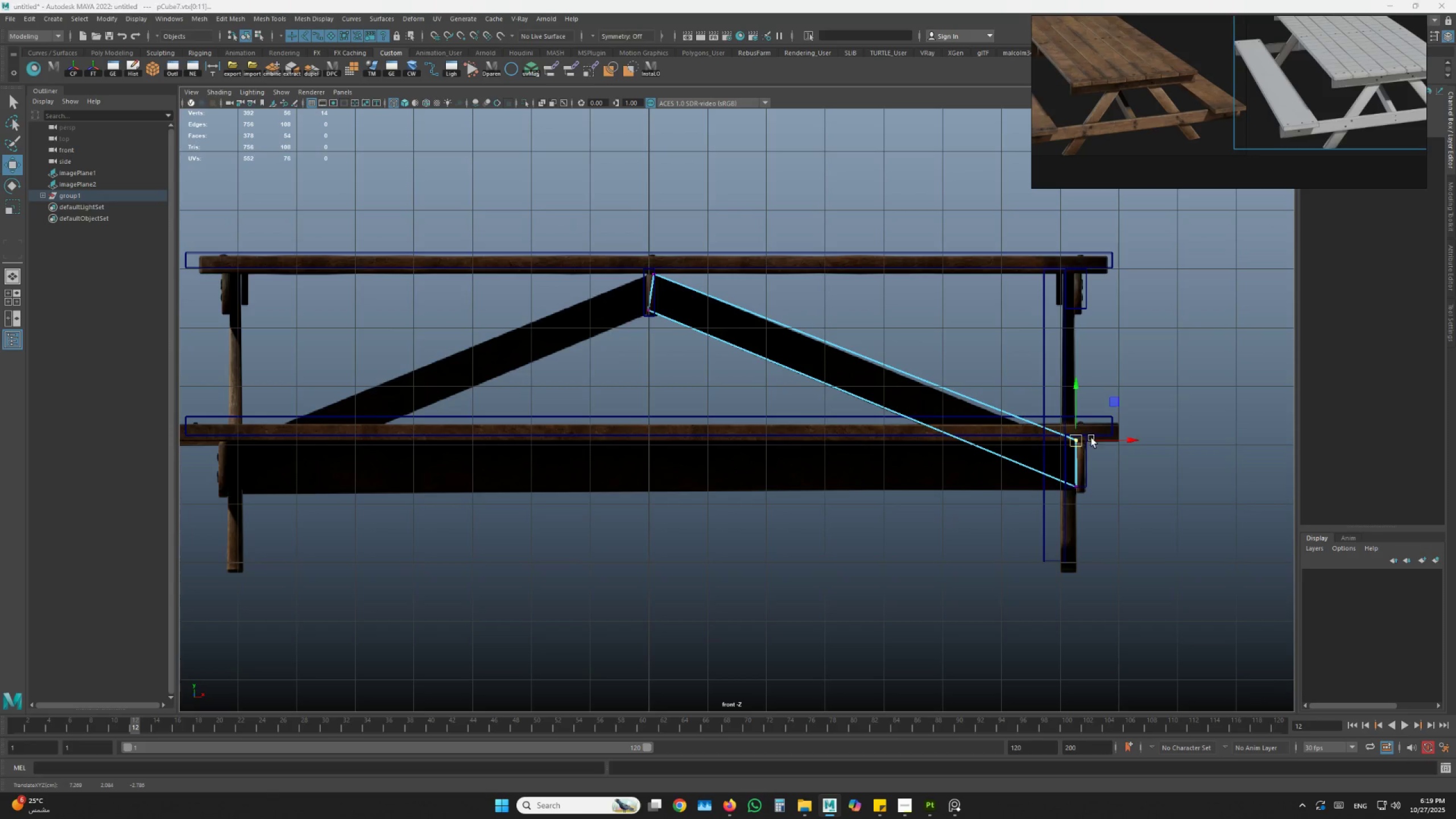 
key(Space)
 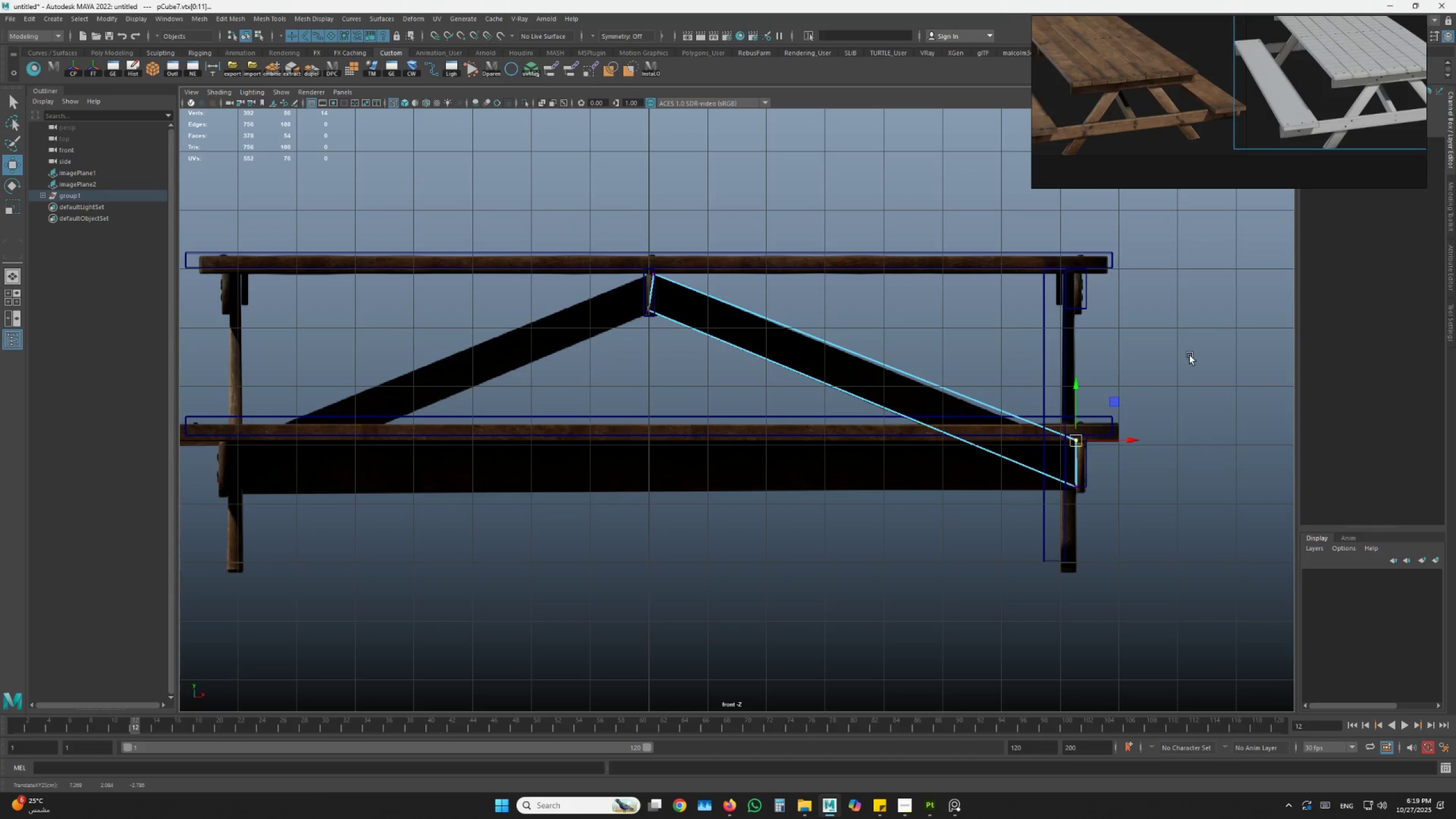 
key(Space)
 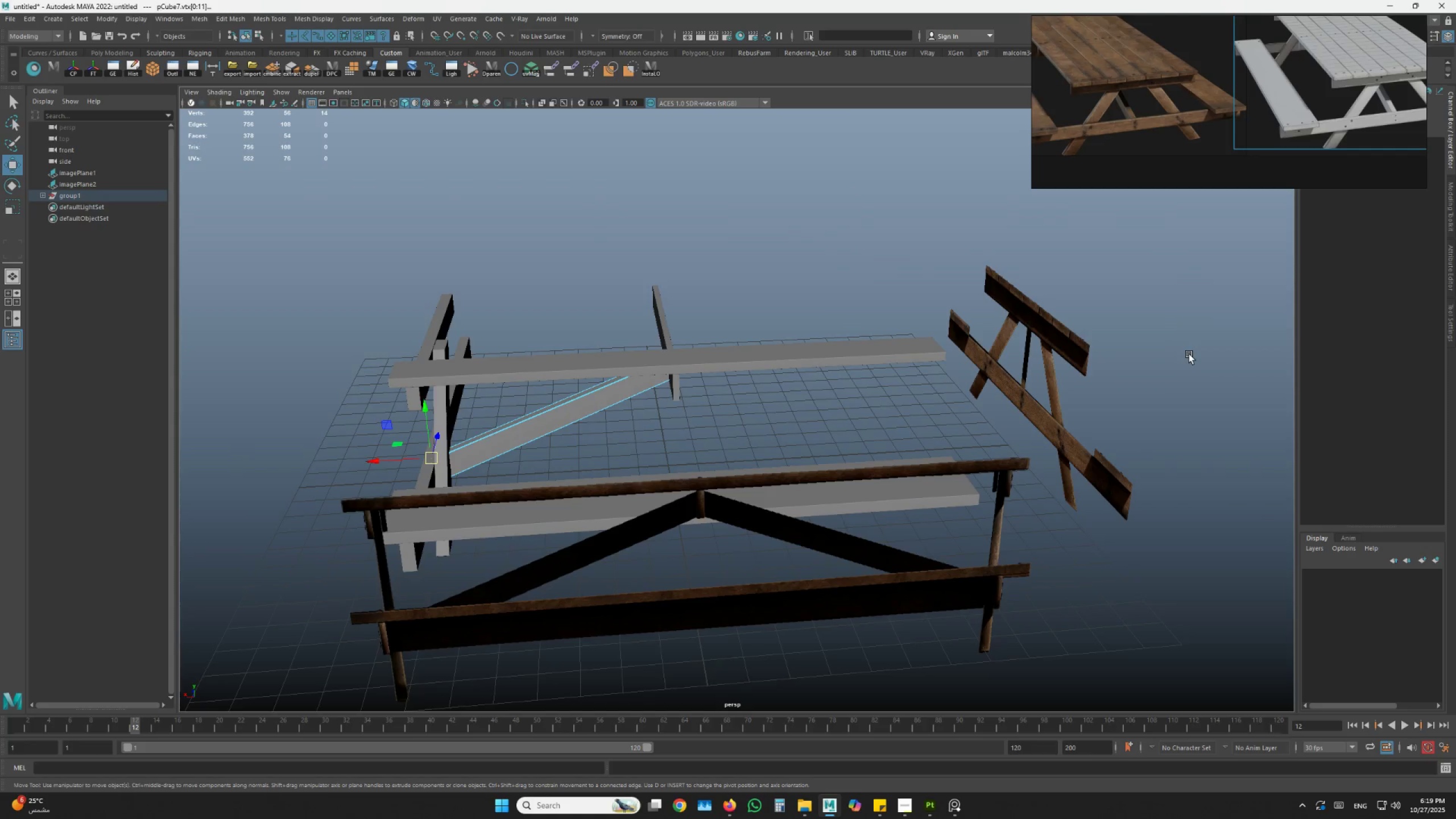 
hold_key(key=AltLeft, duration=1.5)
scroll: coordinate [999, 495], scroll_direction: down, amount: 2.0
 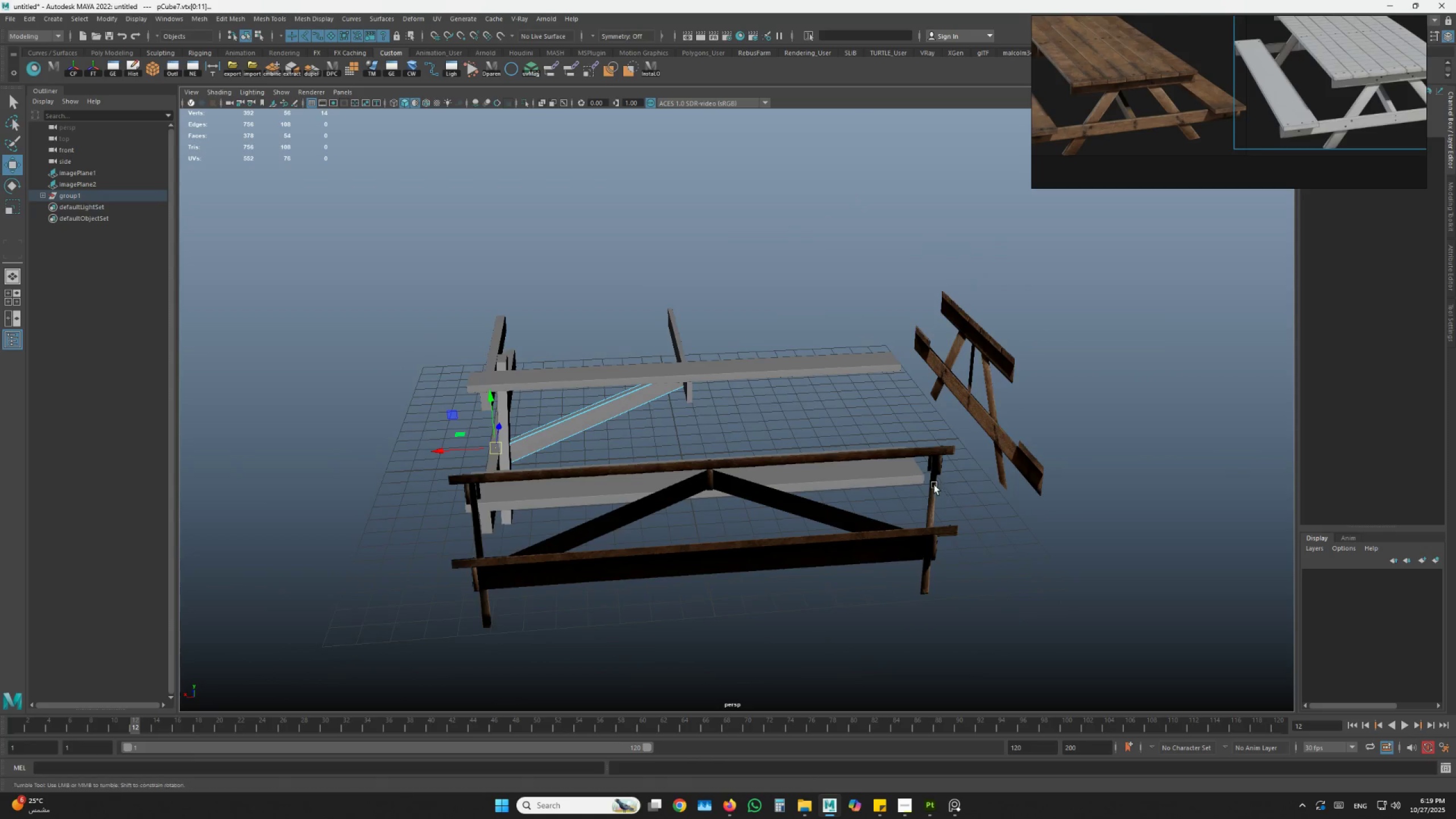 
left_click_drag(start_coordinate=[935, 486], to_coordinate=[901, 485])
 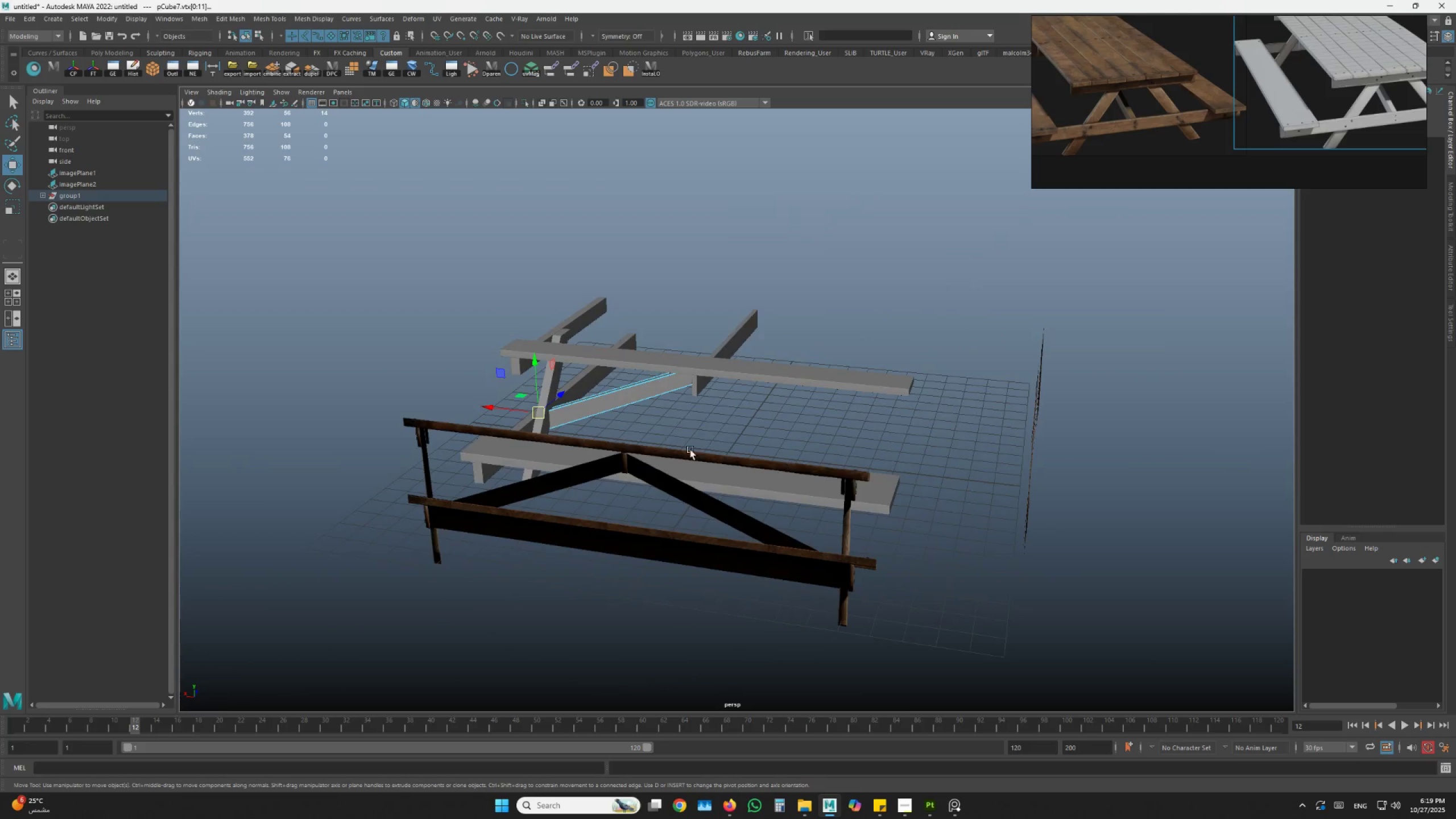 
scroll: coordinate [531, 440], scroll_direction: up, amount: 6.0
 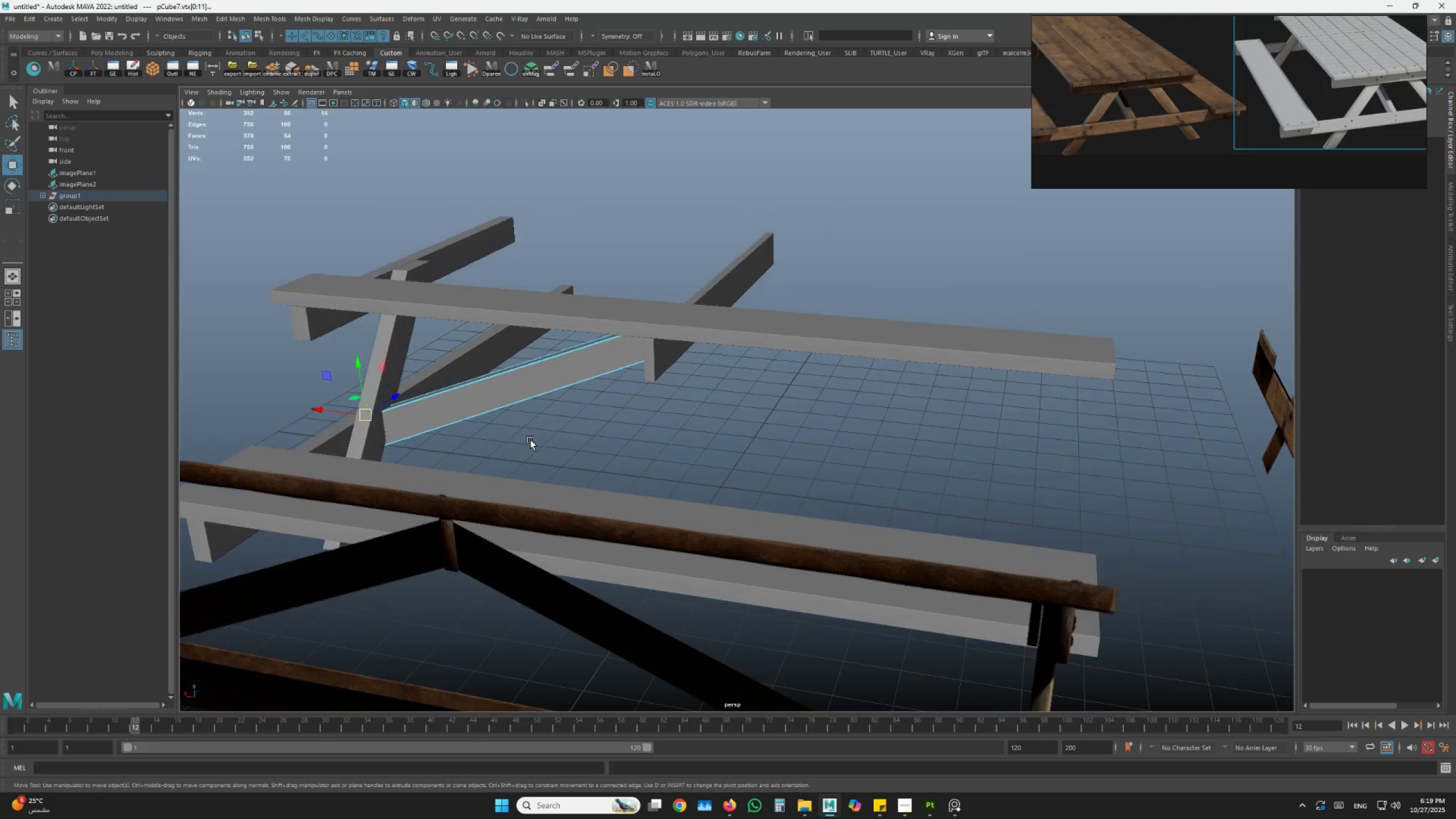 
key(Alt+AltLeft)
 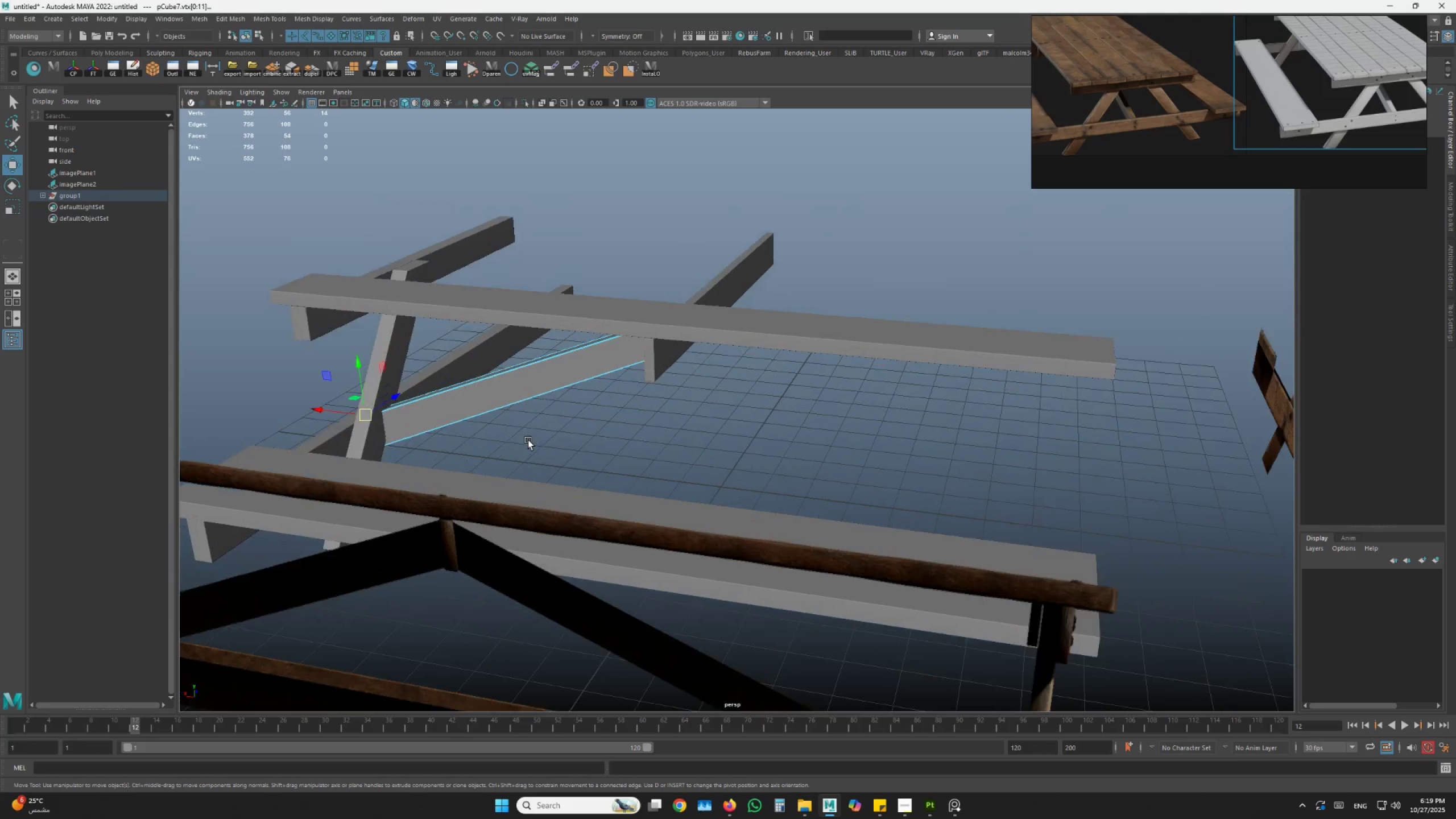 
key(Alt+AltLeft)
 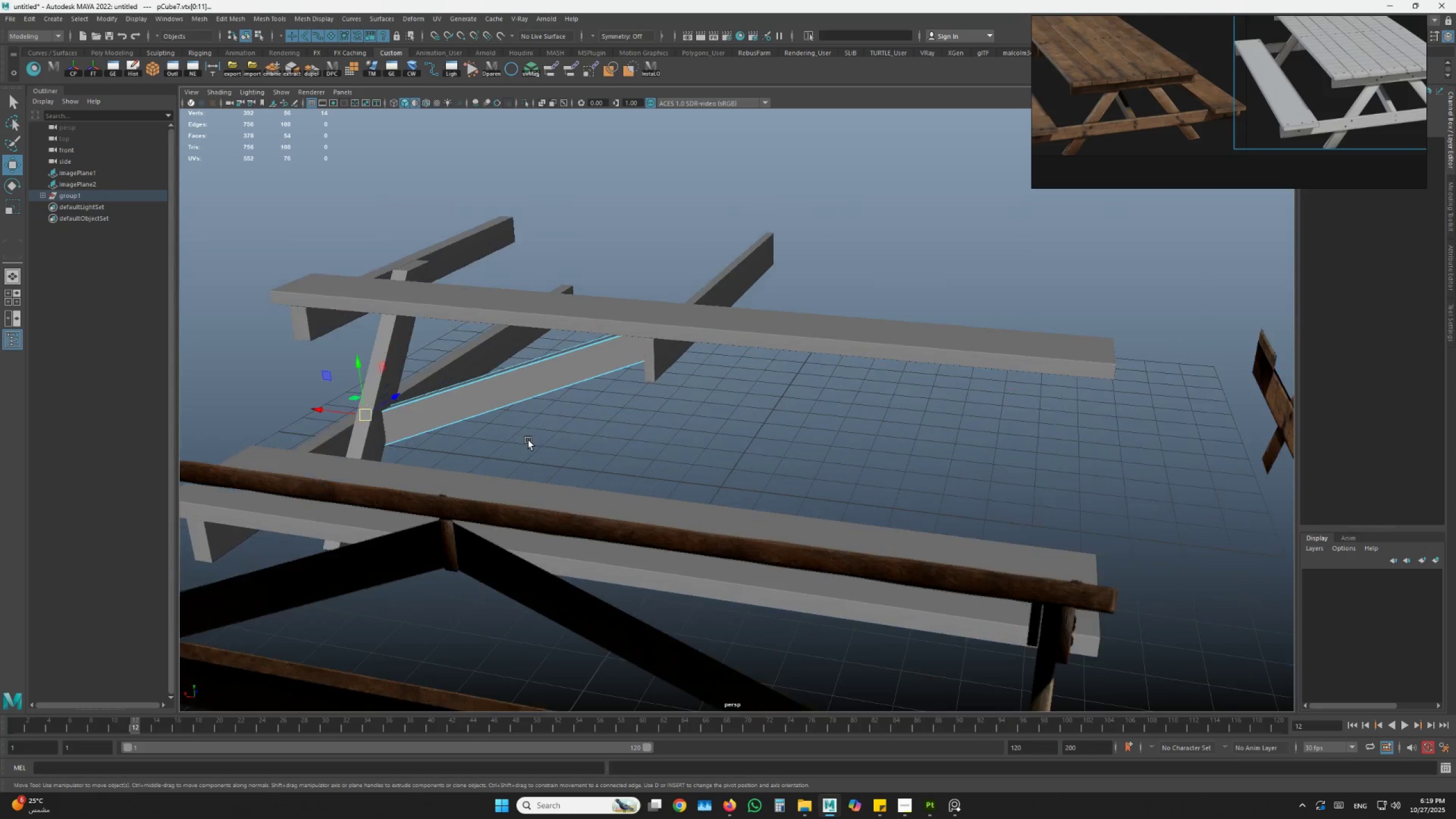 
key(Alt+AltLeft)
 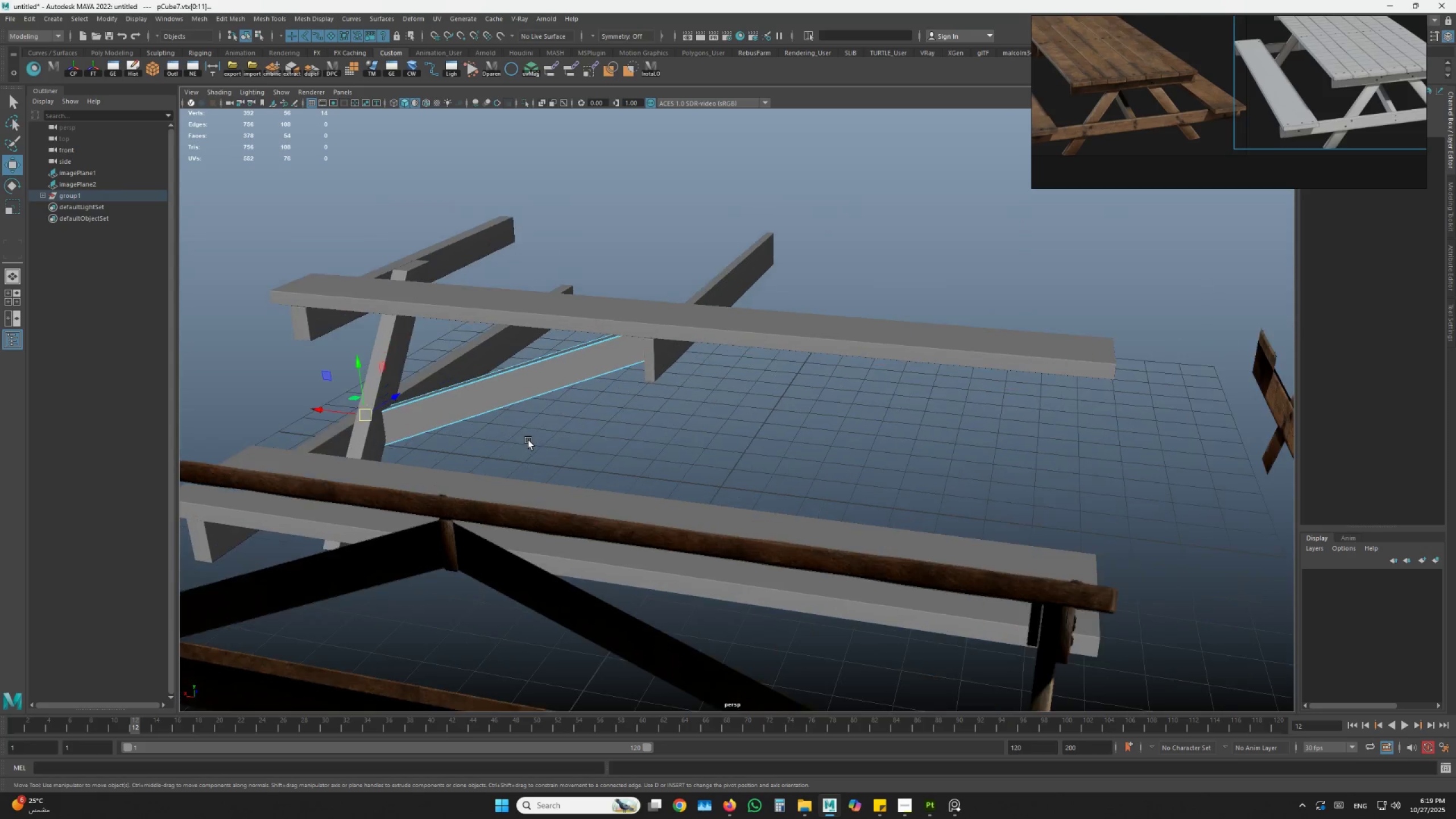 
key(Alt+AltLeft)
 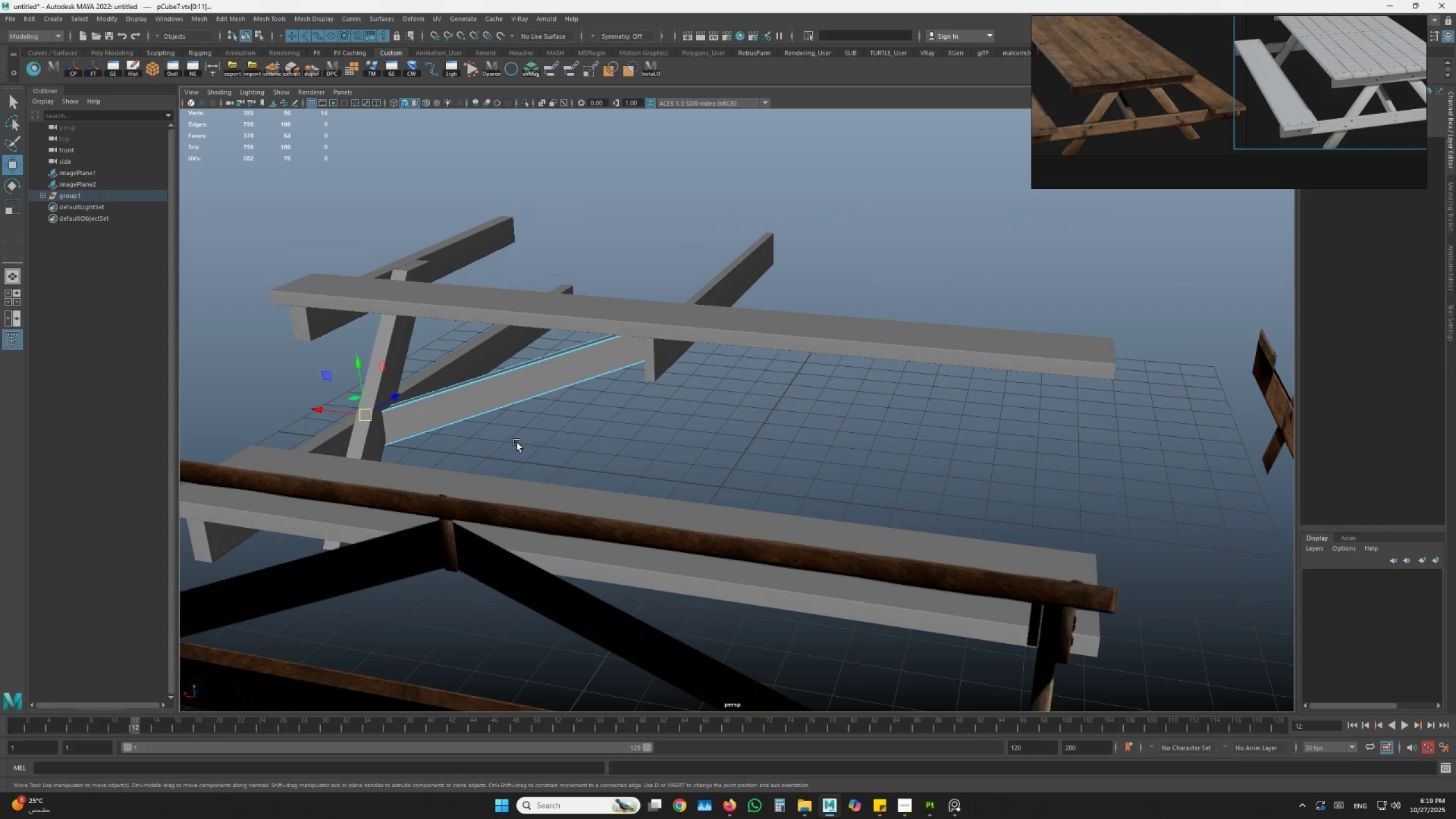 
key(Alt+AltLeft)
 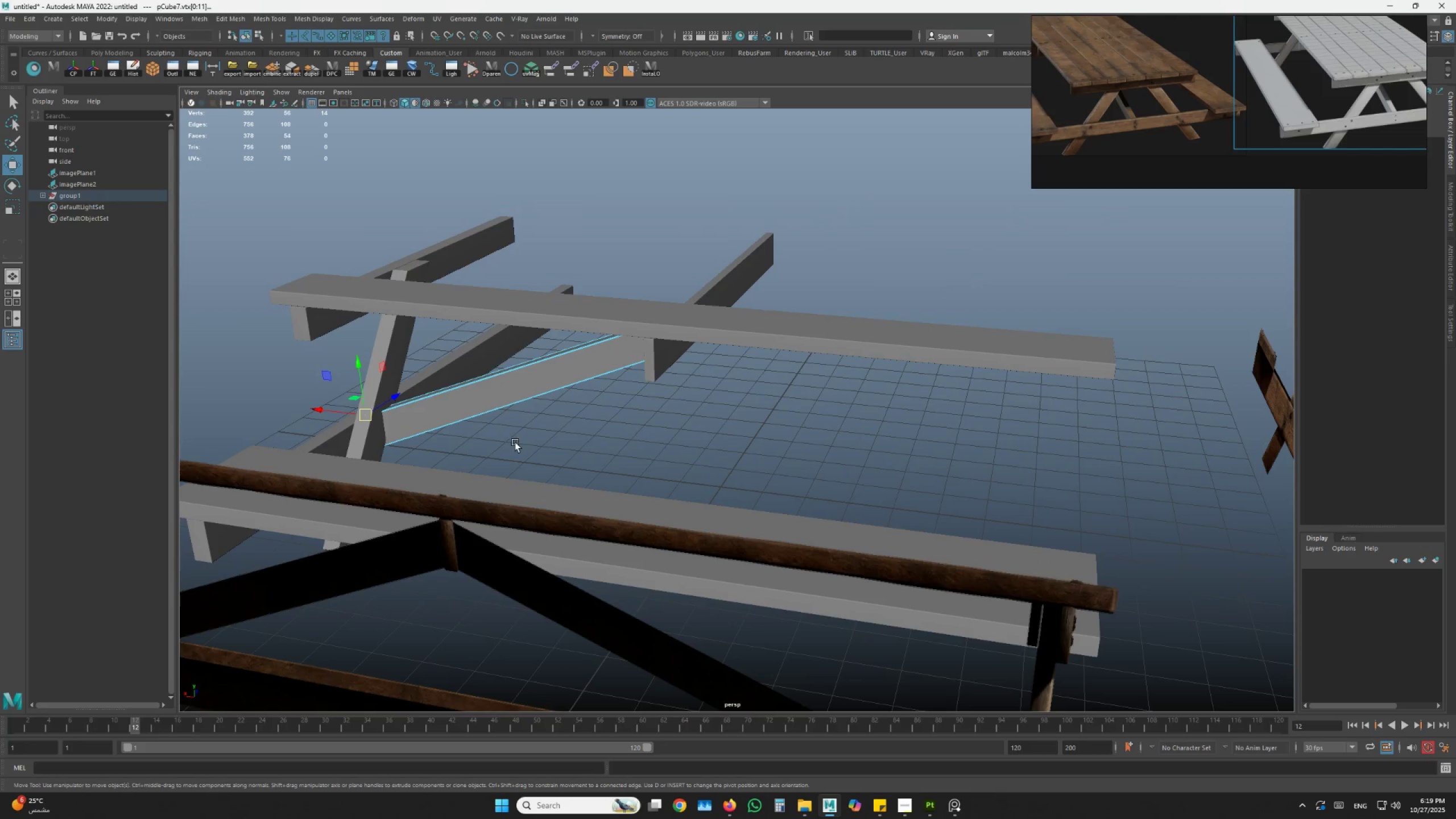 
key(Alt+AltLeft)
 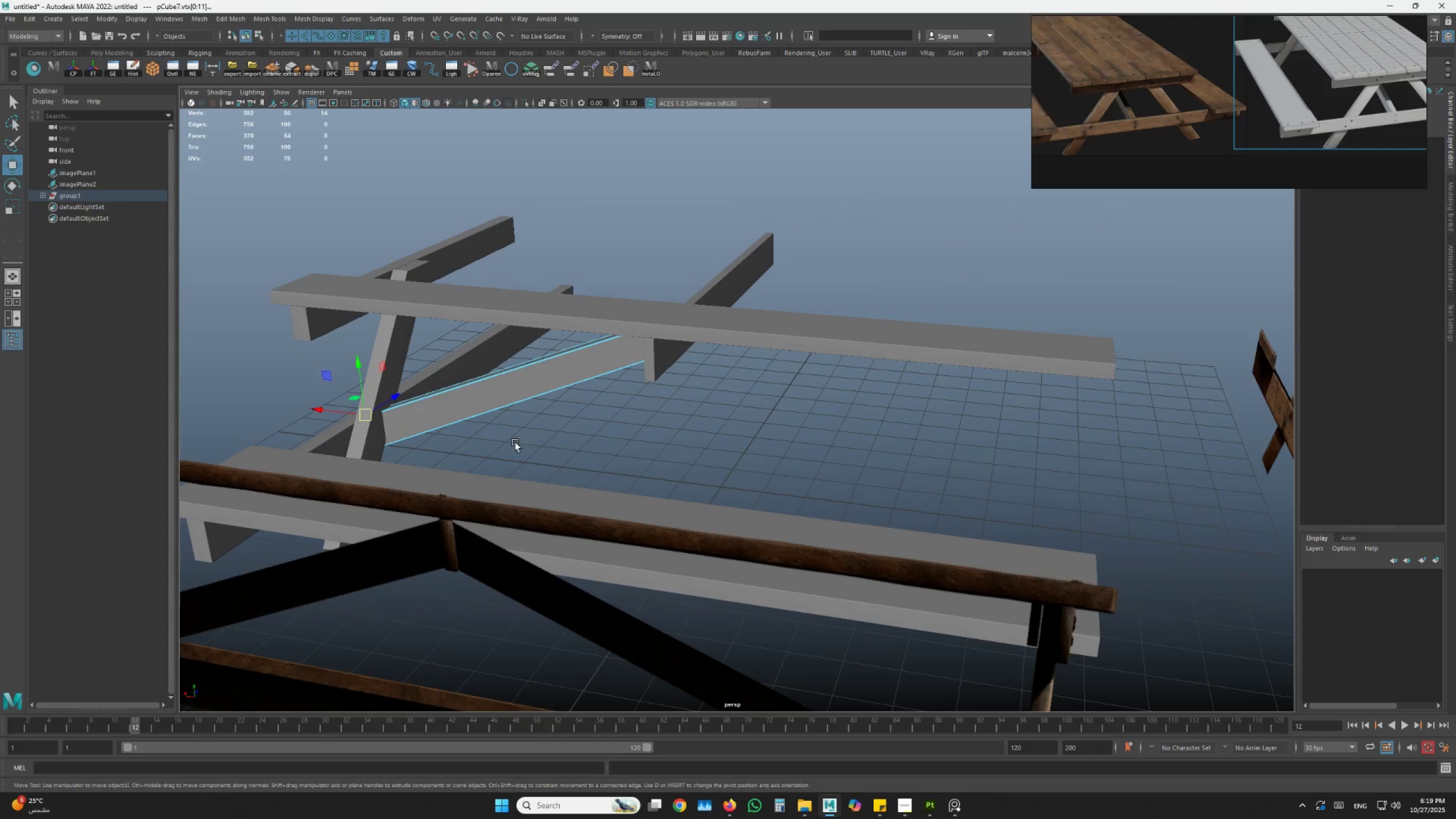 
key(Alt+AltLeft)
 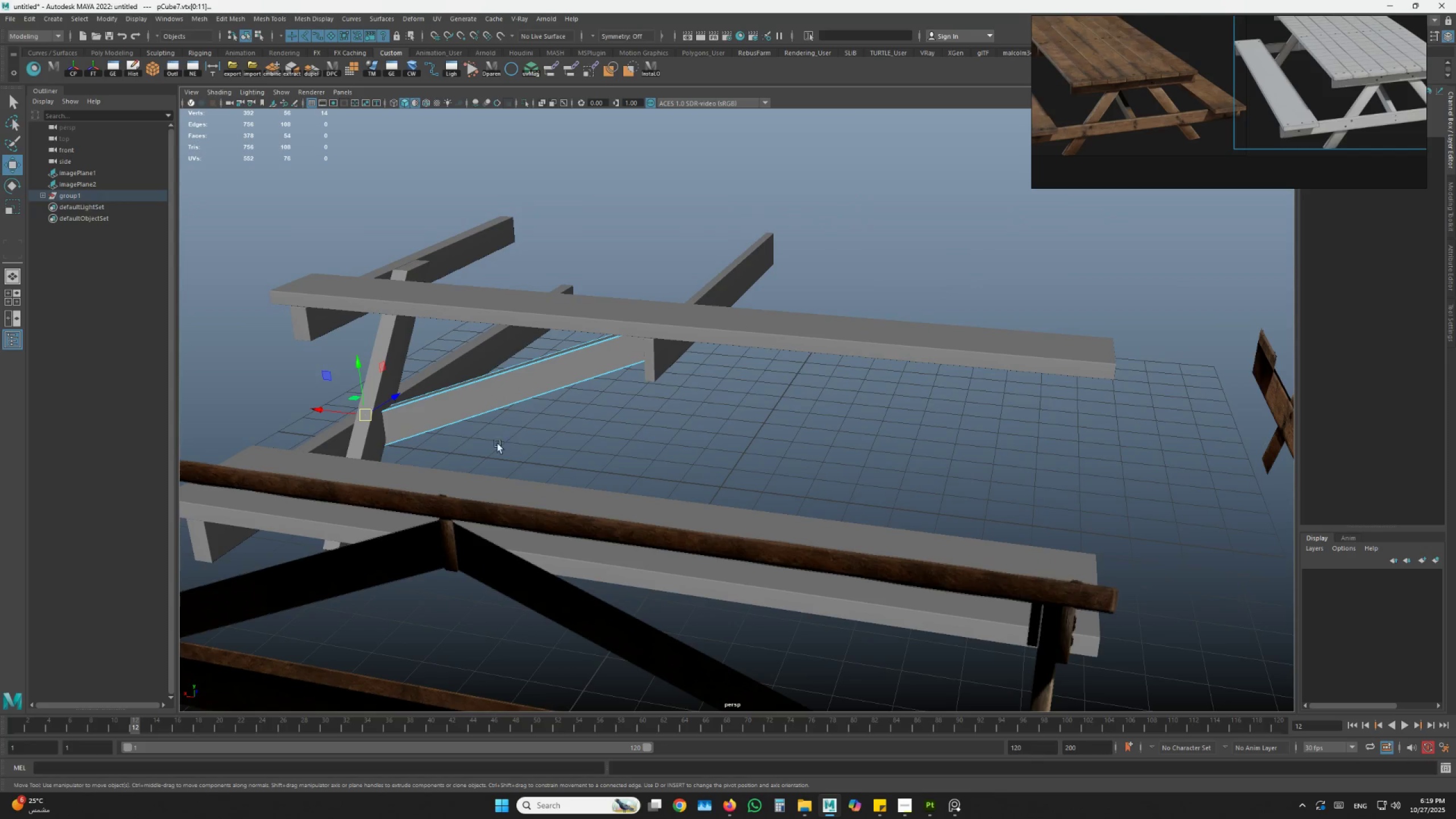 
key(Alt+AltLeft)
 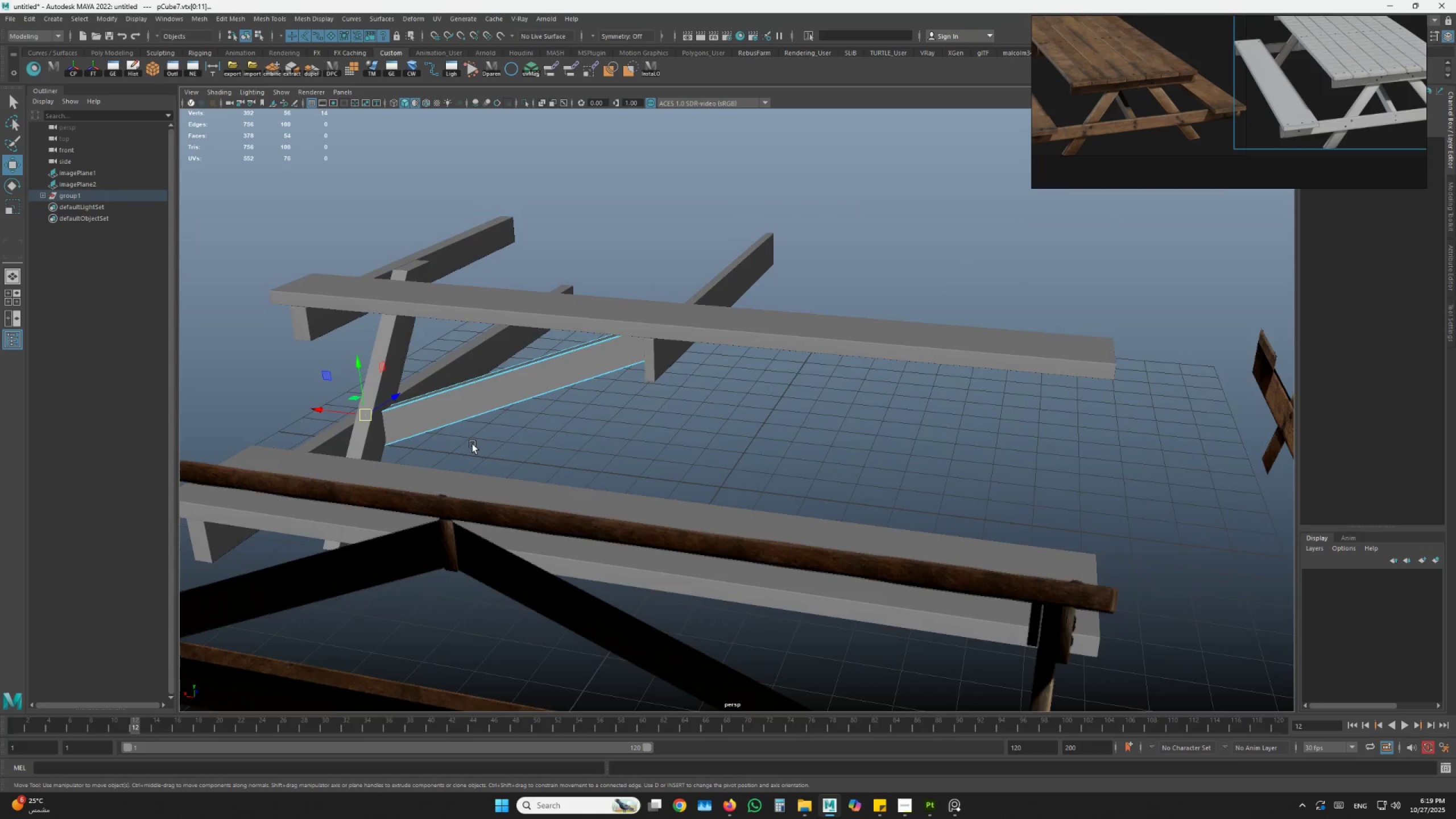 
key(F)
 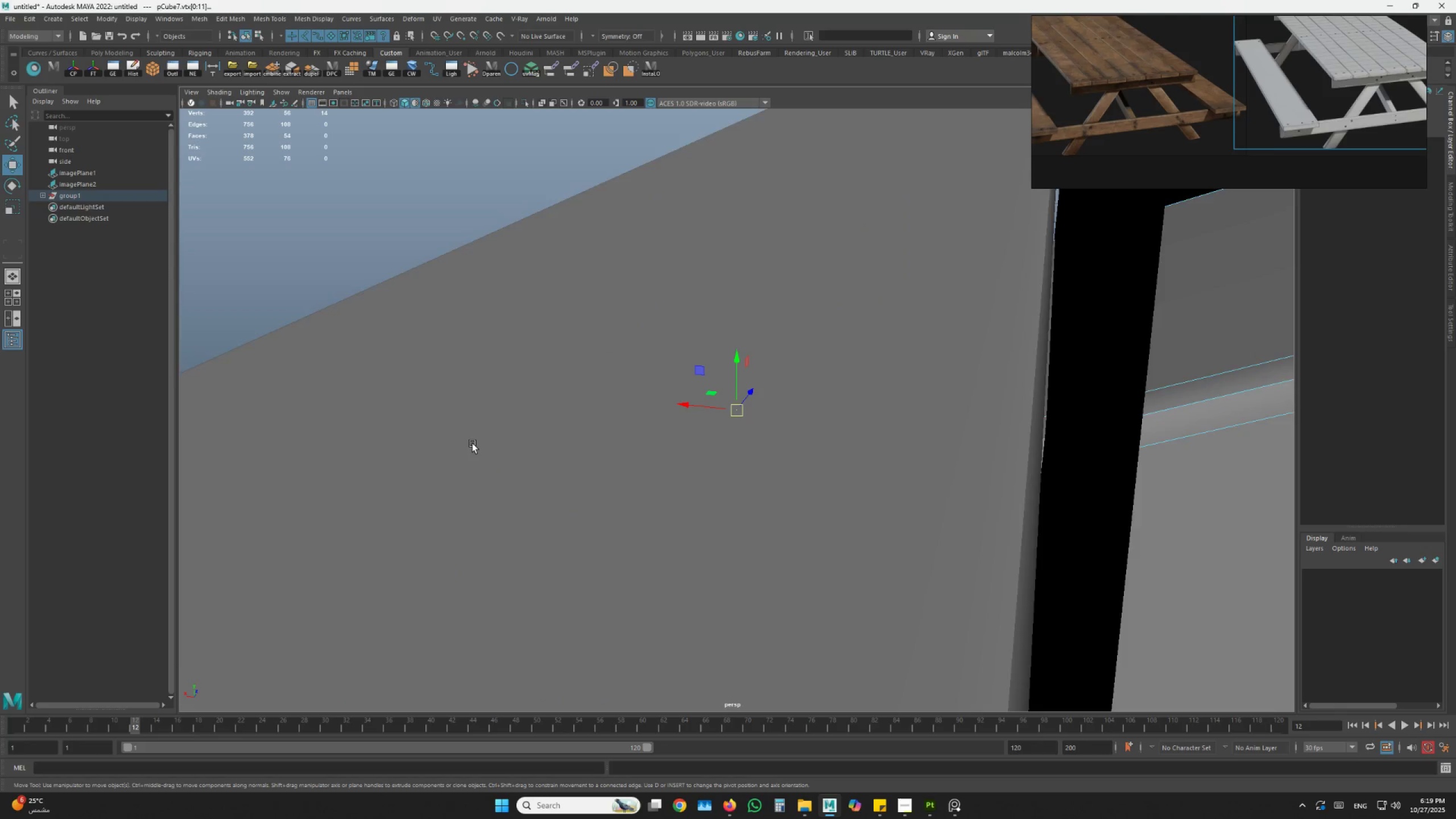 
scroll: coordinate [473, 444], scroll_direction: down, amount: 4.0
 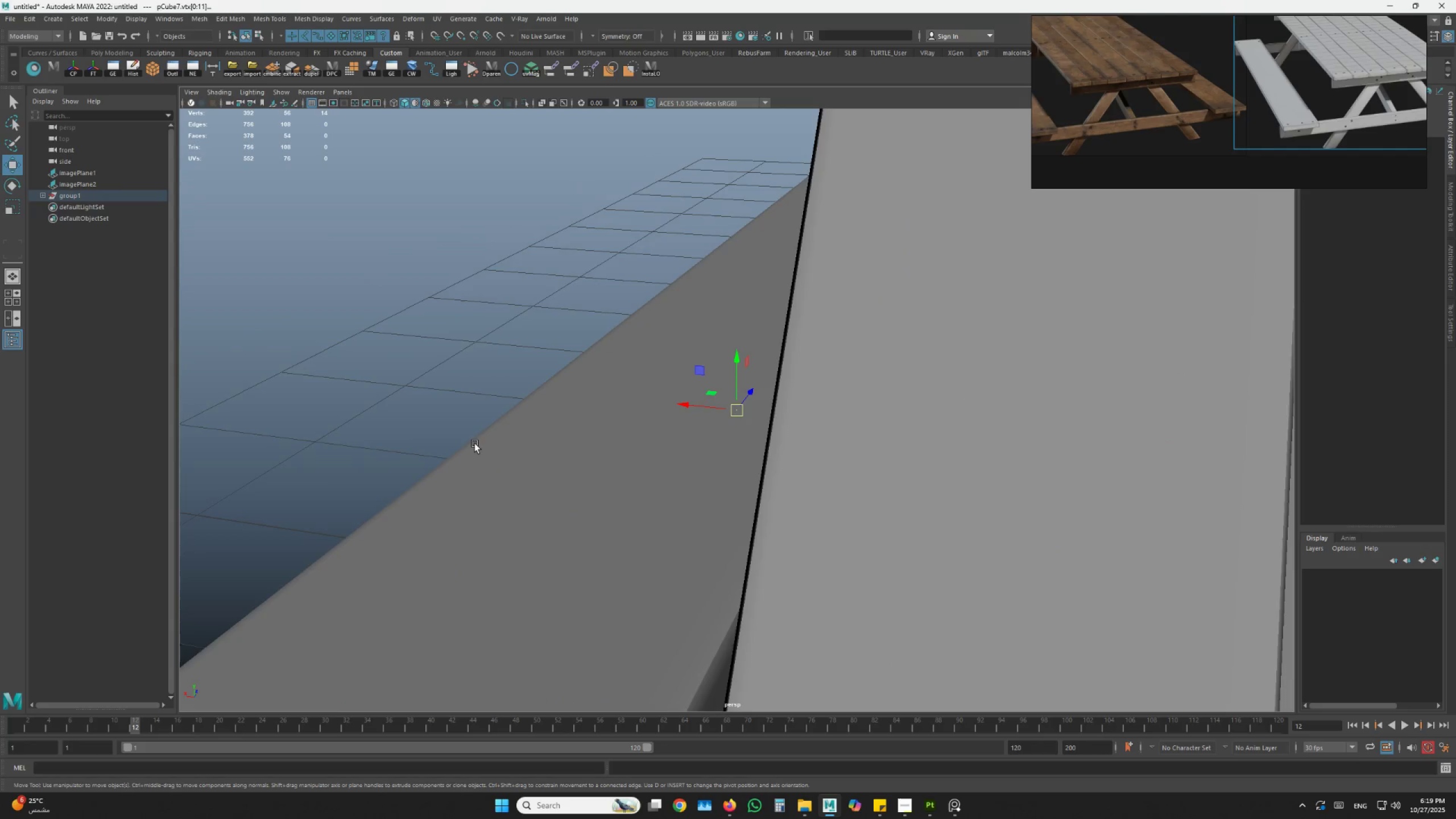 
hold_key(key=AltLeft, duration=1.5)
left_click_drag(start_coordinate=[506, 445], to_coordinate=[607, 461])
 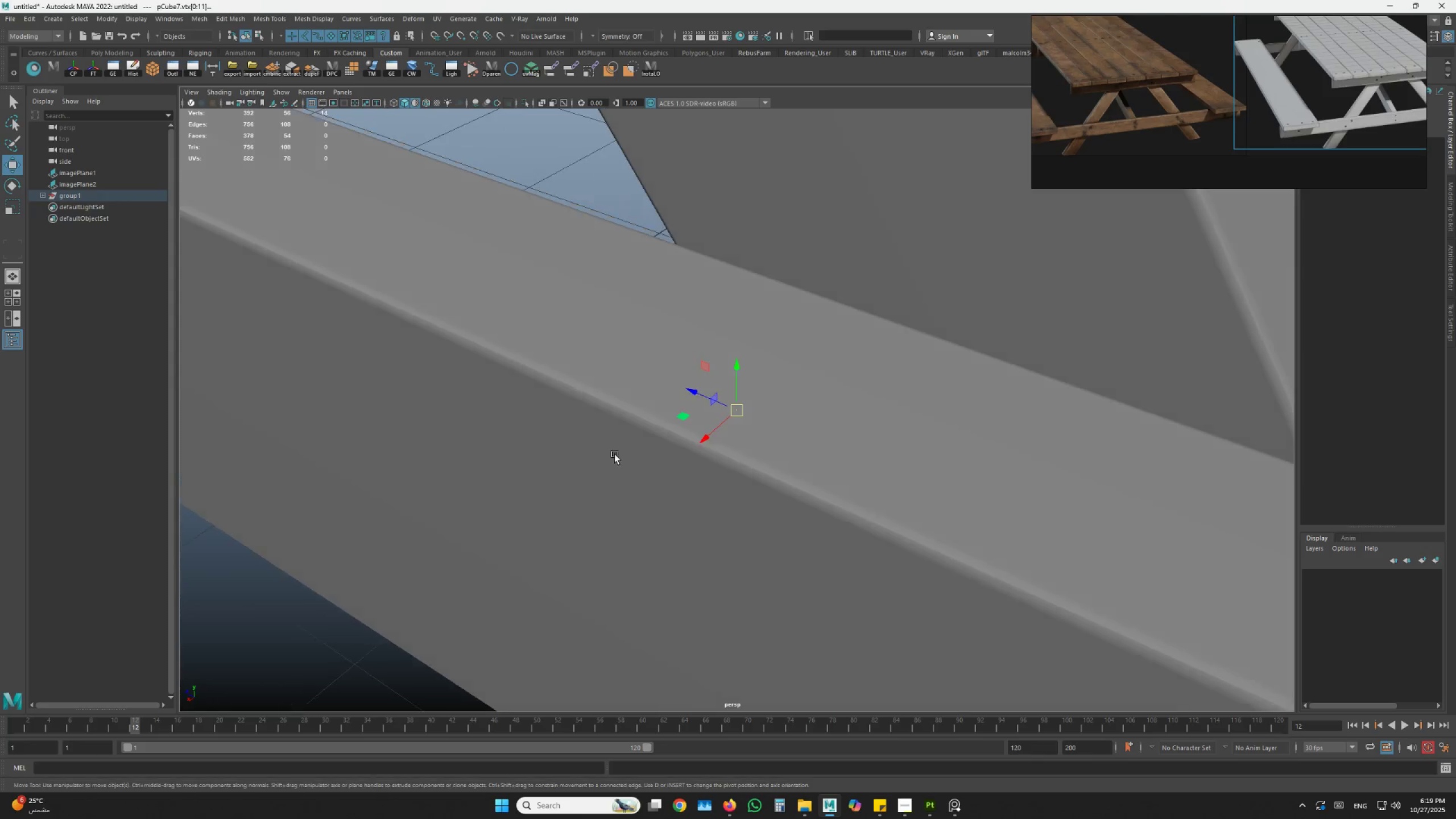 
scroll: coordinate [631, 450], scroll_direction: down, amount: 22.0
 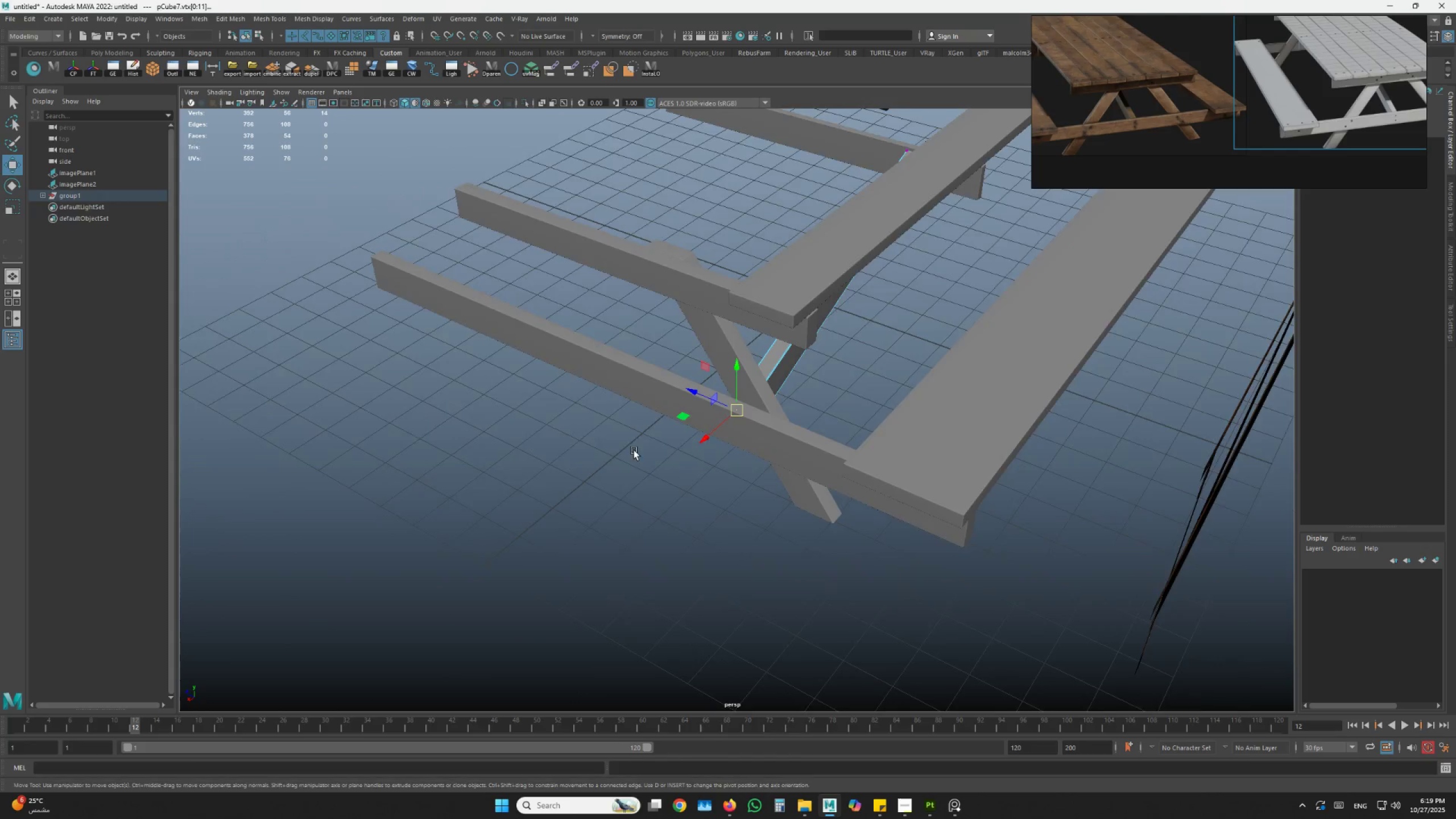 
left_click_drag(start_coordinate=[647, 442], to_coordinate=[698, 429])
 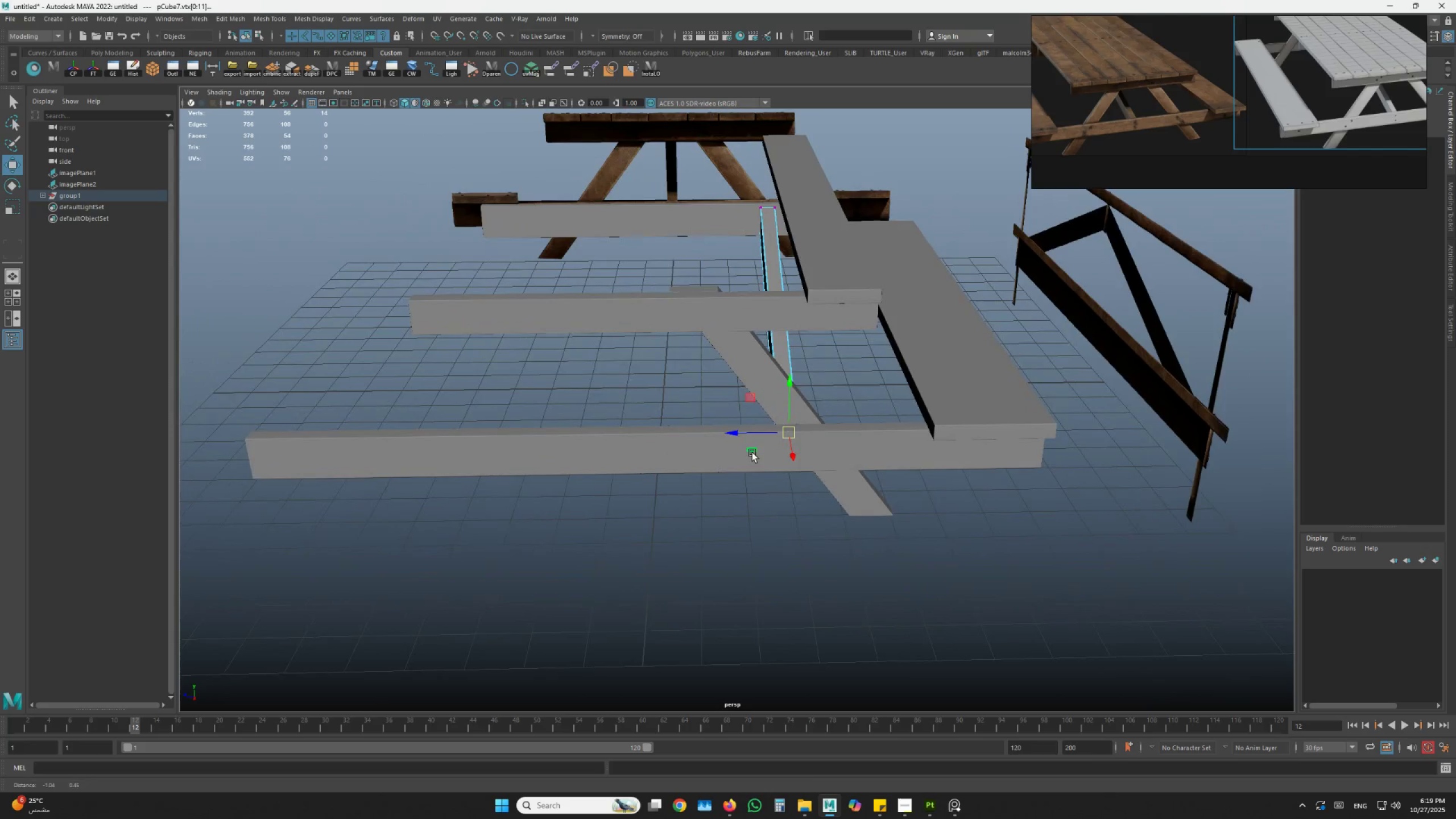 
hold_key(key=AltLeft, duration=1.52)
 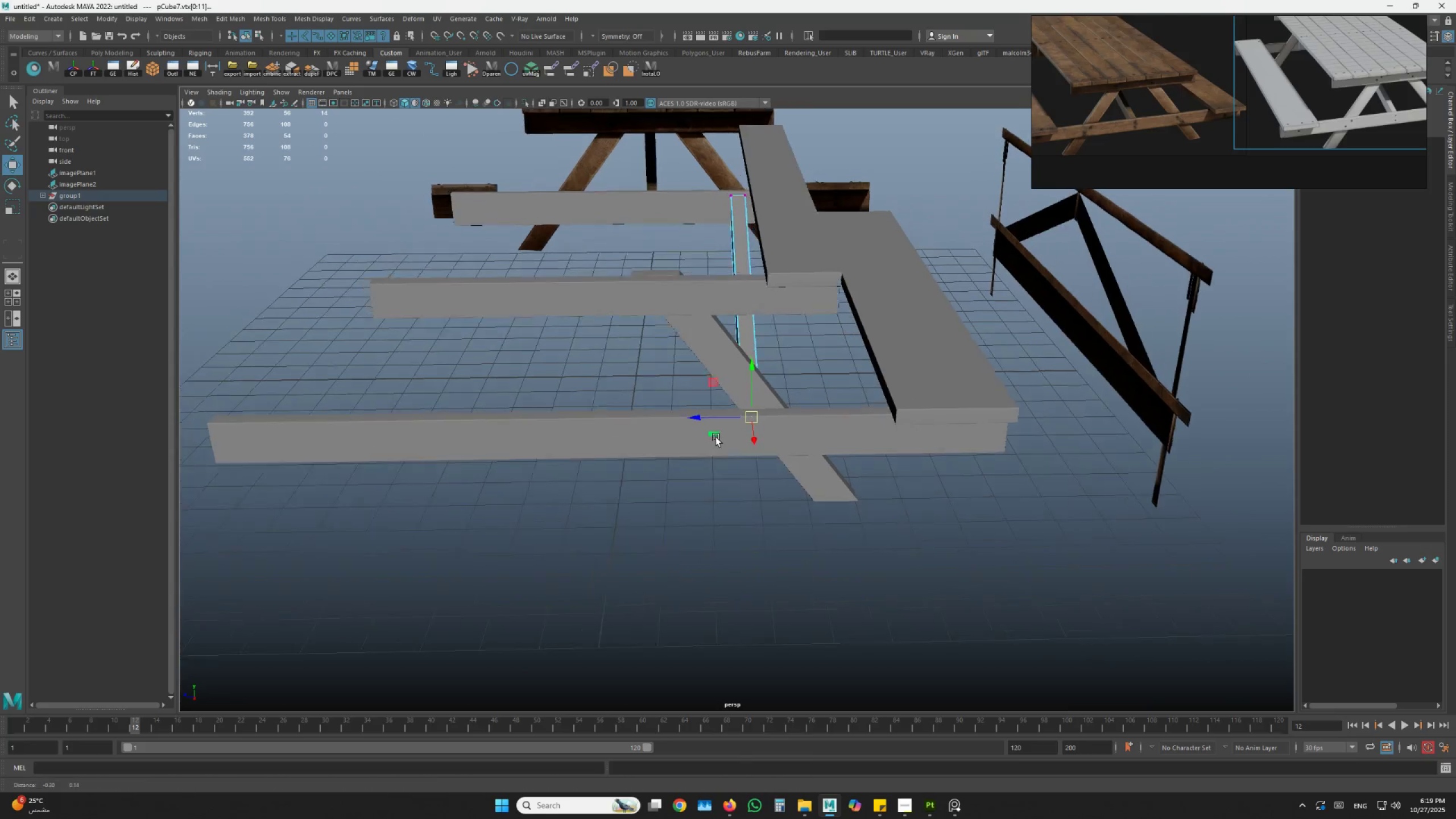 
hold_key(key=AltLeft, duration=1.09)
 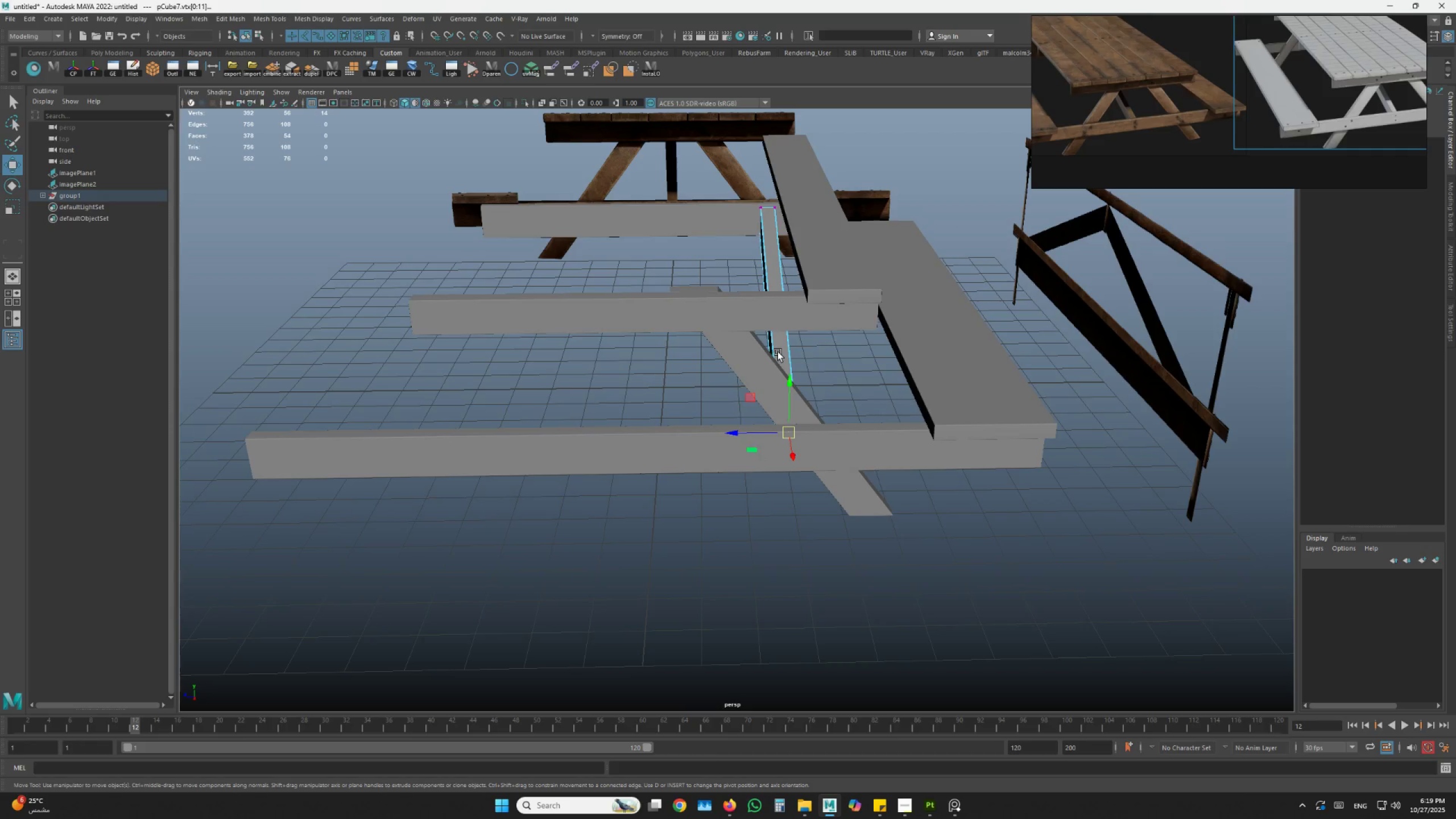 
key(Space)
 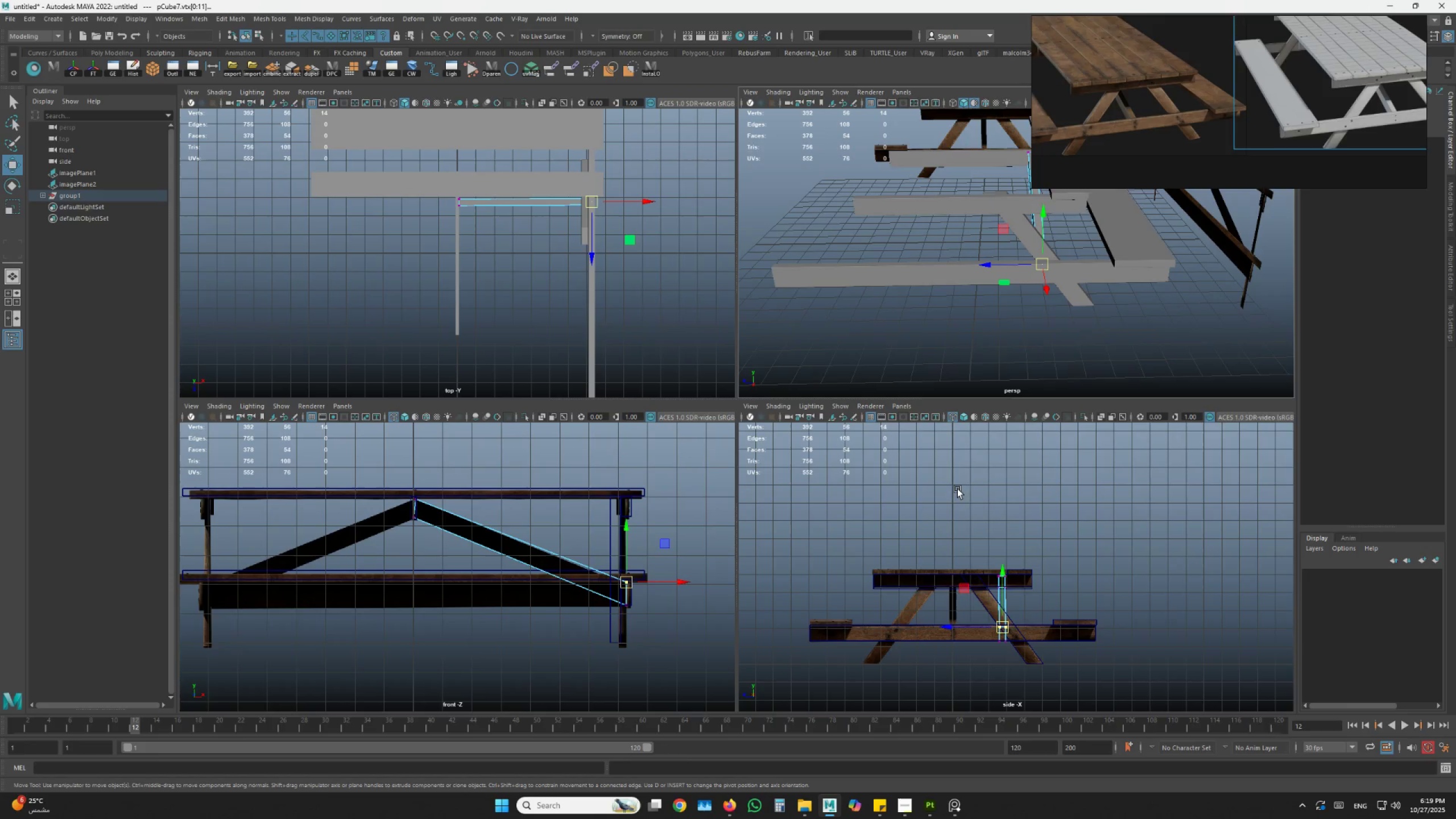 
key(Space)
 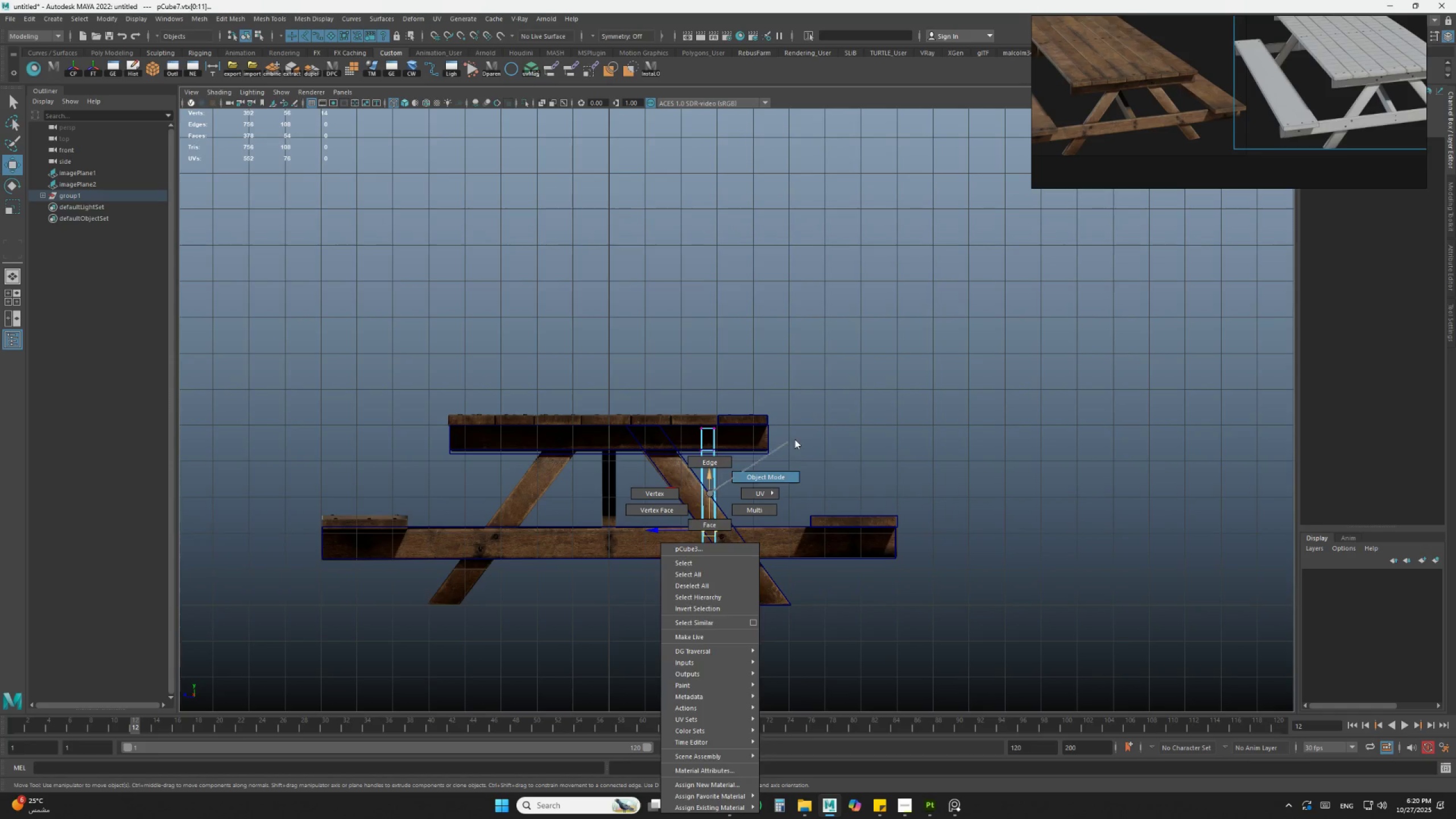 
left_click_drag(start_coordinate=[679, 483], to_coordinate=[581, 489])
 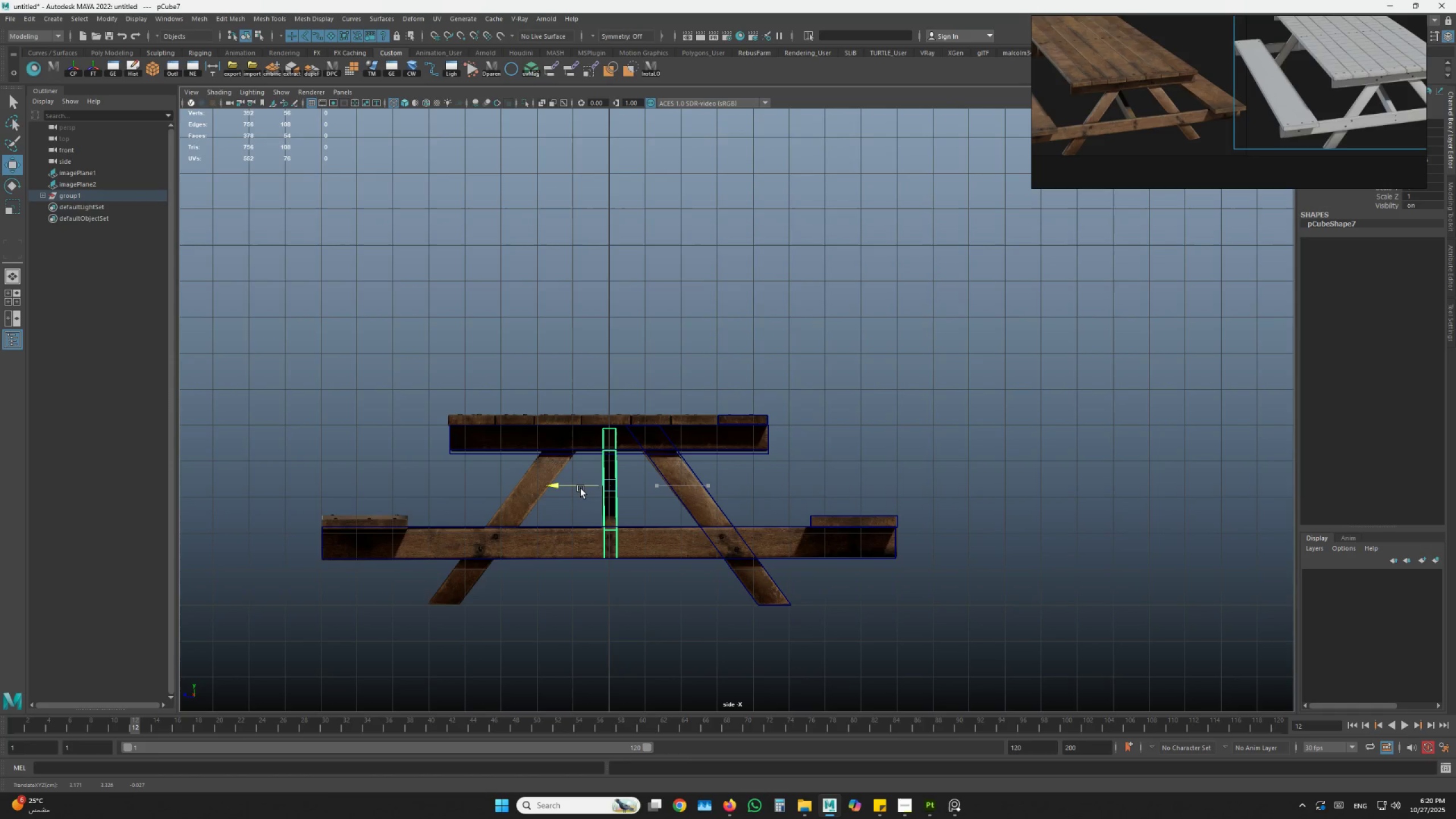 
scroll: coordinate [585, 487], scroll_direction: up, amount: 4.0
 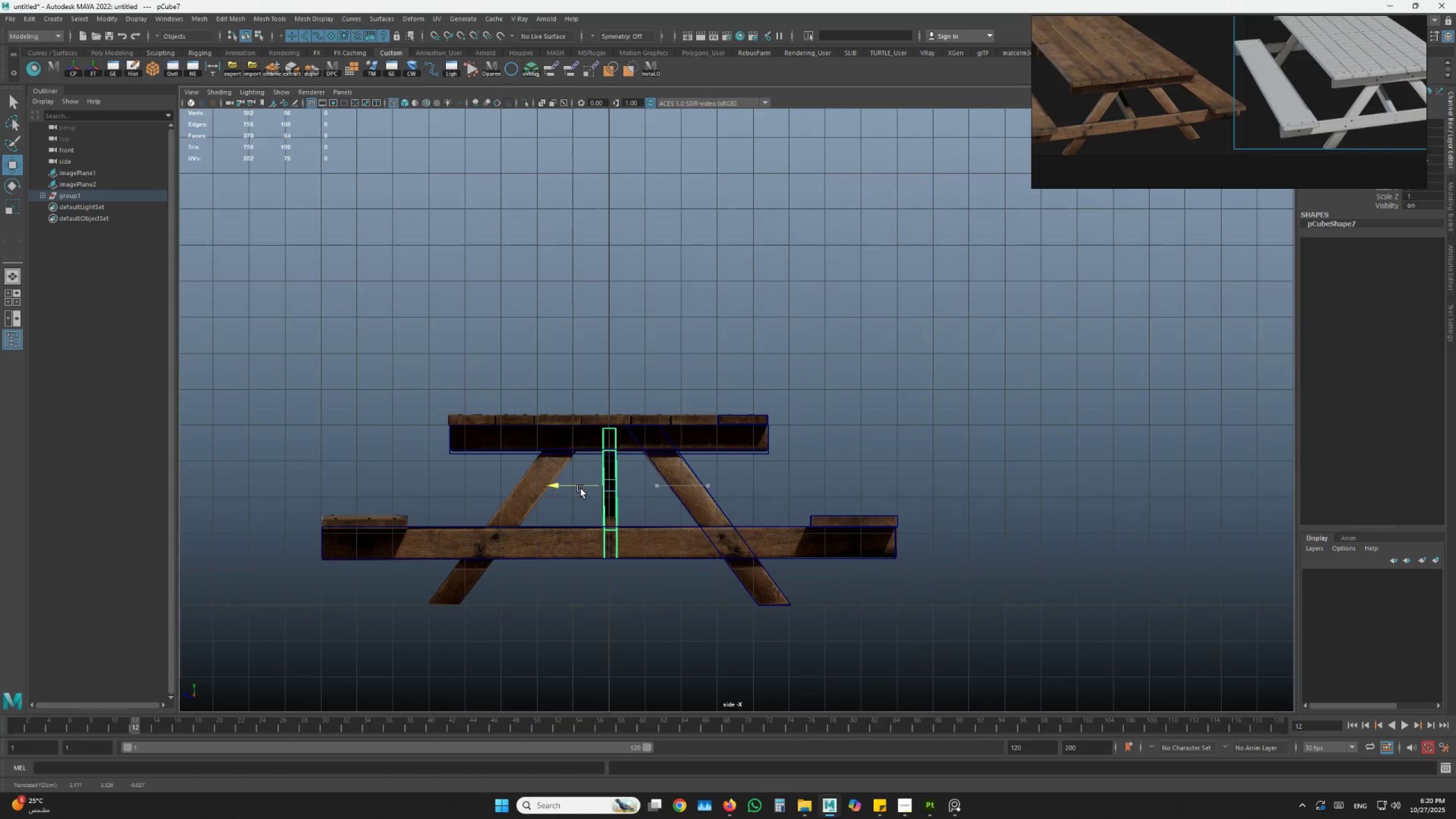 
key(F)
 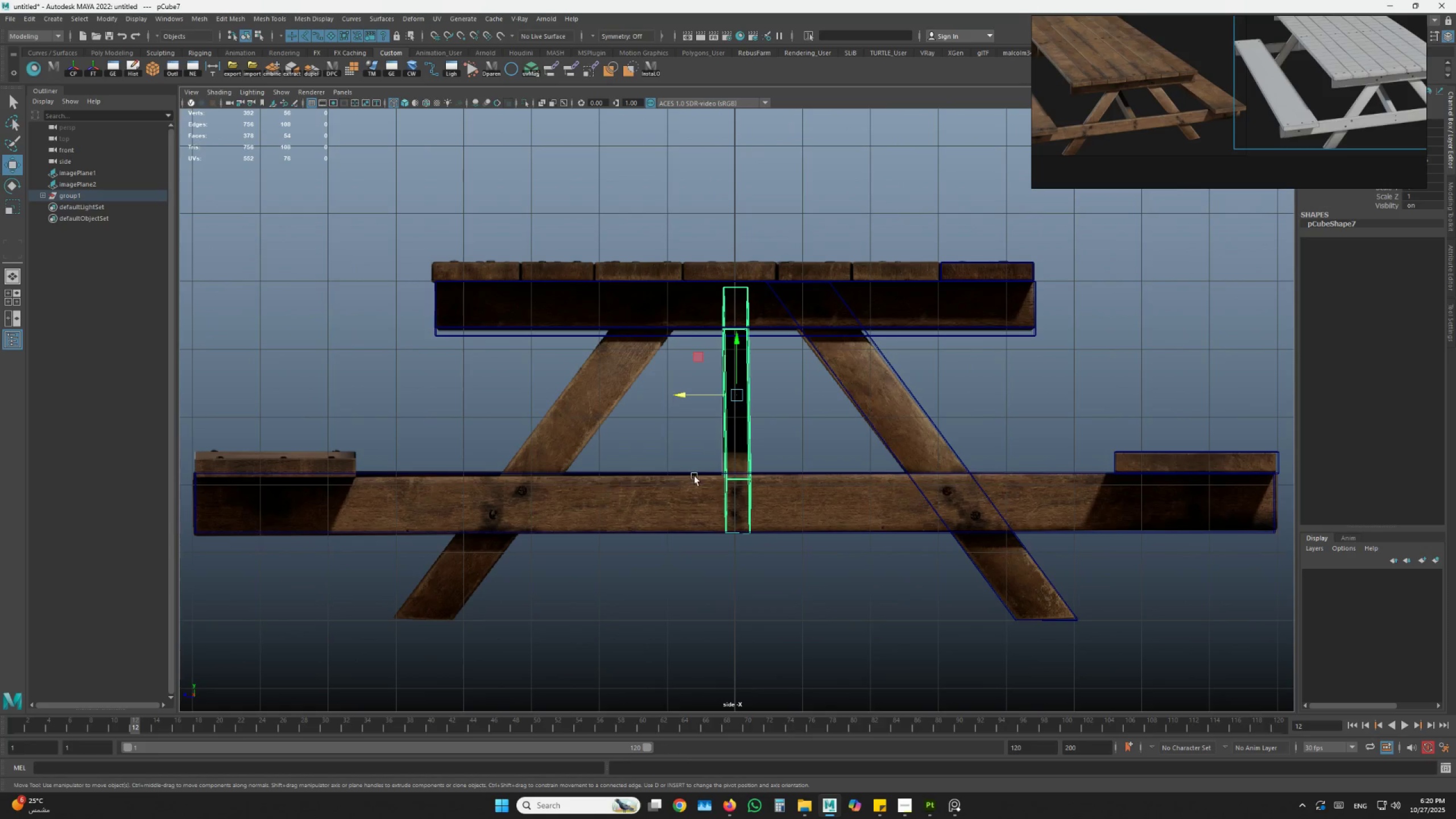 
scroll: coordinate [698, 471], scroll_direction: up, amount: 15.0
 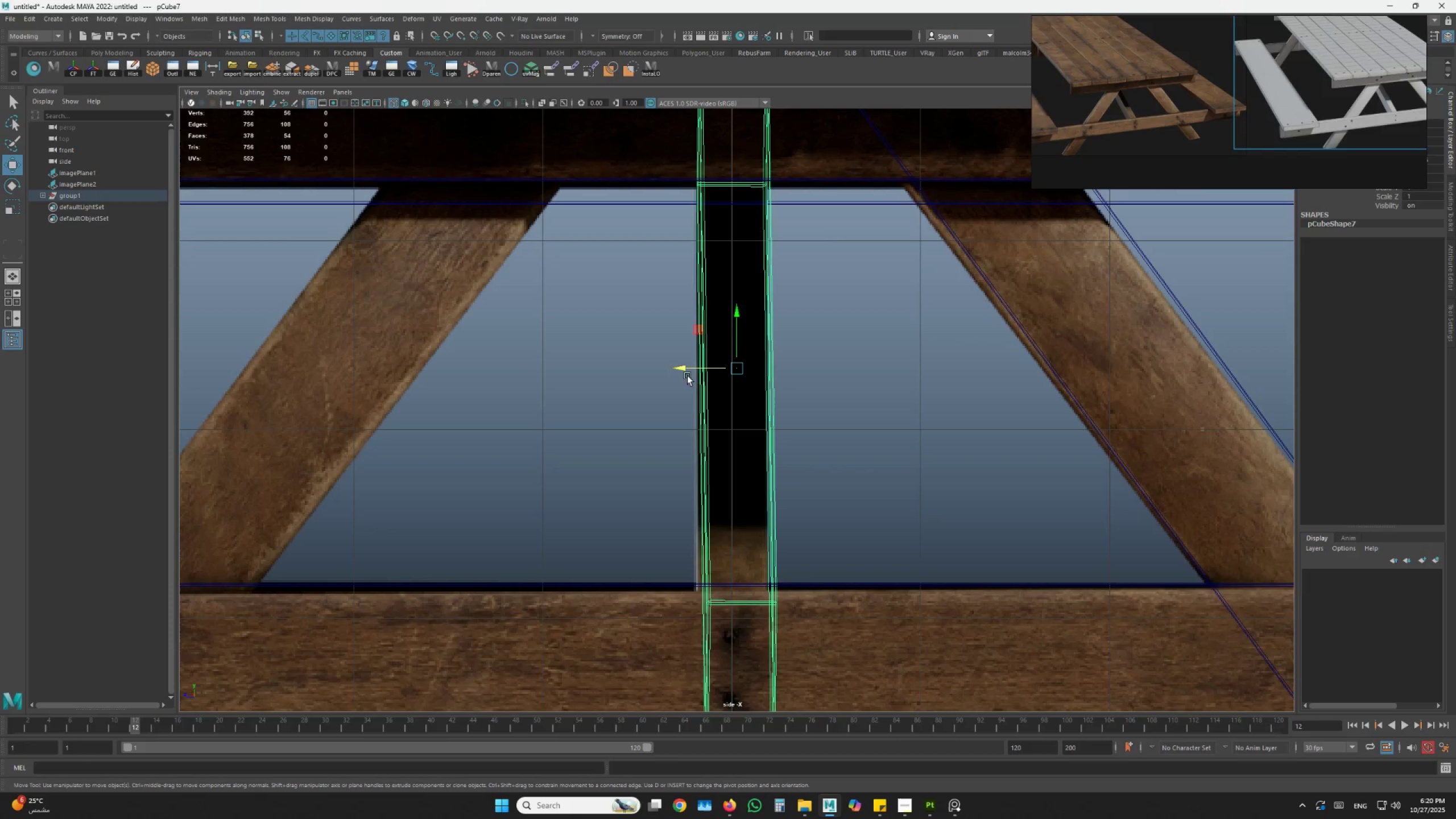 
left_click_drag(start_coordinate=[677, 369], to_coordinate=[672, 367])
 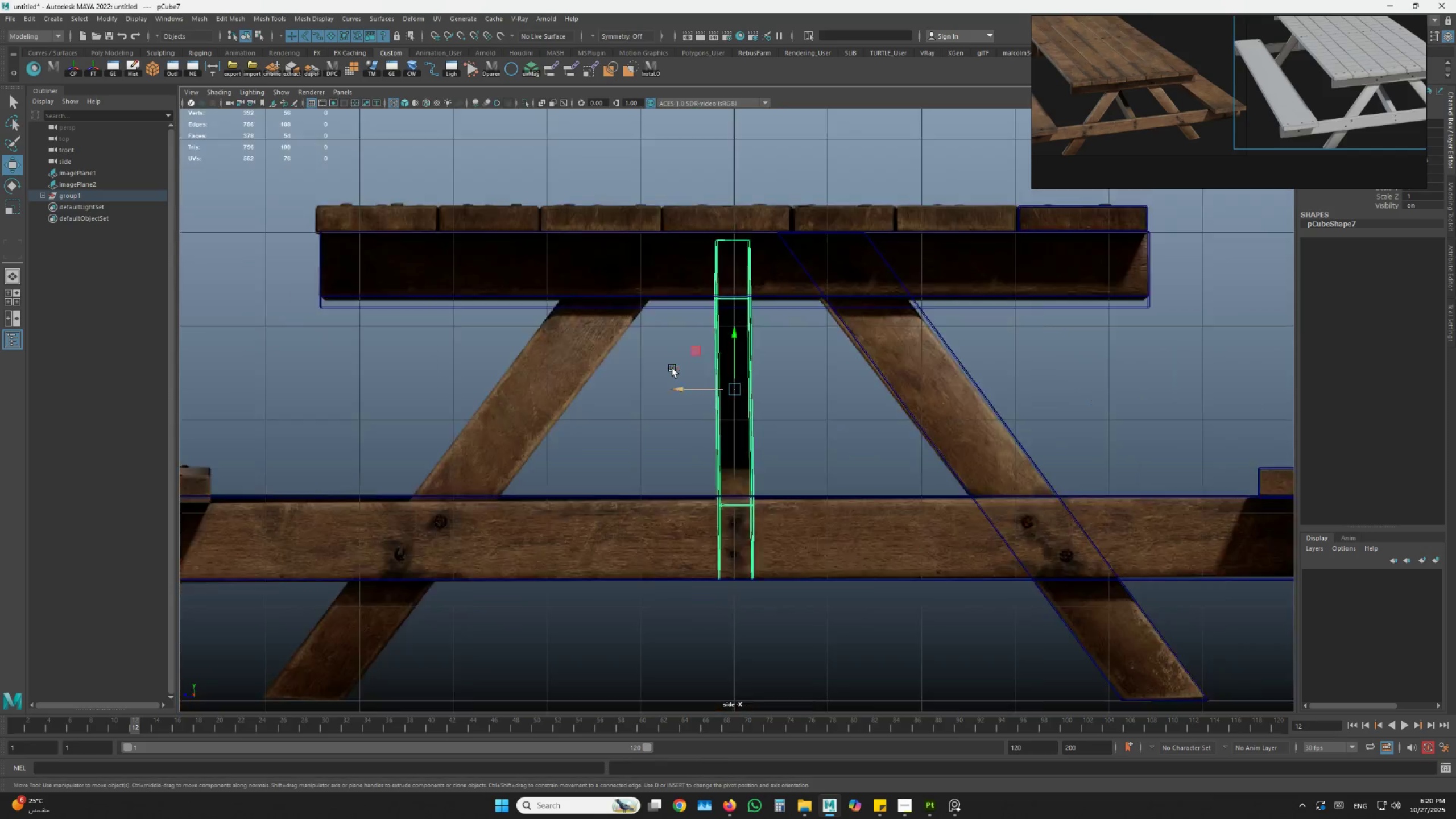 
scroll: coordinate [672, 368], scroll_direction: down, amount: 4.0
 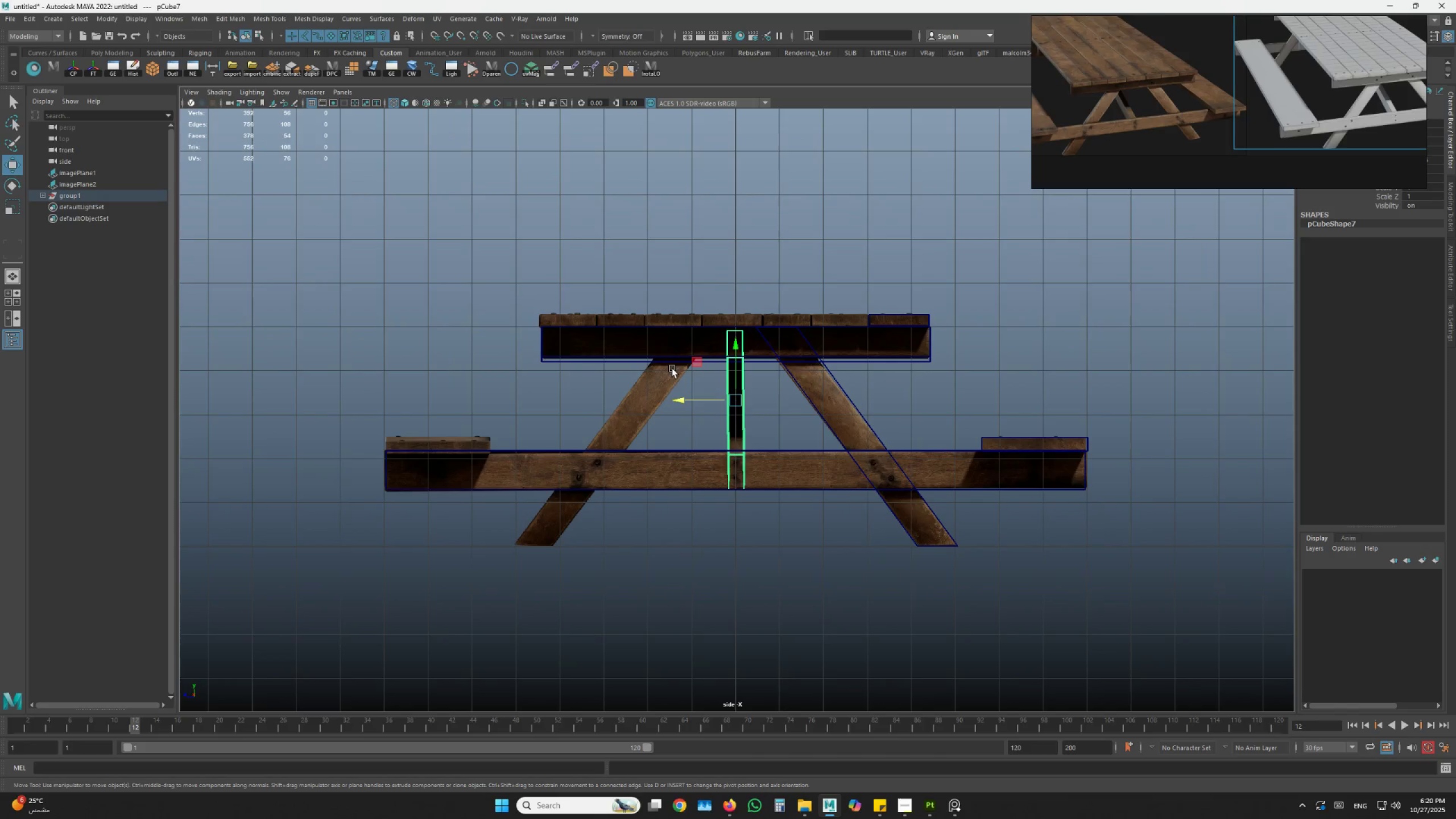 
hold_key(key=AltLeft, duration=0.31)
 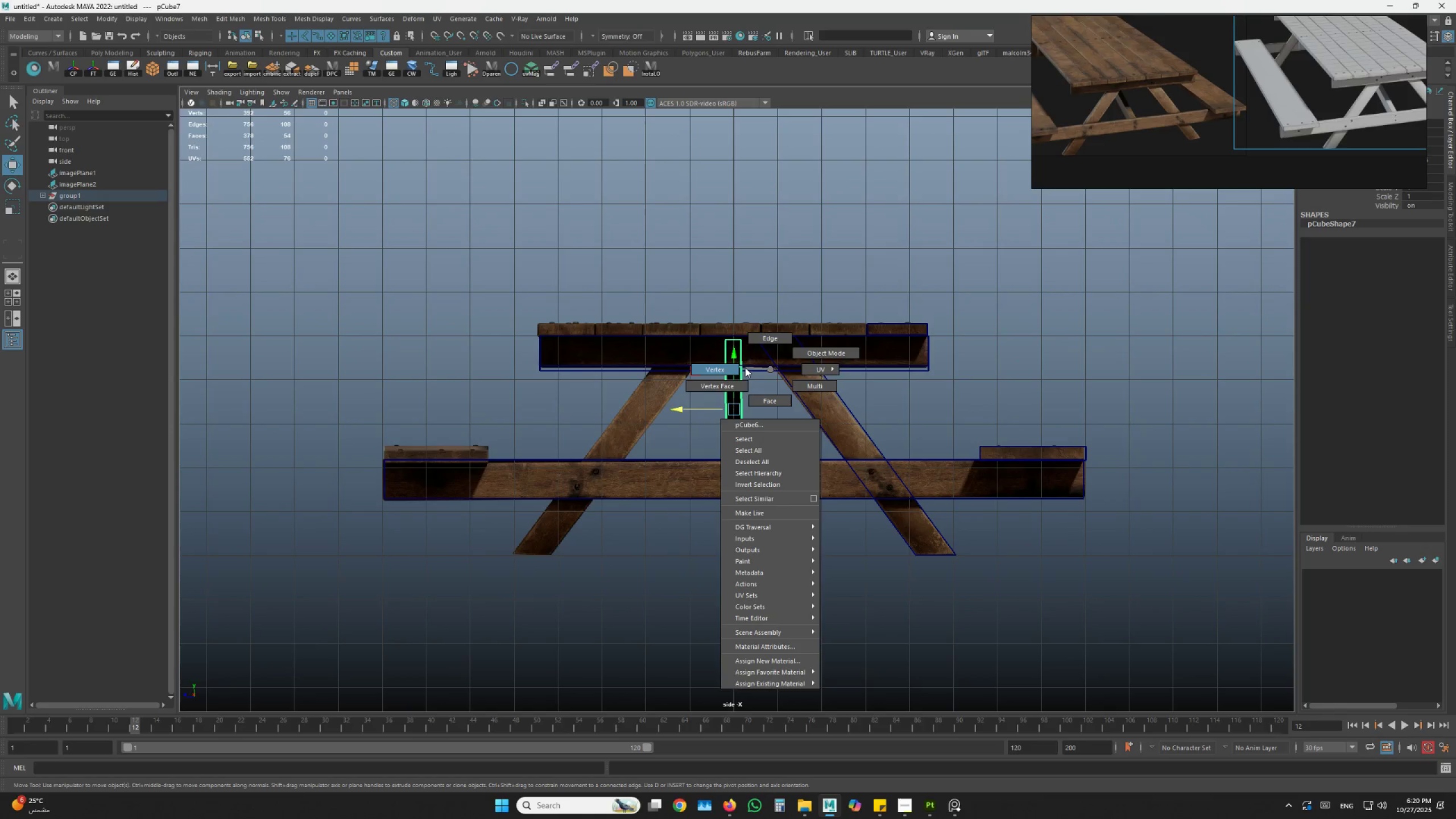 
scroll: coordinate [744, 319], scroll_direction: up, amount: 4.0
 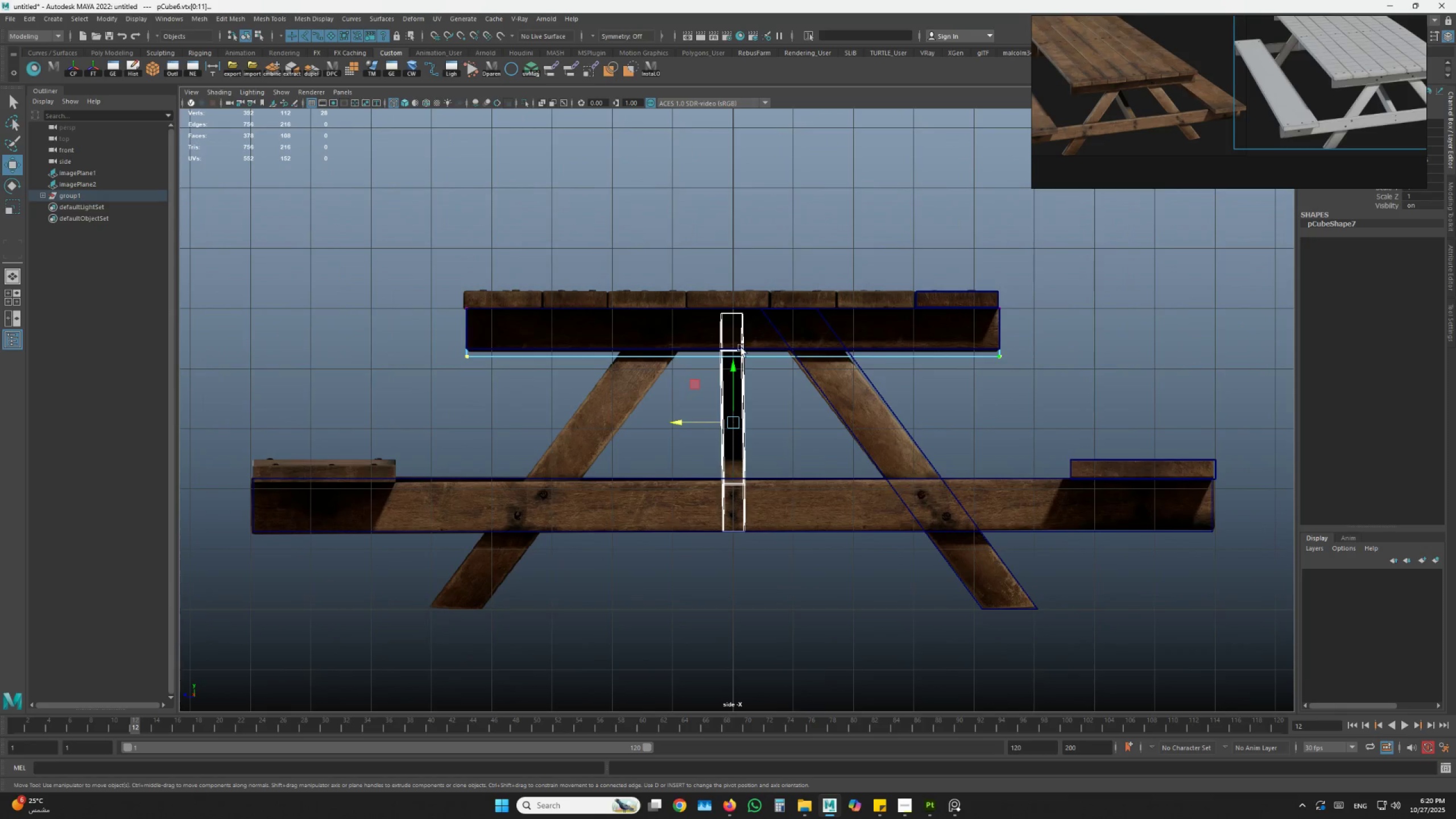 
key(Z)
 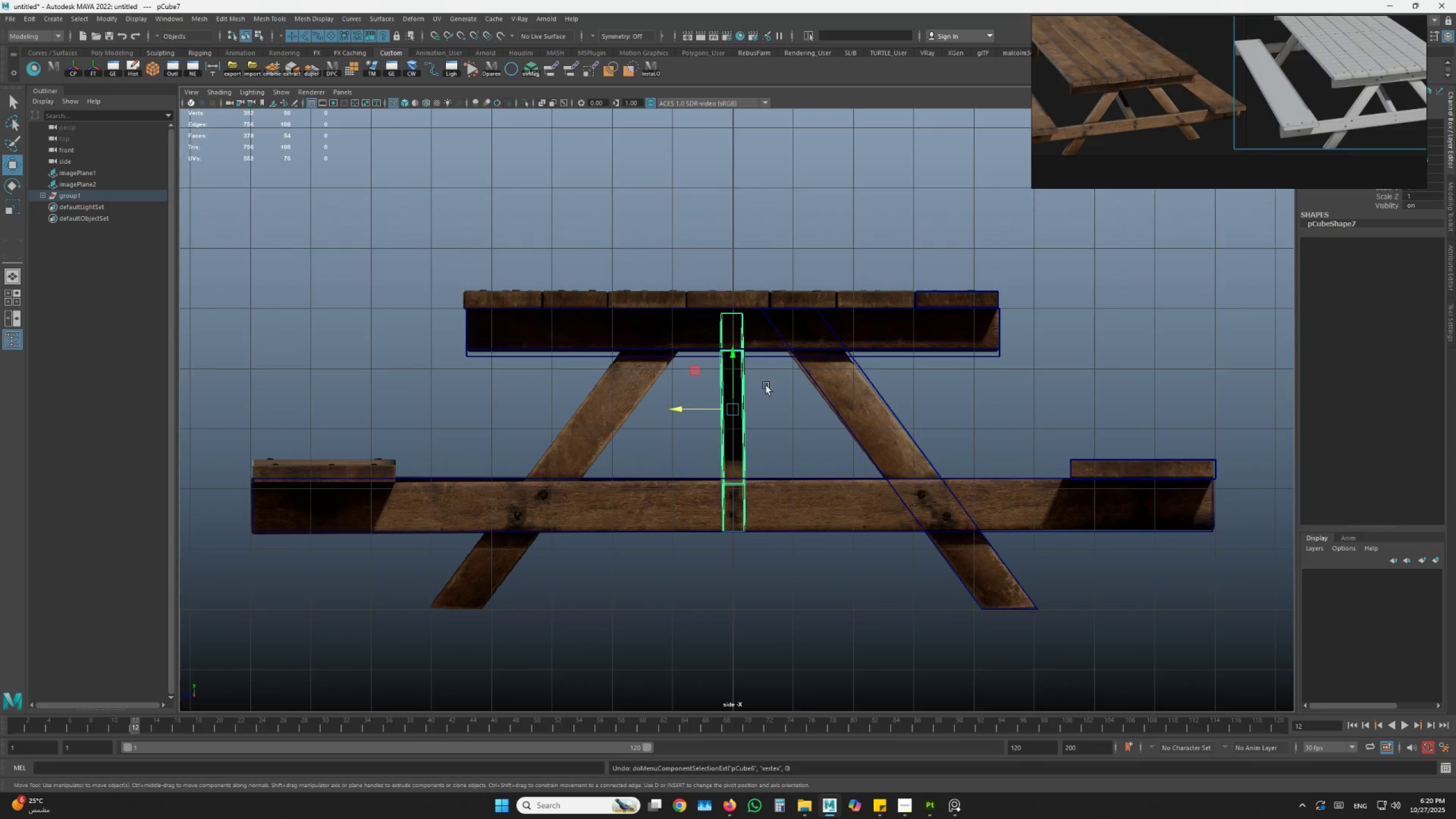 
scroll: coordinate [767, 389], scroll_direction: up, amount: 3.0
 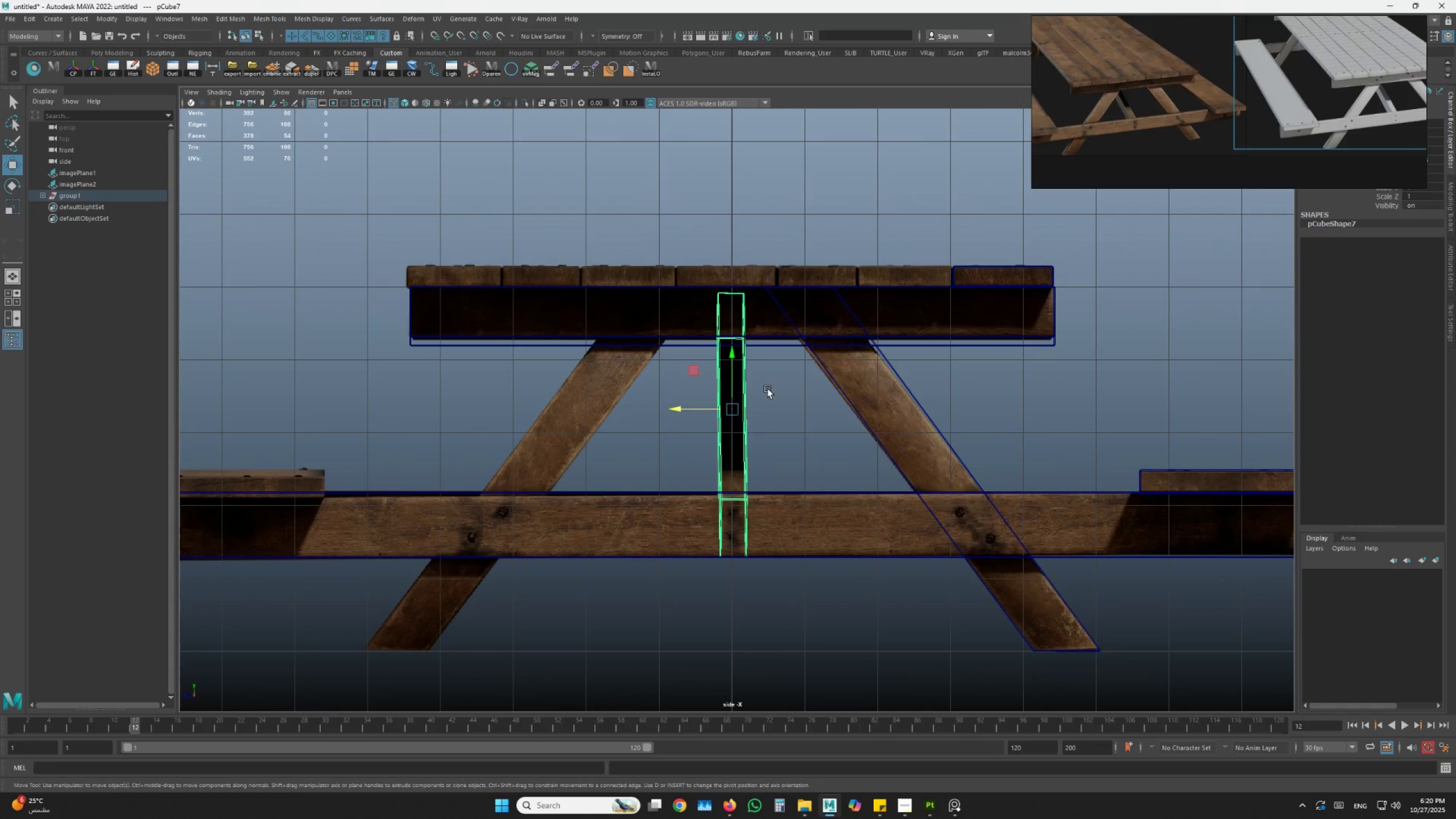 
key(Space)
 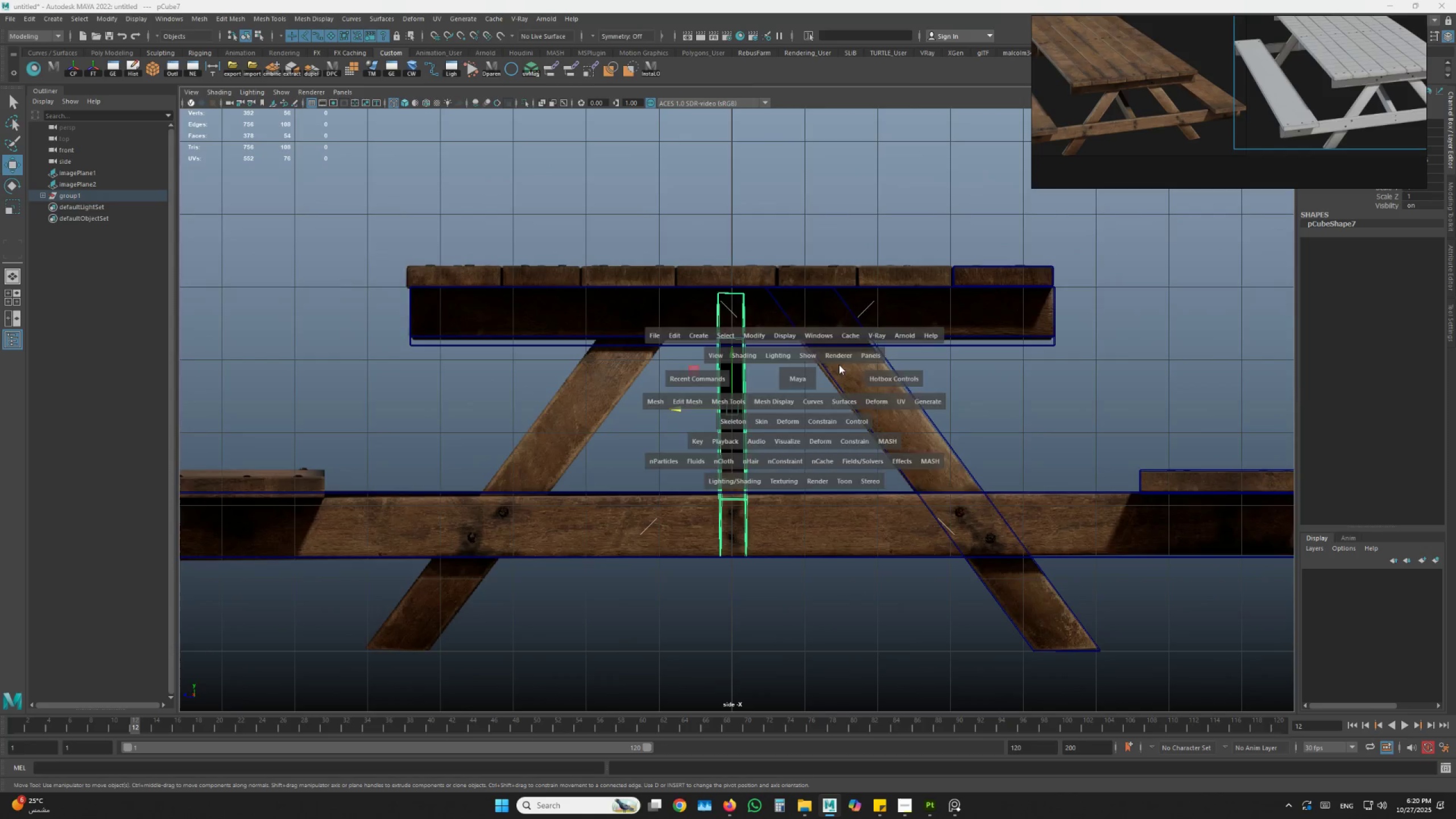 
key(Space)
 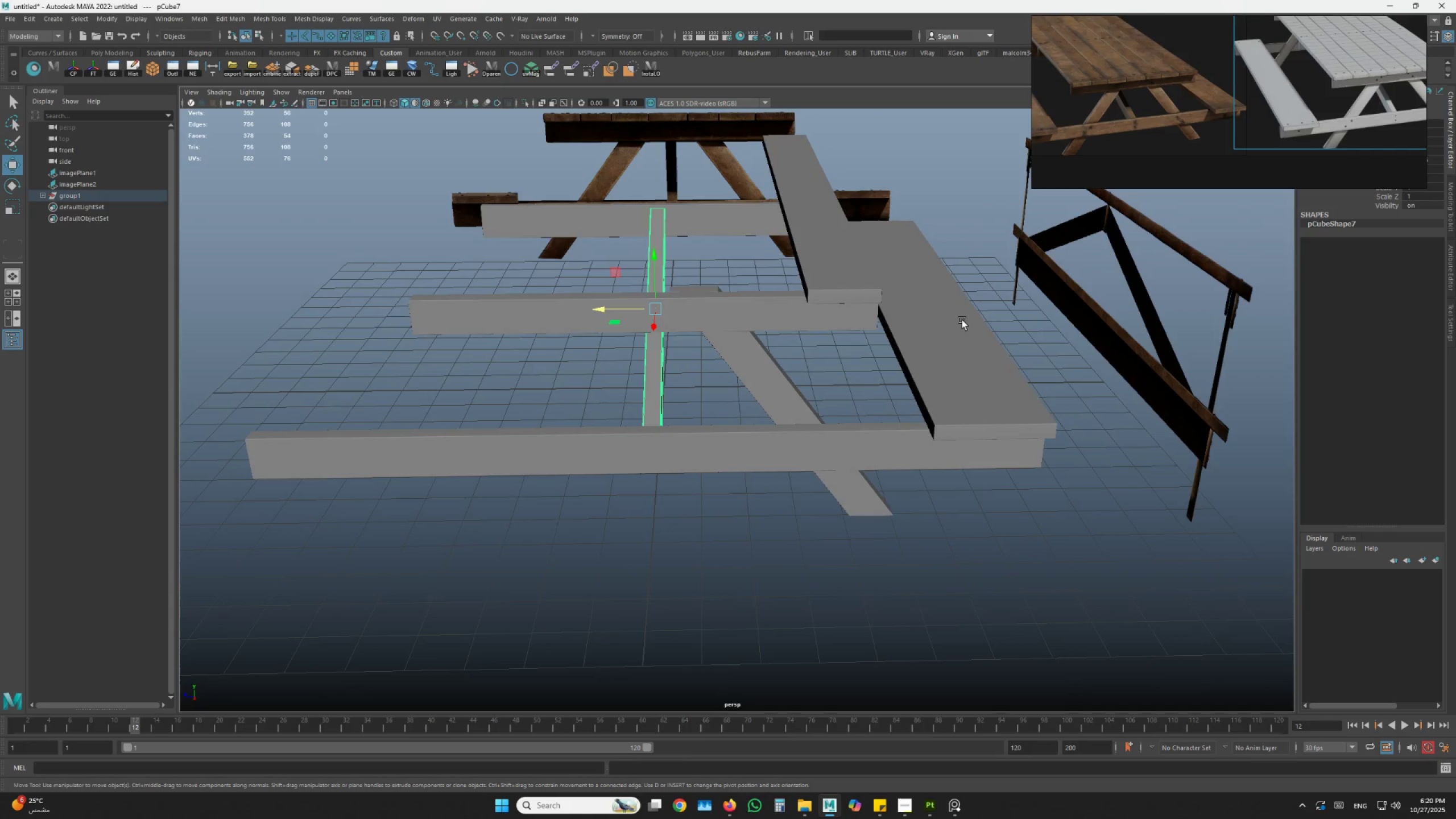 
hold_key(key=AltLeft, duration=1.53)
left_click_drag(start_coordinate=[904, 319], to_coordinate=[933, 363])
 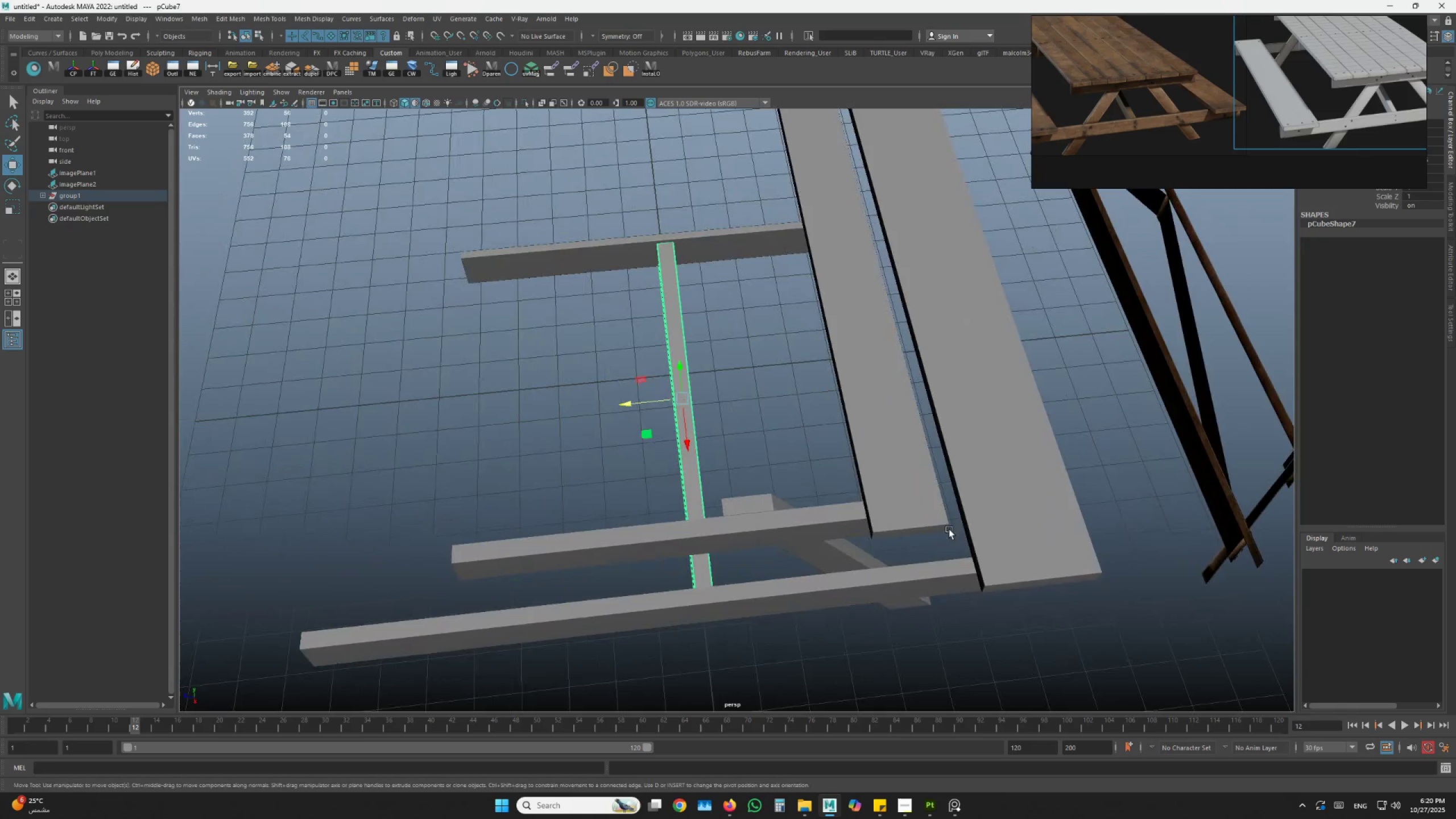 
hold_key(key=AltLeft, duration=1.52)
left_click_drag(start_coordinate=[665, 417], to_coordinate=[786, 363])
 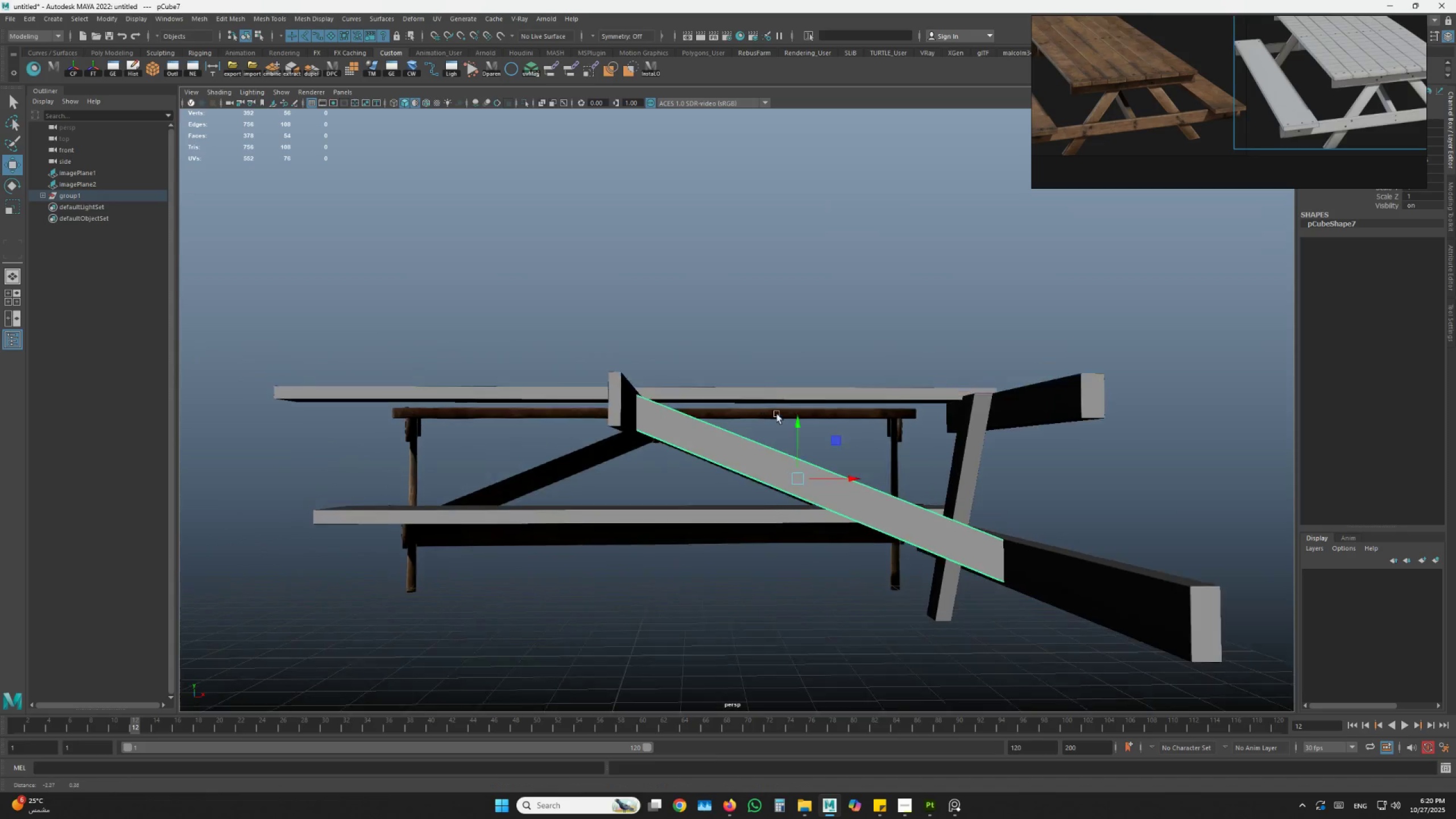 
hold_key(key=AltLeft, duration=1.52)
left_click_drag(start_coordinate=[785, 421], to_coordinate=[782, 446])
 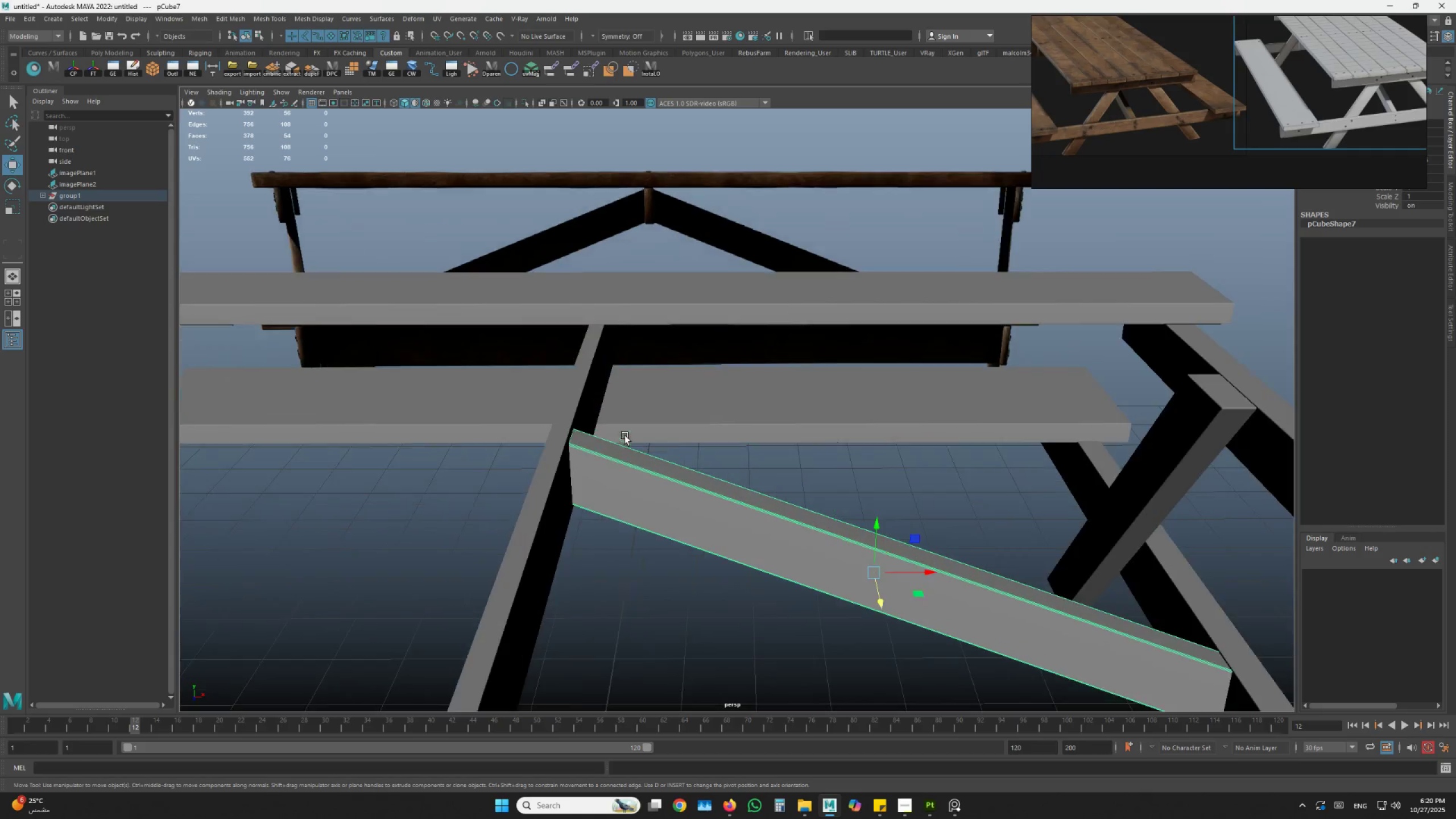 
hold_key(key=AltLeft, duration=0.48)
 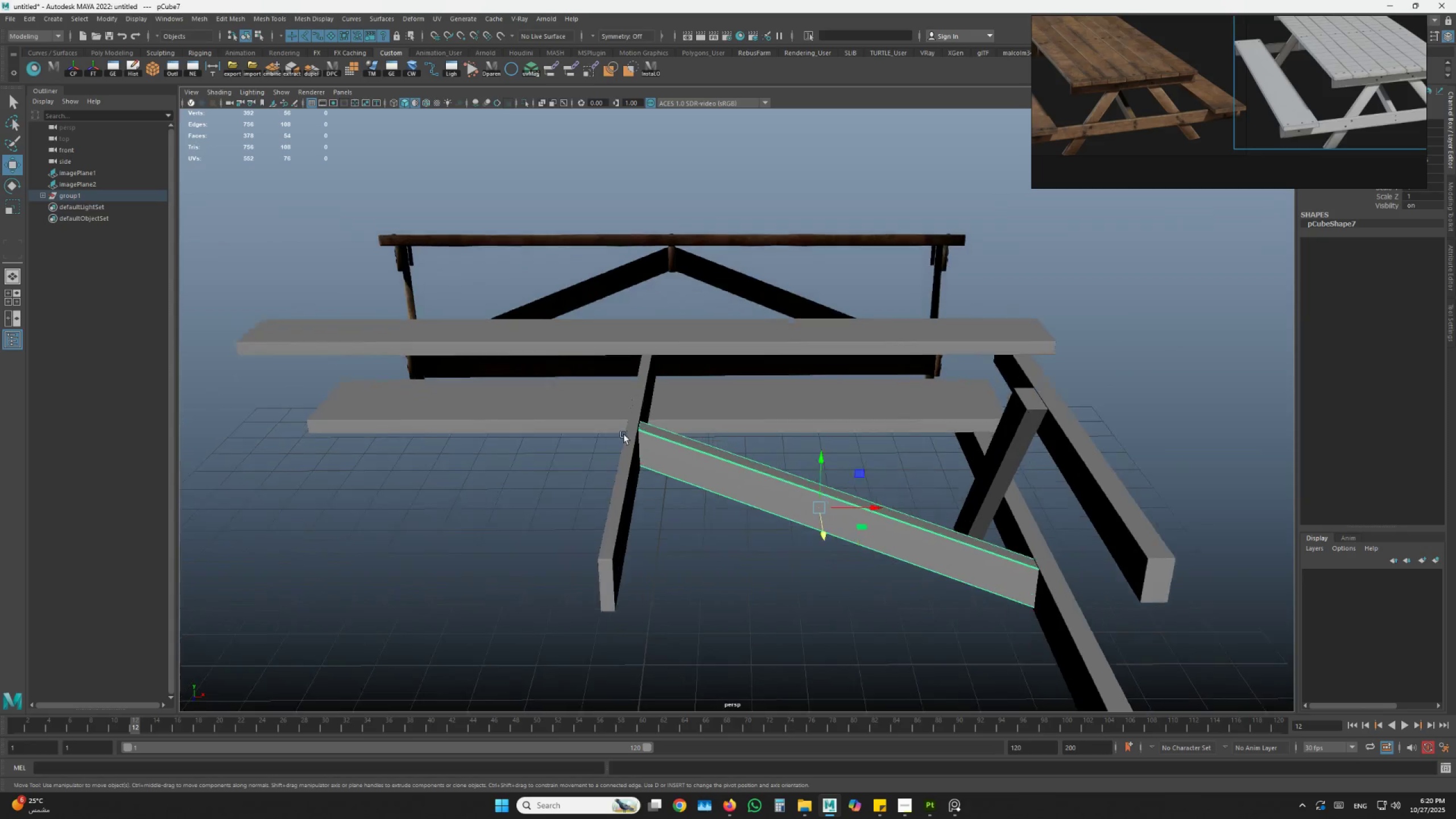 
scroll: coordinate [625, 436], scroll_direction: up, amount: 5.0
 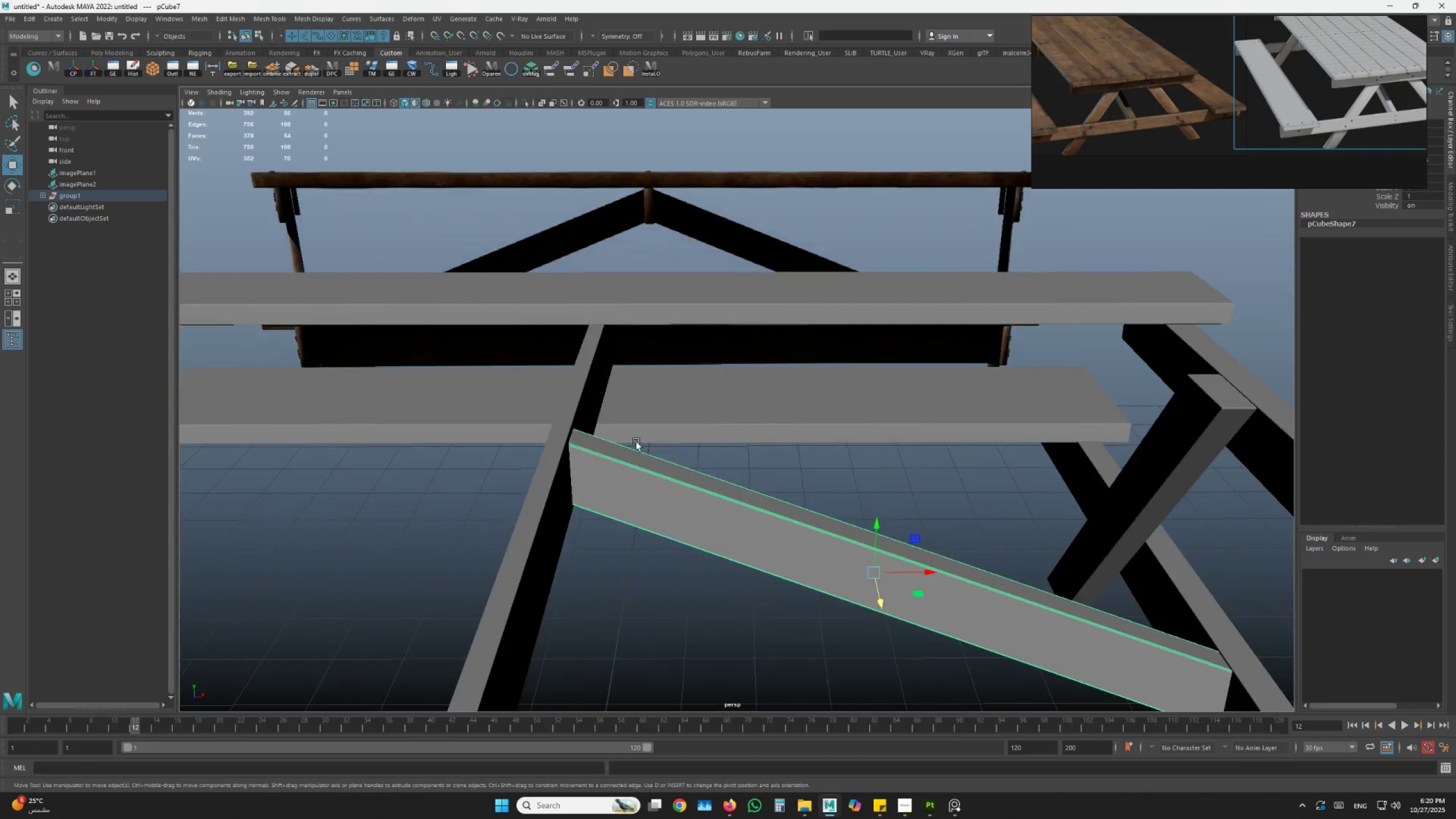 
hold_key(key=AltLeft, duration=1.41)
left_click_drag(start_coordinate=[640, 449], to_coordinate=[643, 430])
 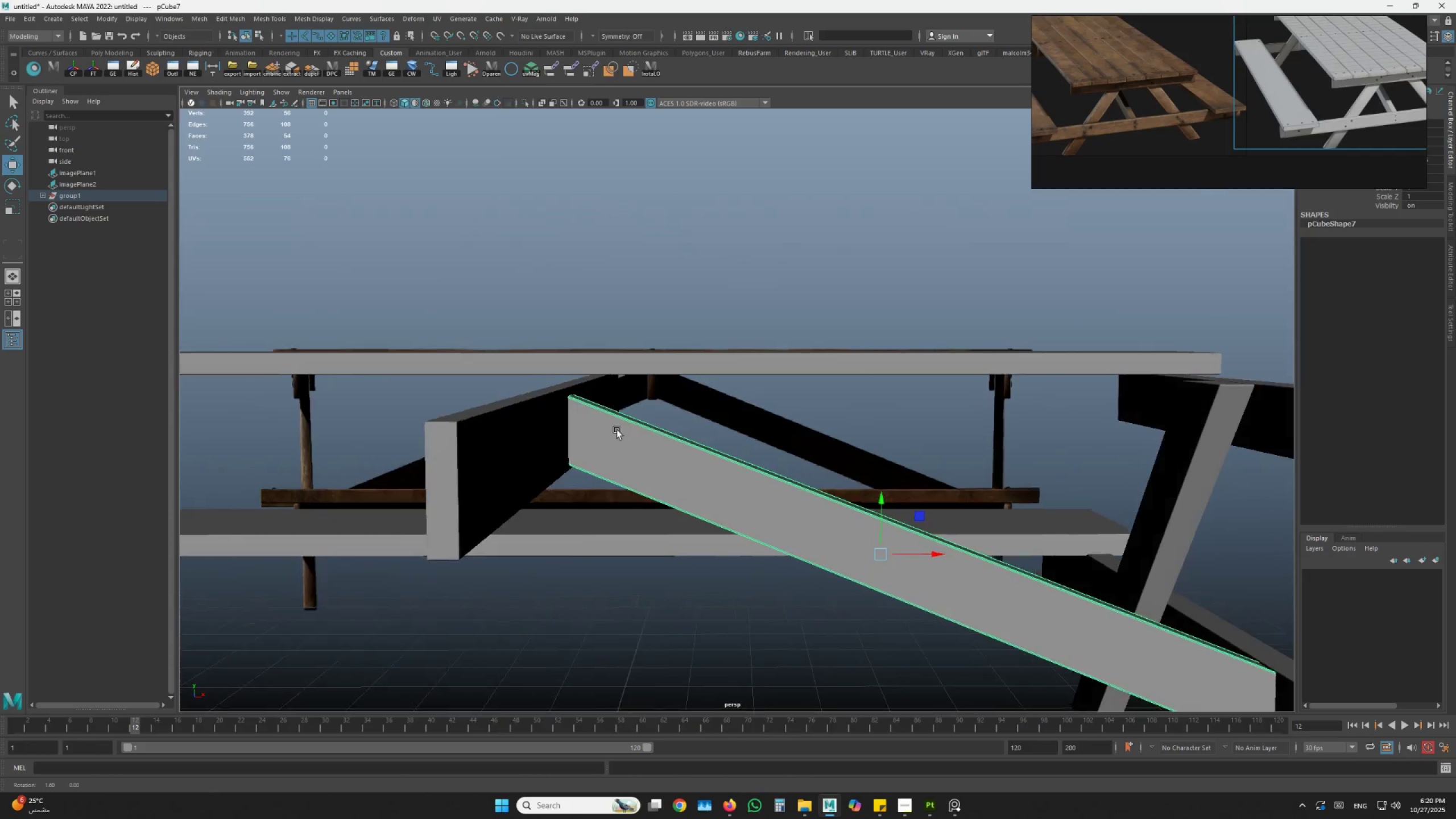 
left_click_drag(start_coordinate=[621, 430], to_coordinate=[624, 436])
 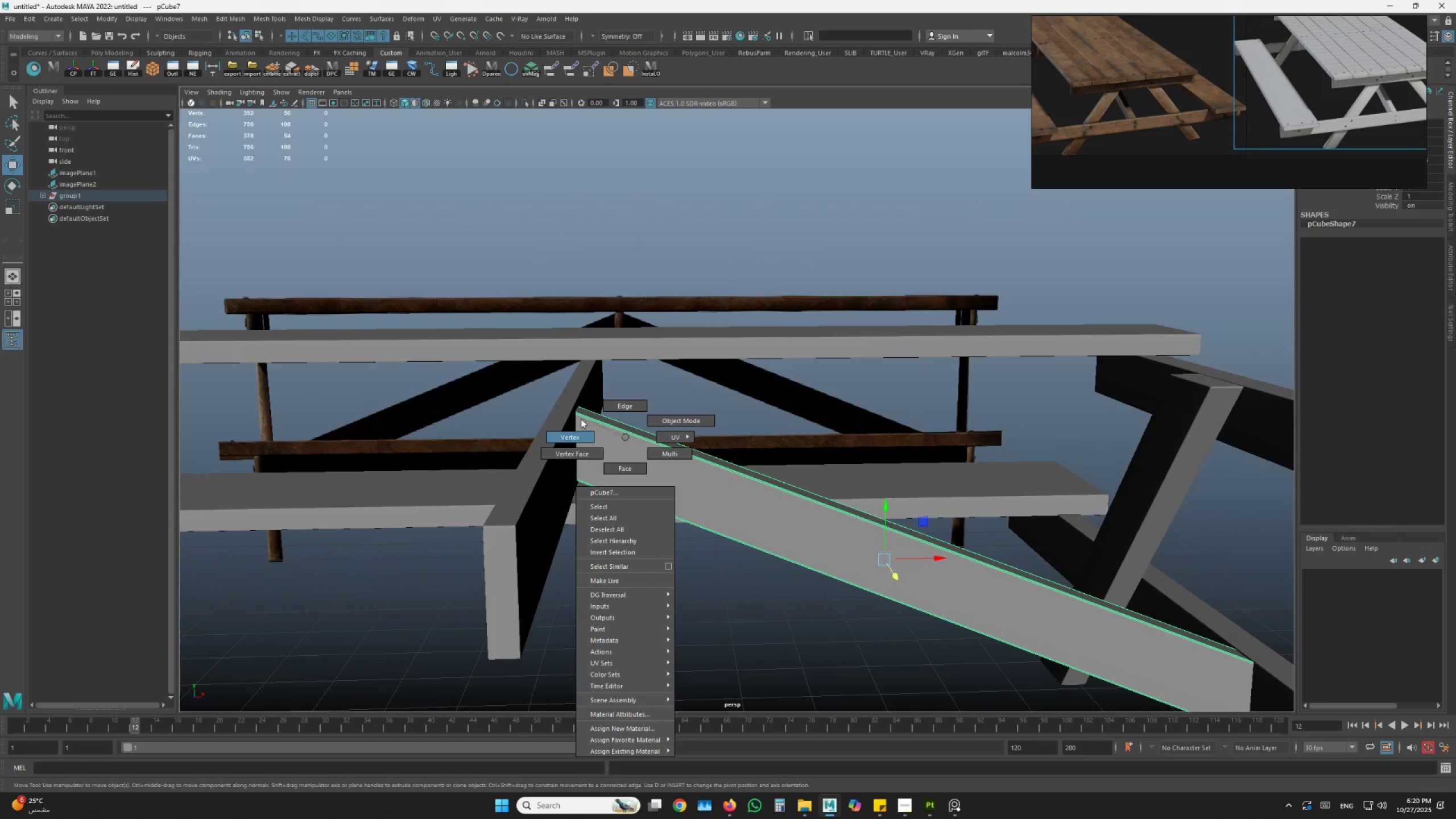 
scroll: coordinate [580, 419], scroll_direction: up, amount: 3.0
 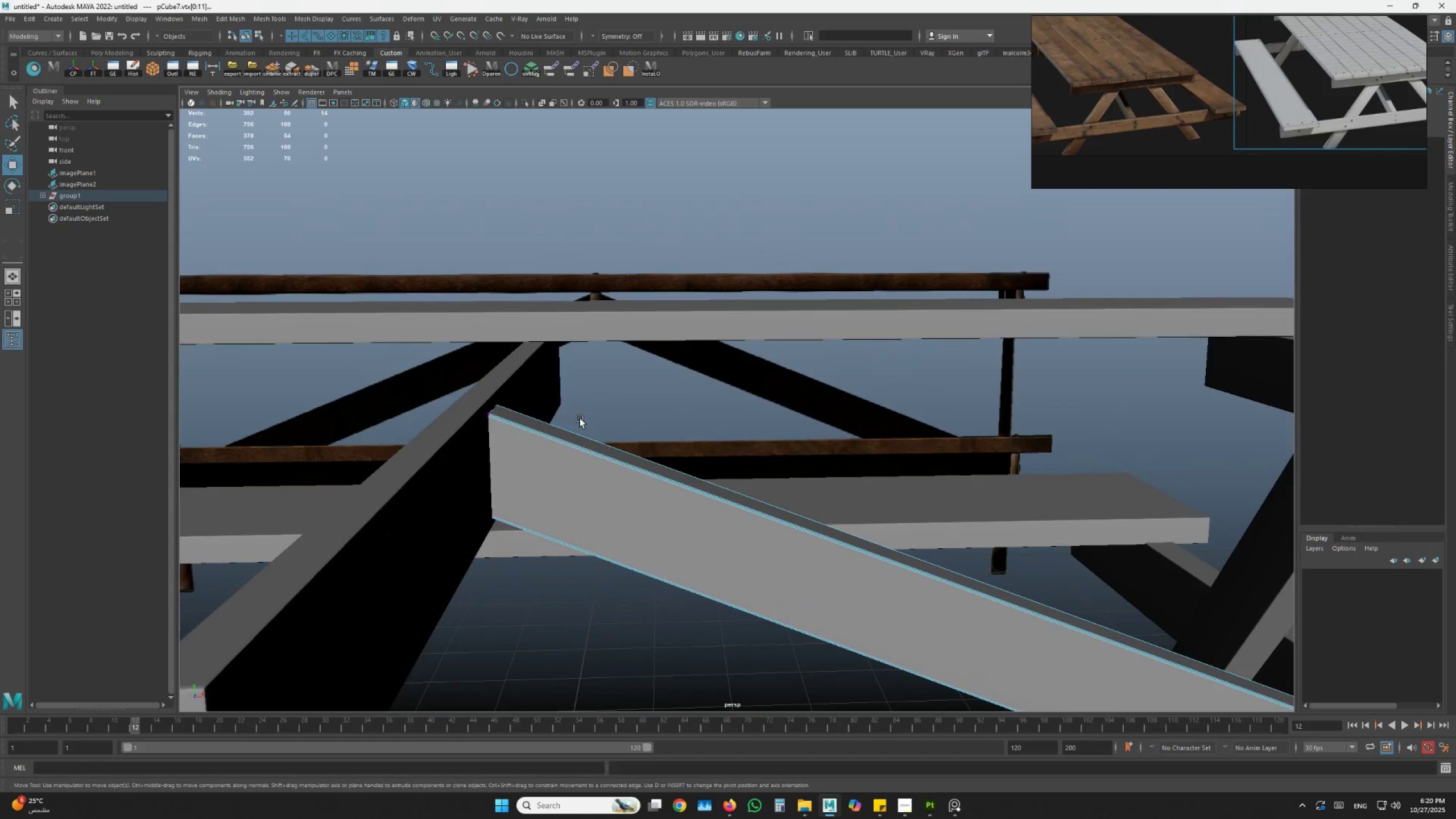 
key(4)
 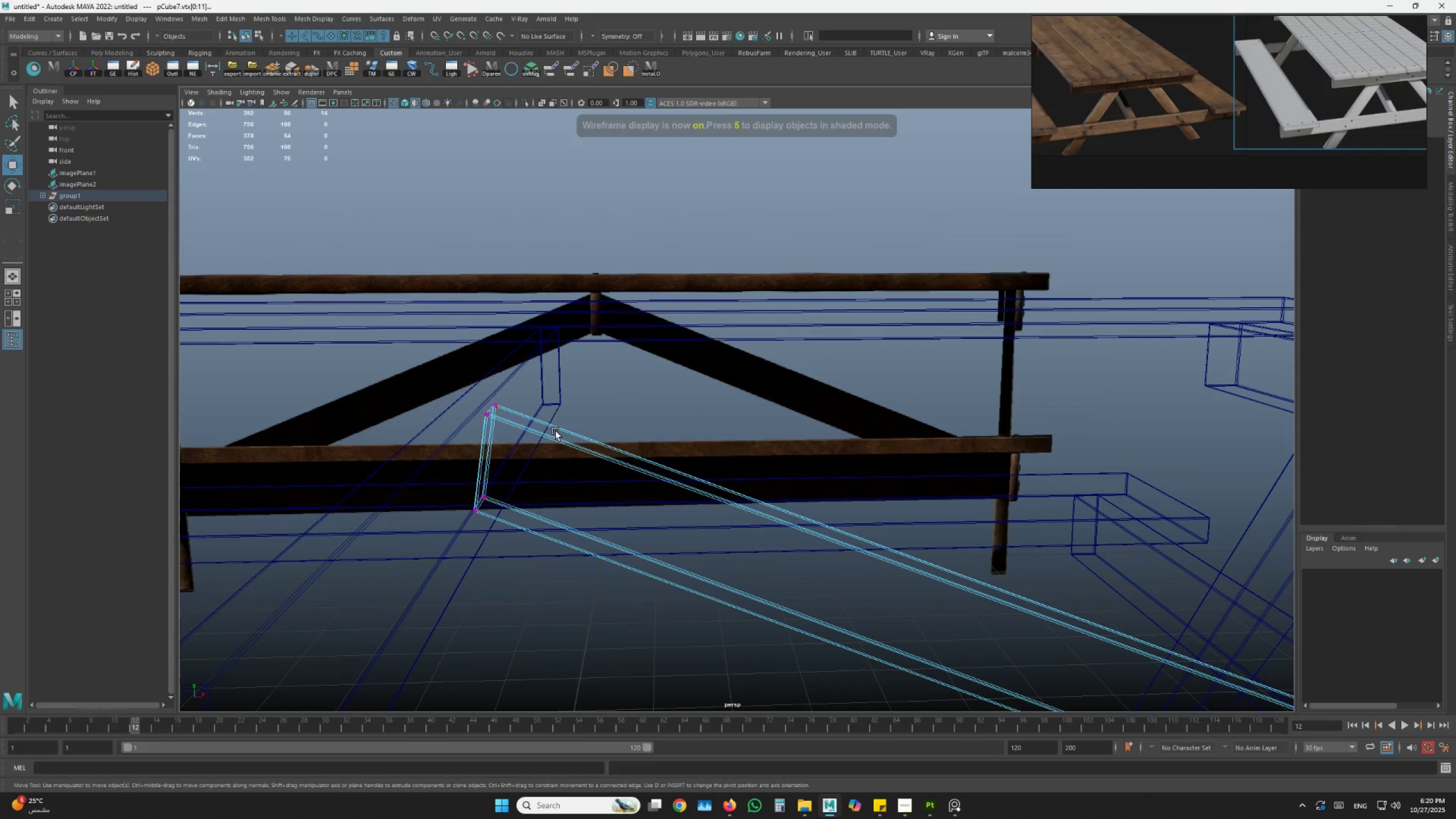 
hold_key(key=AltLeft, duration=1.01)
 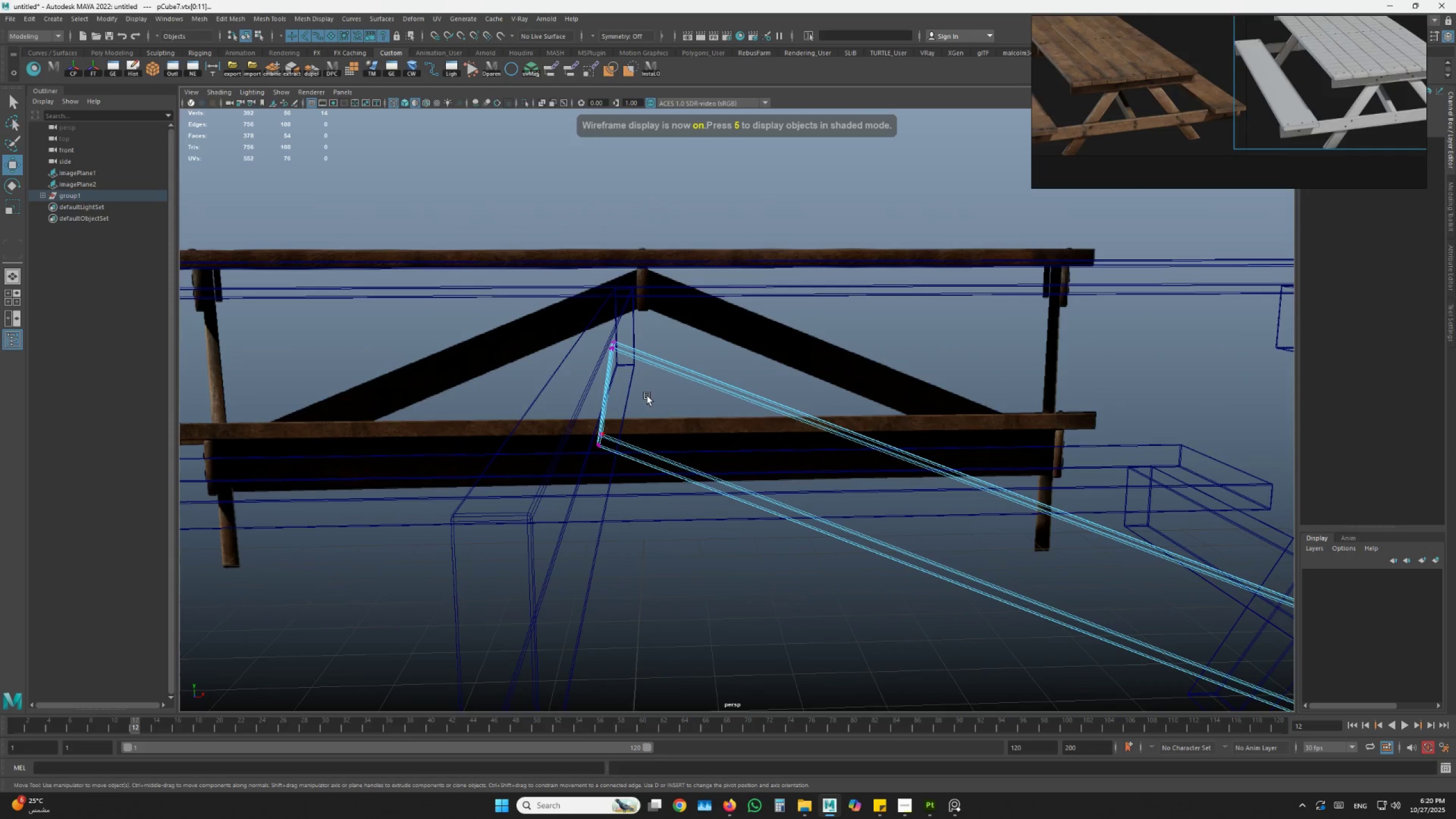 
left_click_drag(start_coordinate=[623, 419], to_coordinate=[581, 456])
 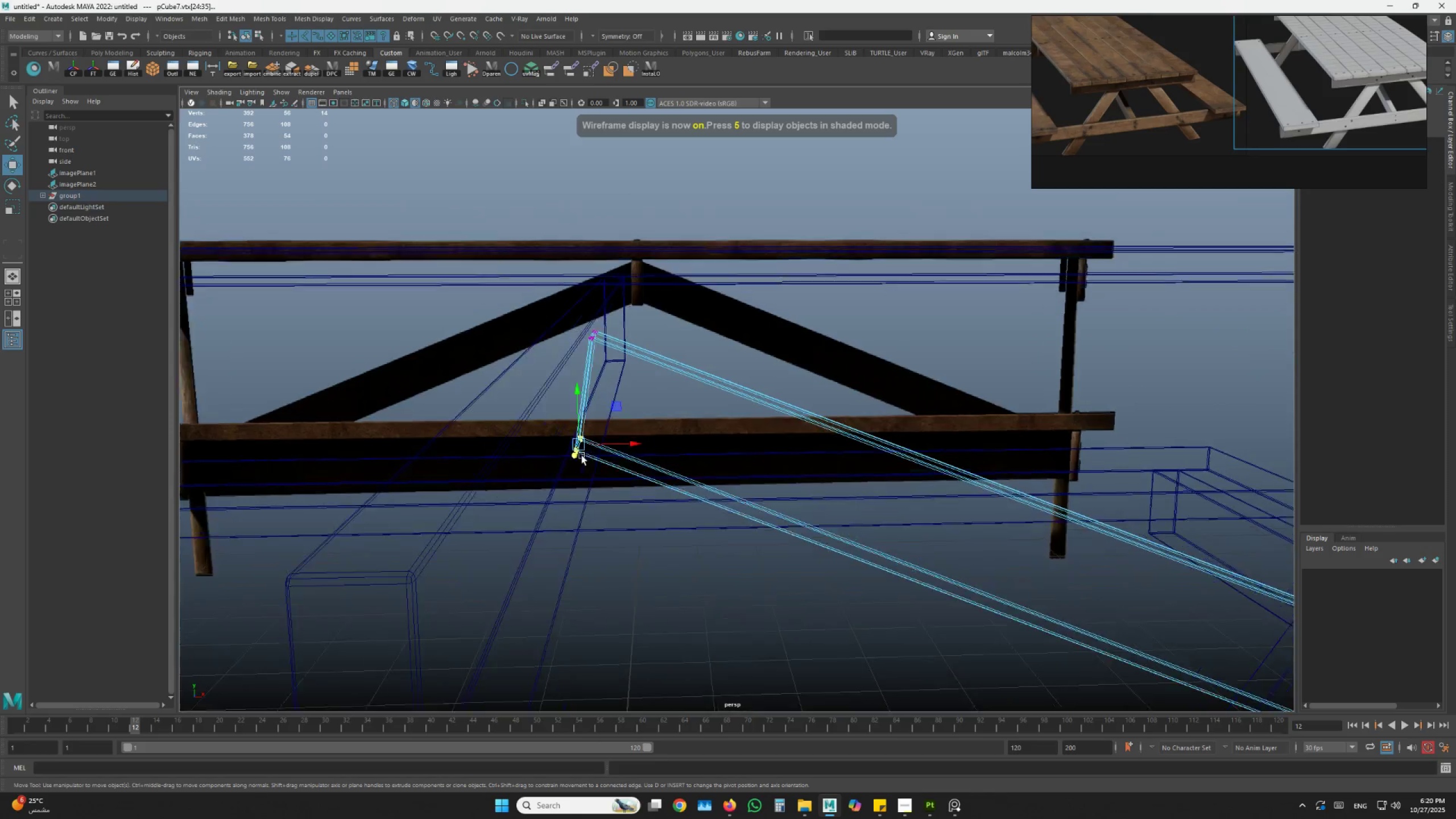 
scroll: coordinate [582, 455], scroll_direction: up, amount: 6.0
 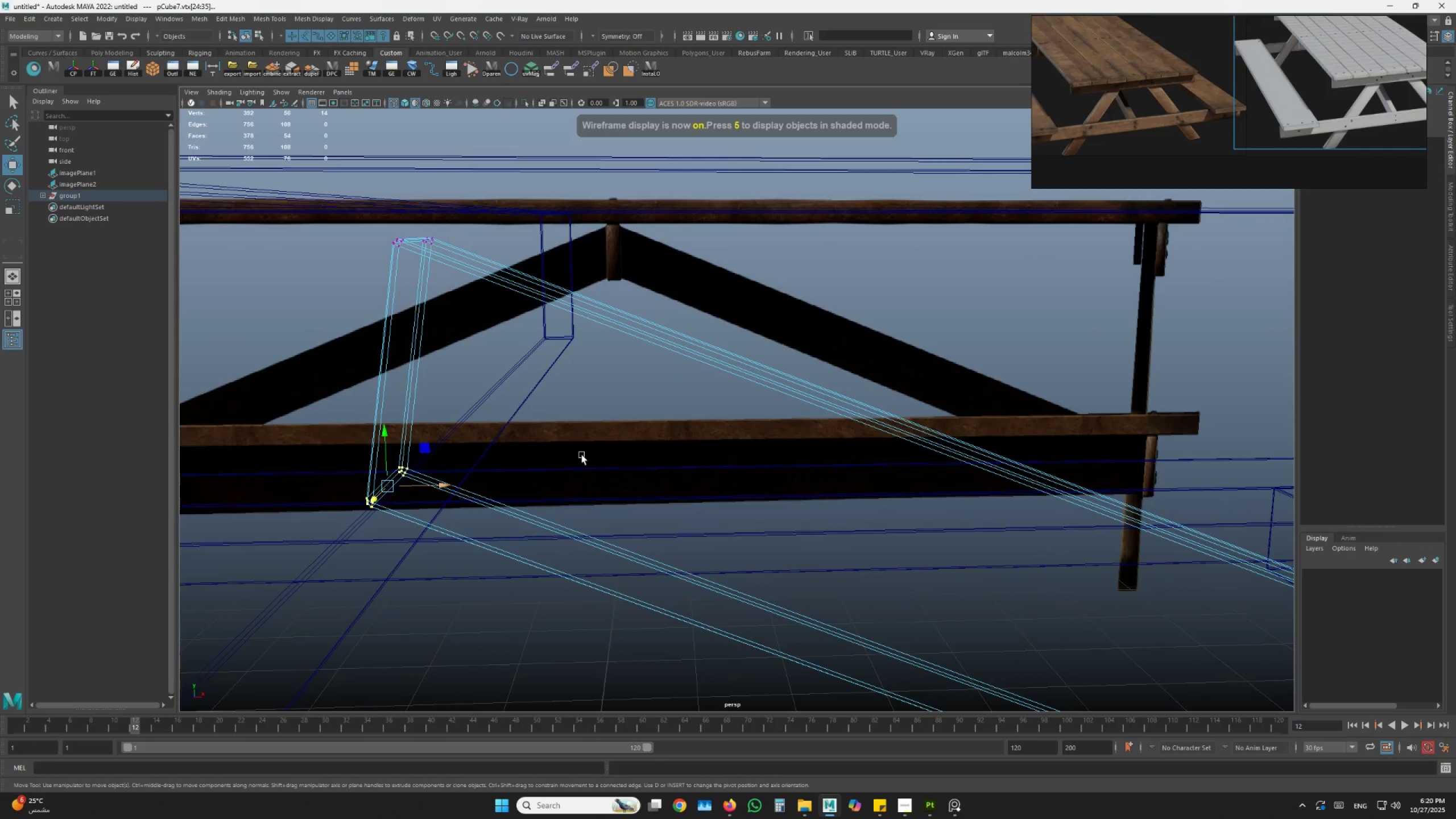 
key(5)
 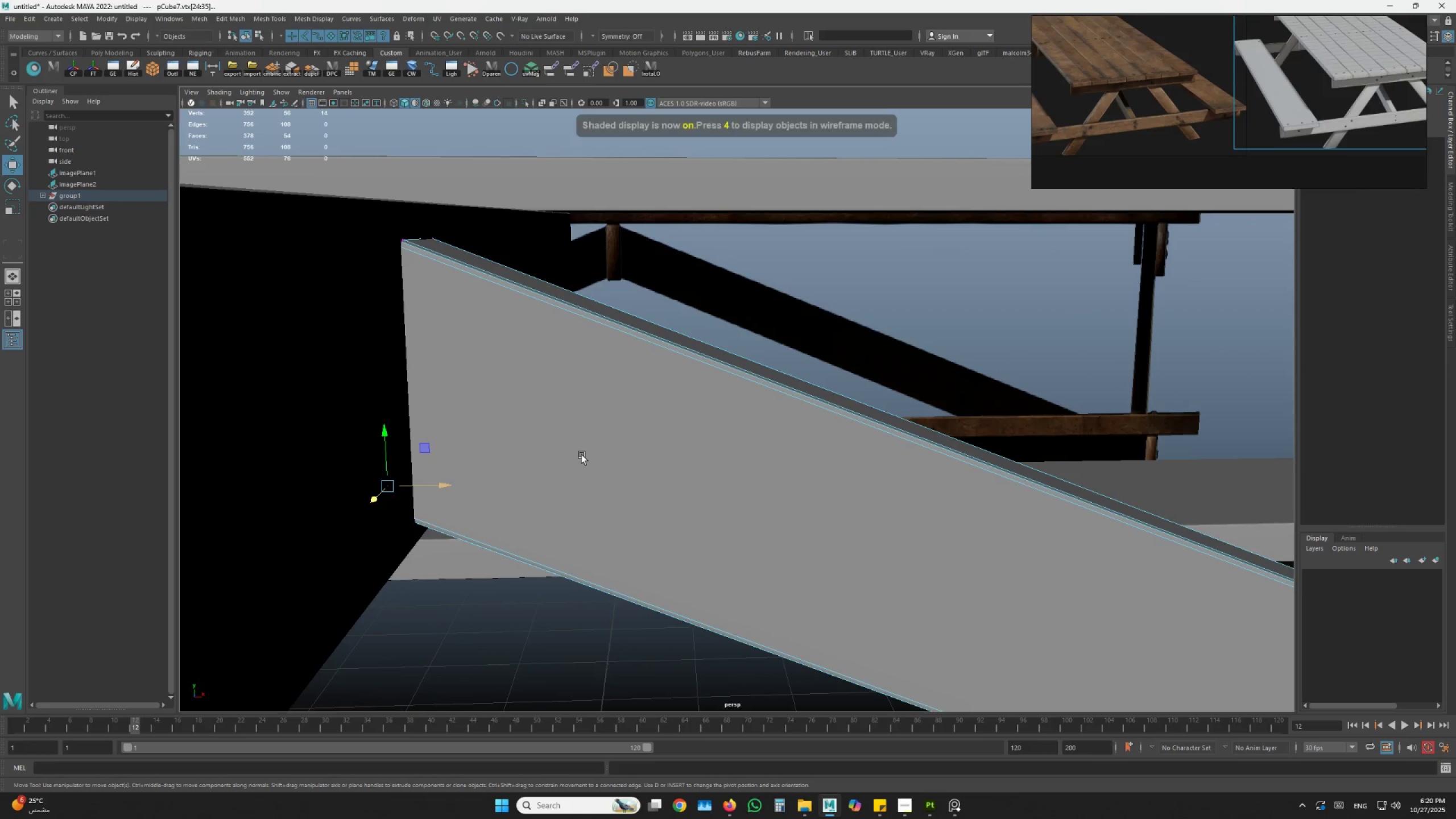 
hold_key(key=AltLeft, duration=0.69)
 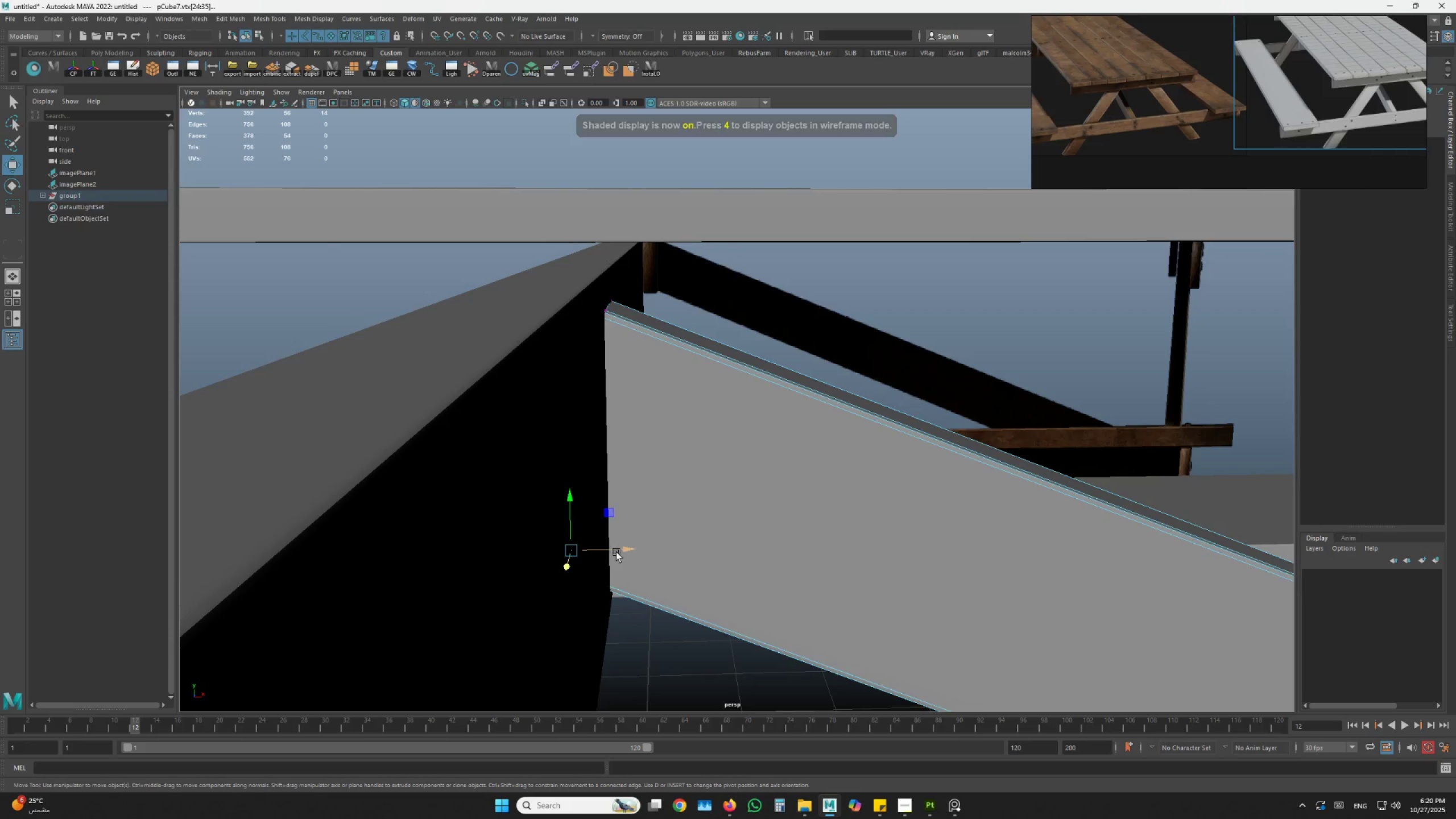 
key(Space)
 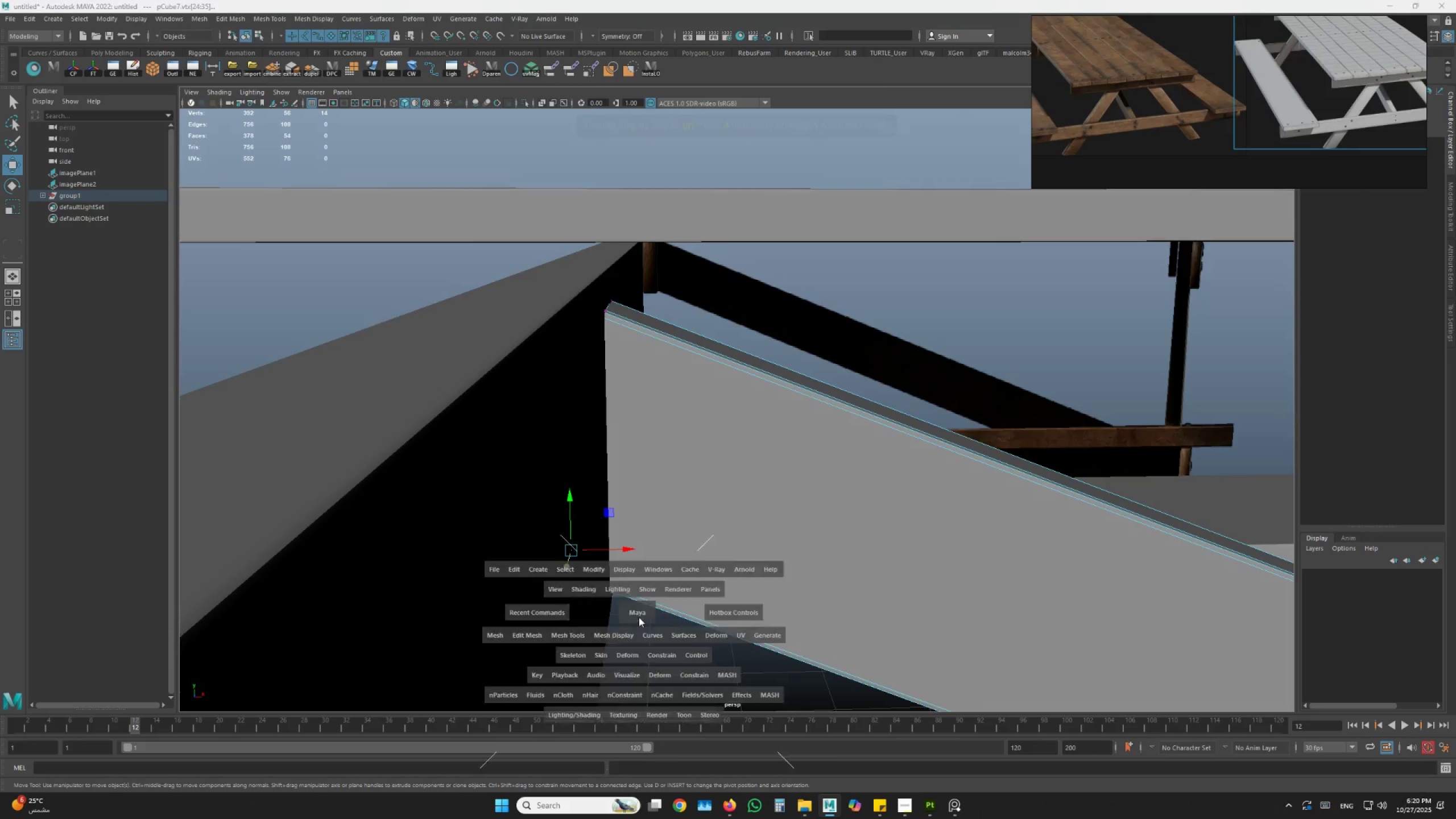 
key(Space)
 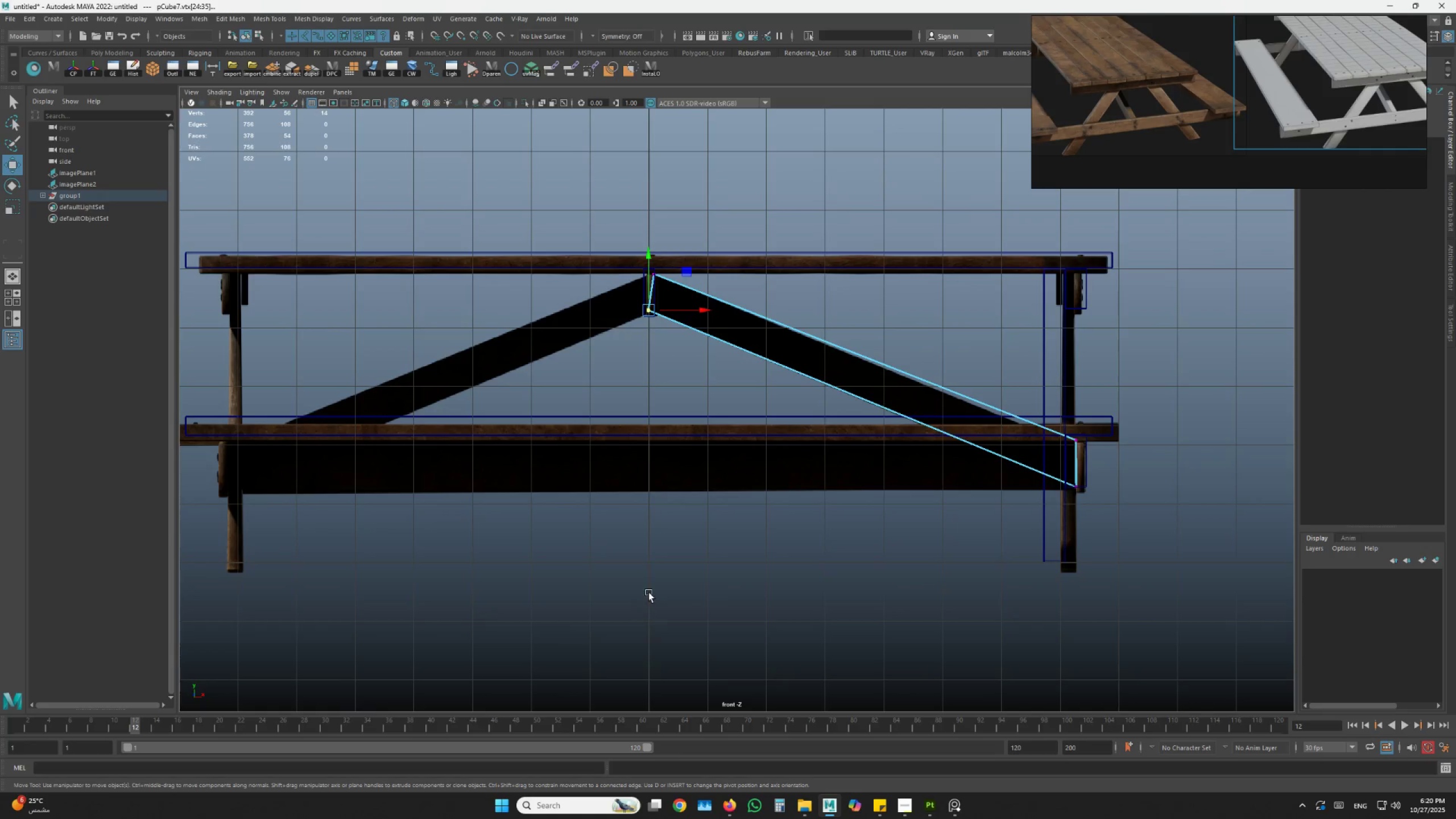 
scroll: coordinate [506, 272], scroll_direction: up, amount: 13.0
 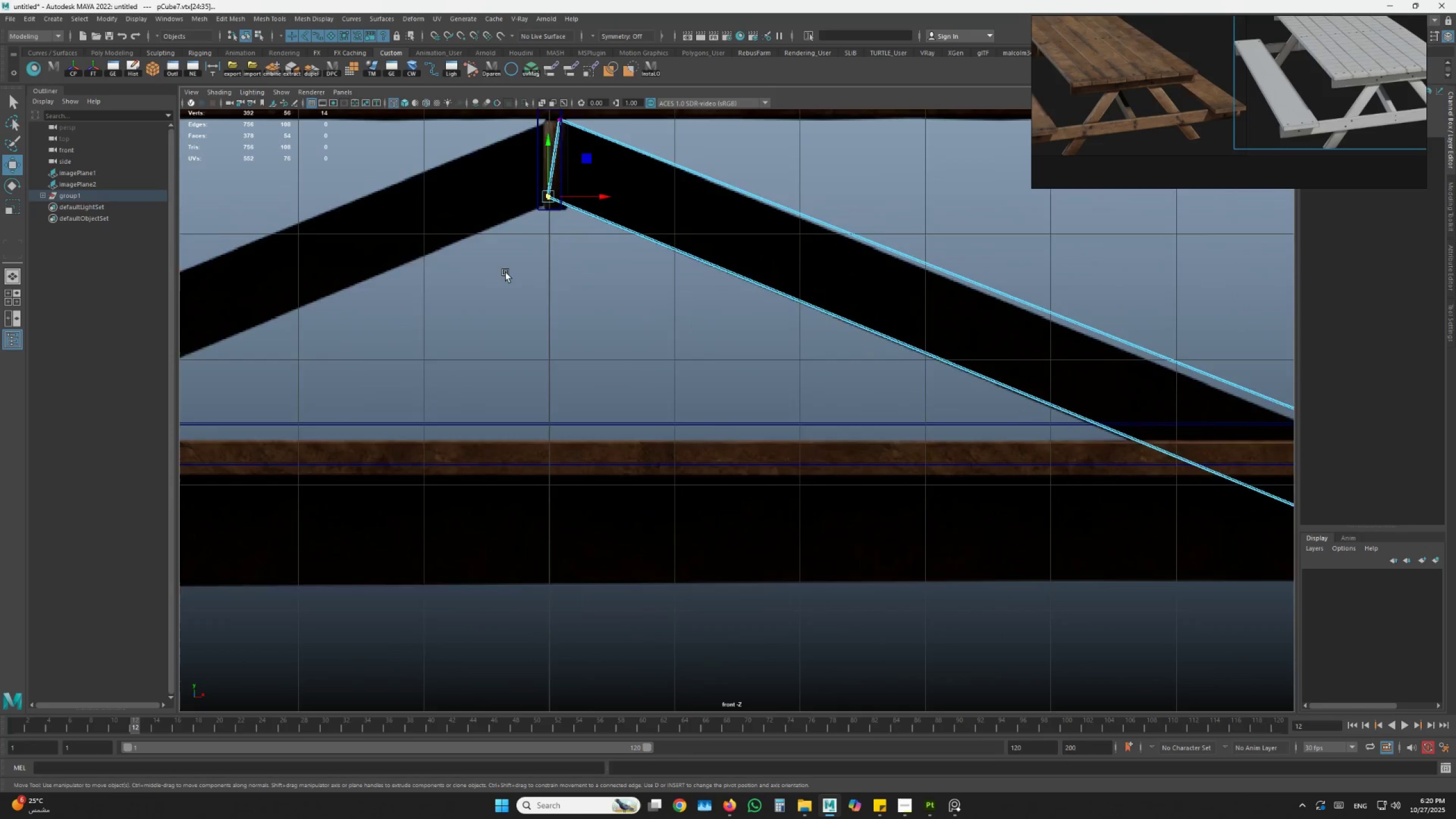 
hold_key(key=AltLeft, duration=0.5)
scroll: coordinate [728, 448], scroll_direction: up, amount: 10.0
 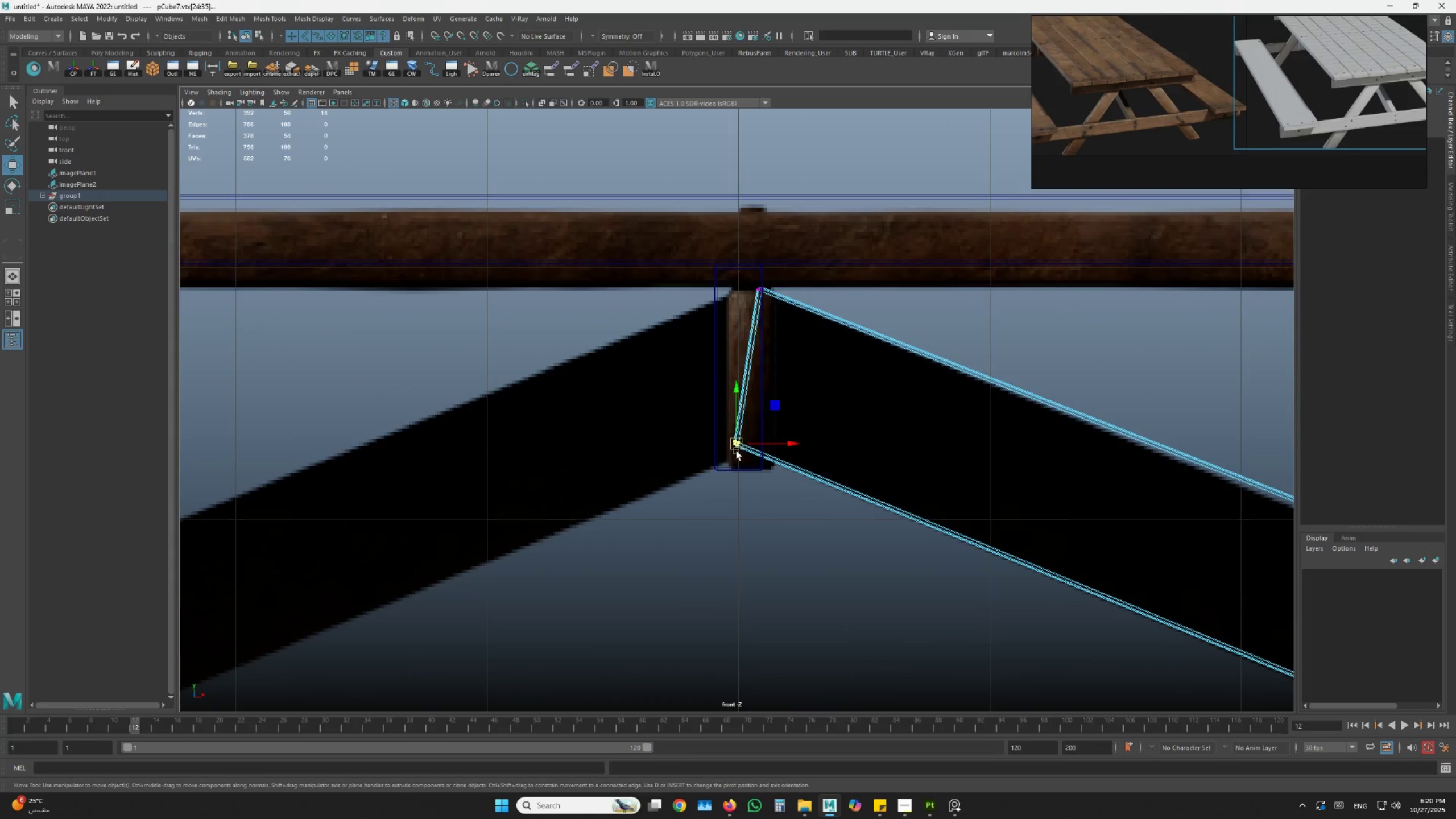 
left_click_drag(start_coordinate=[741, 450], to_coordinate=[772, 462])
 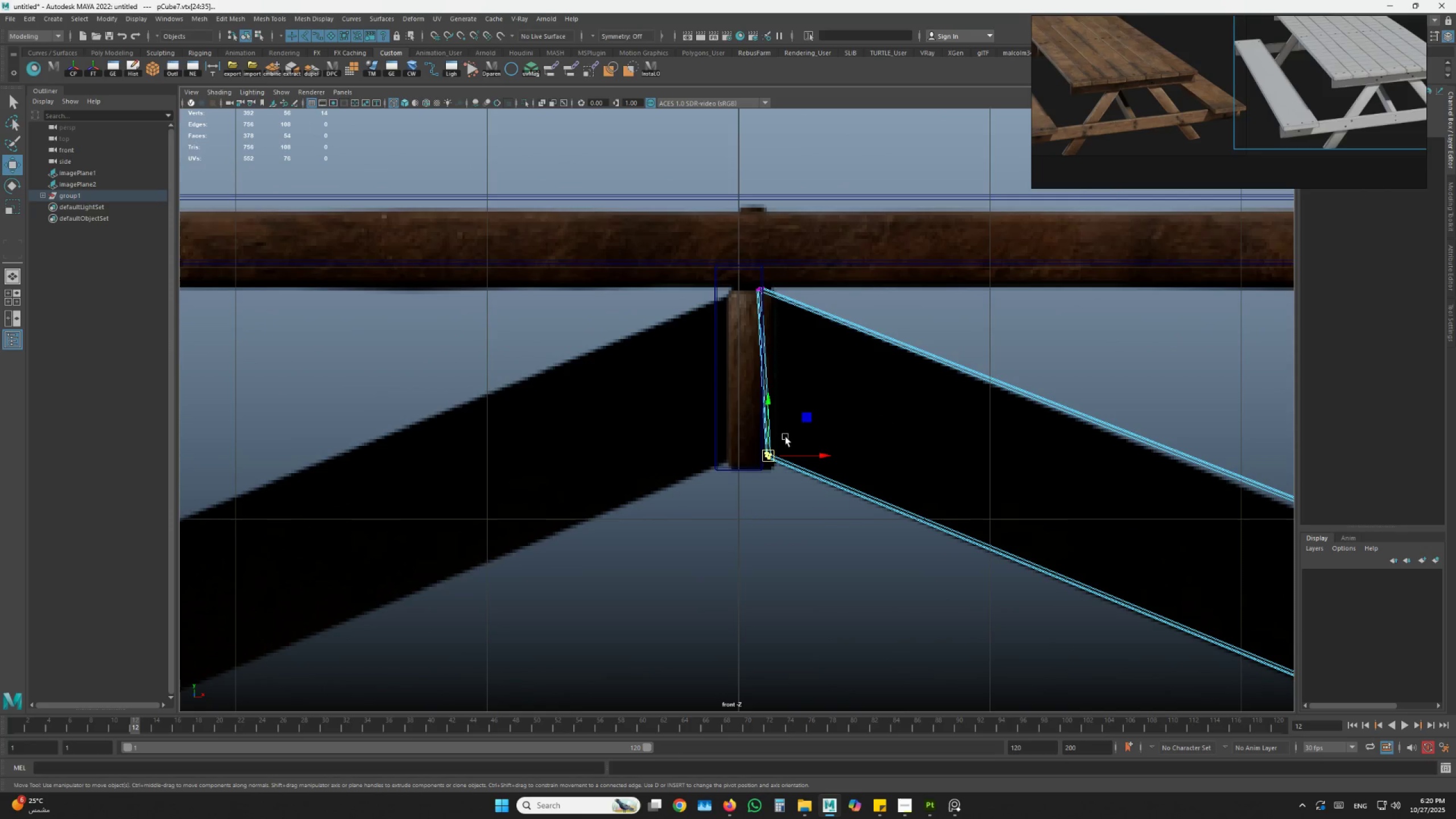 
left_click_drag(start_coordinate=[796, 453], to_coordinate=[792, 455])
 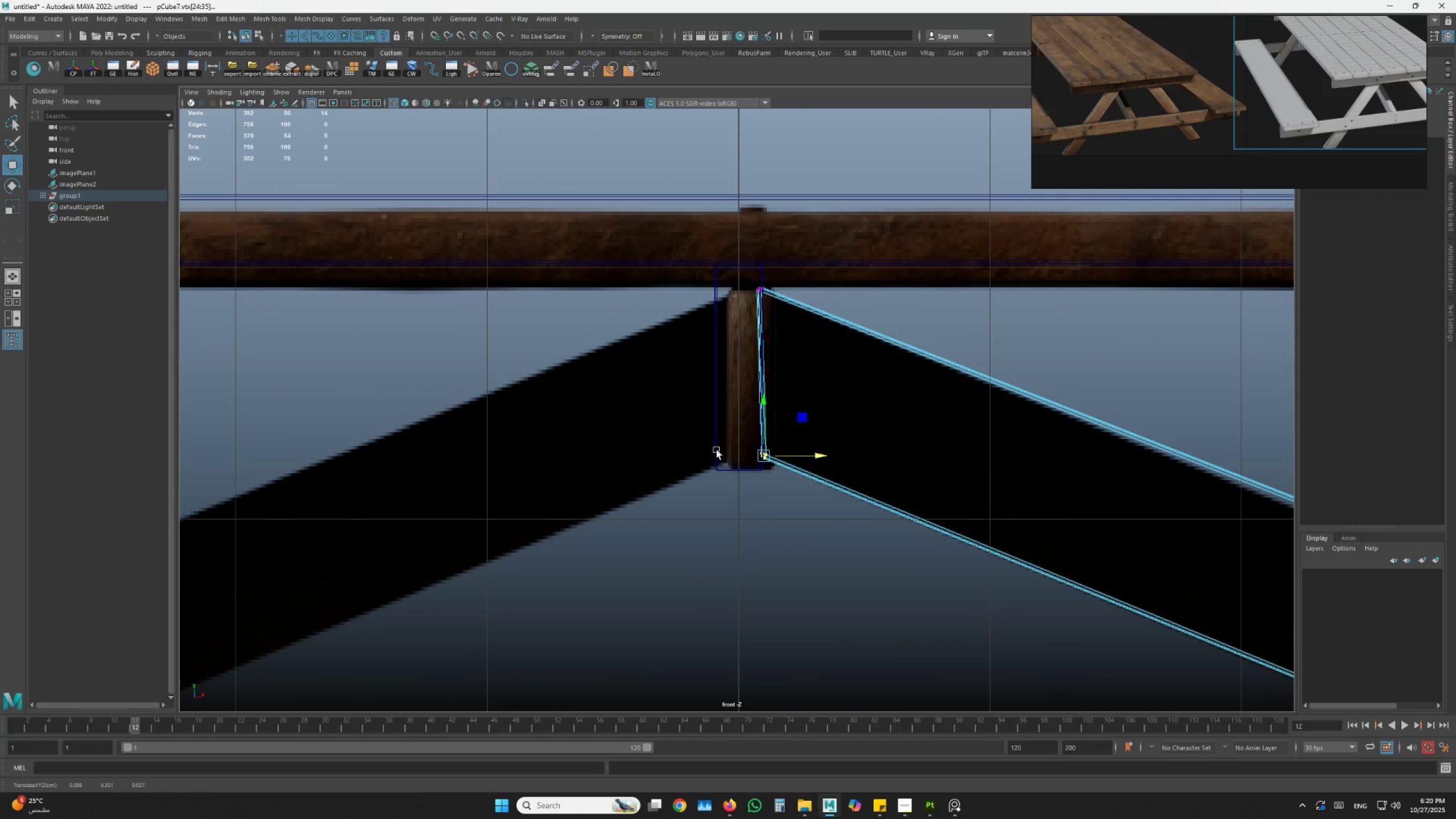 
left_click([717, 450])
 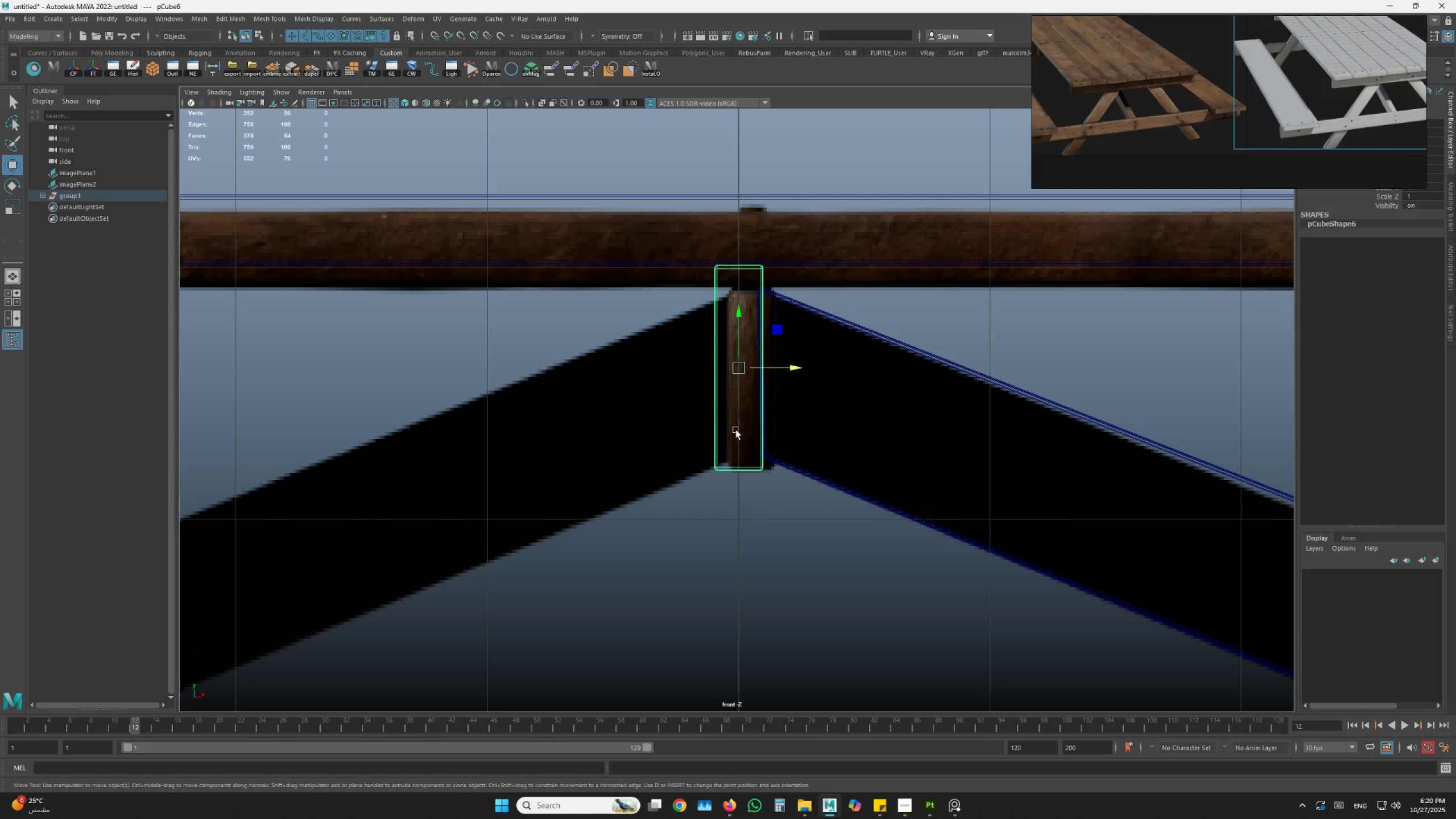 
type(rw)
 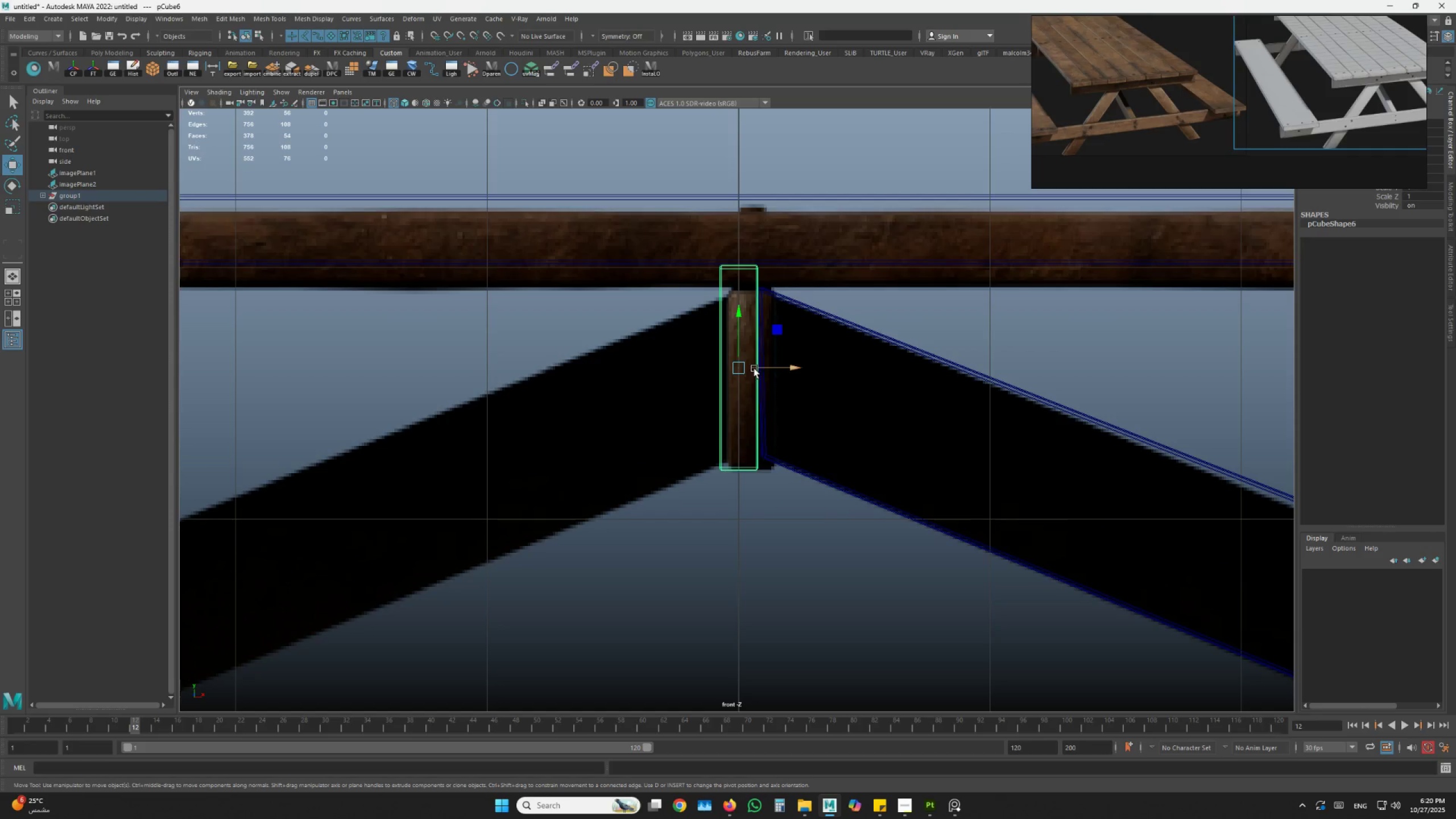 
left_click_drag(start_coordinate=[789, 369], to_coordinate=[778, 369])
 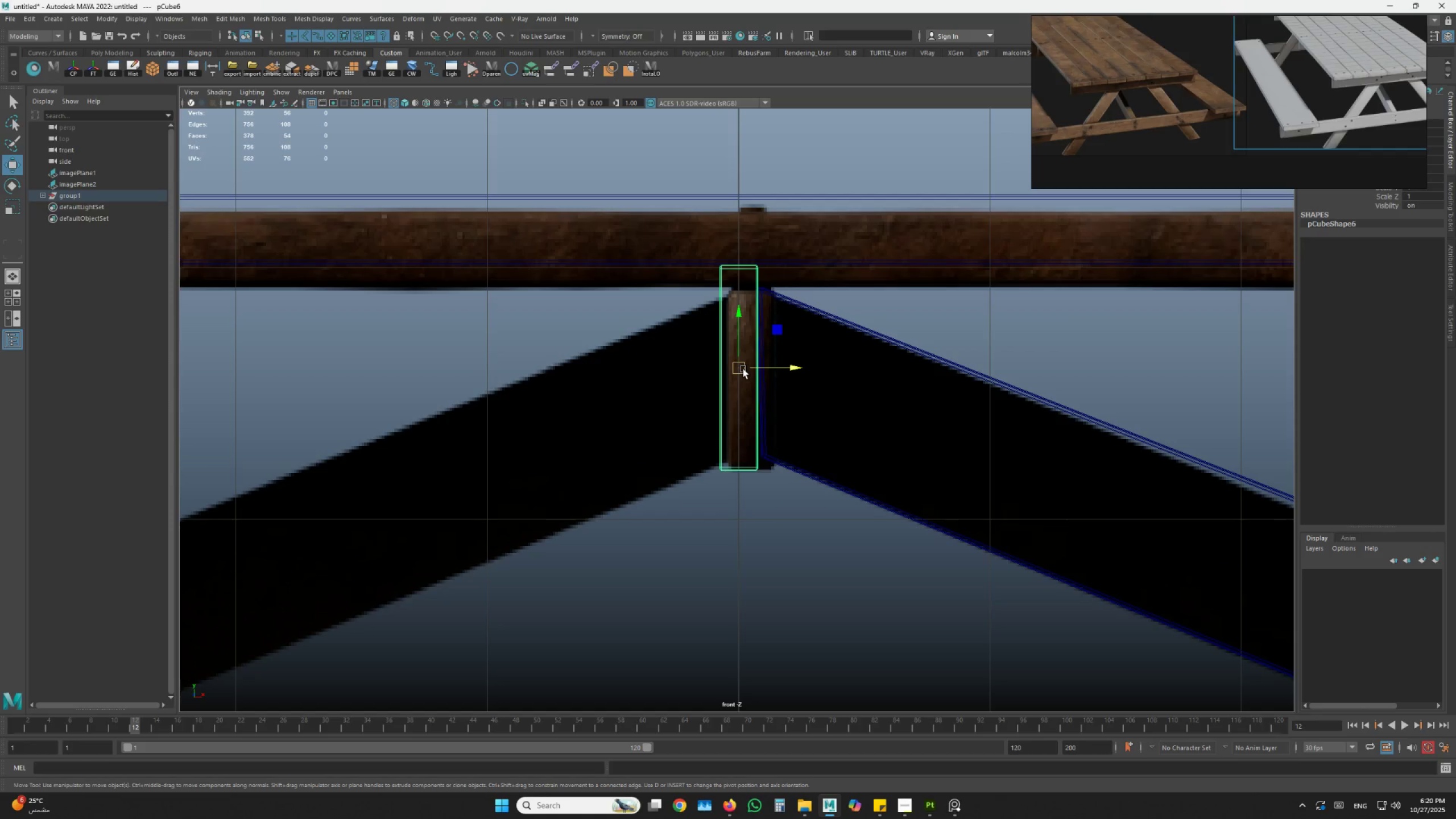 
left_click_drag(start_coordinate=[743, 369], to_coordinate=[753, 382])
 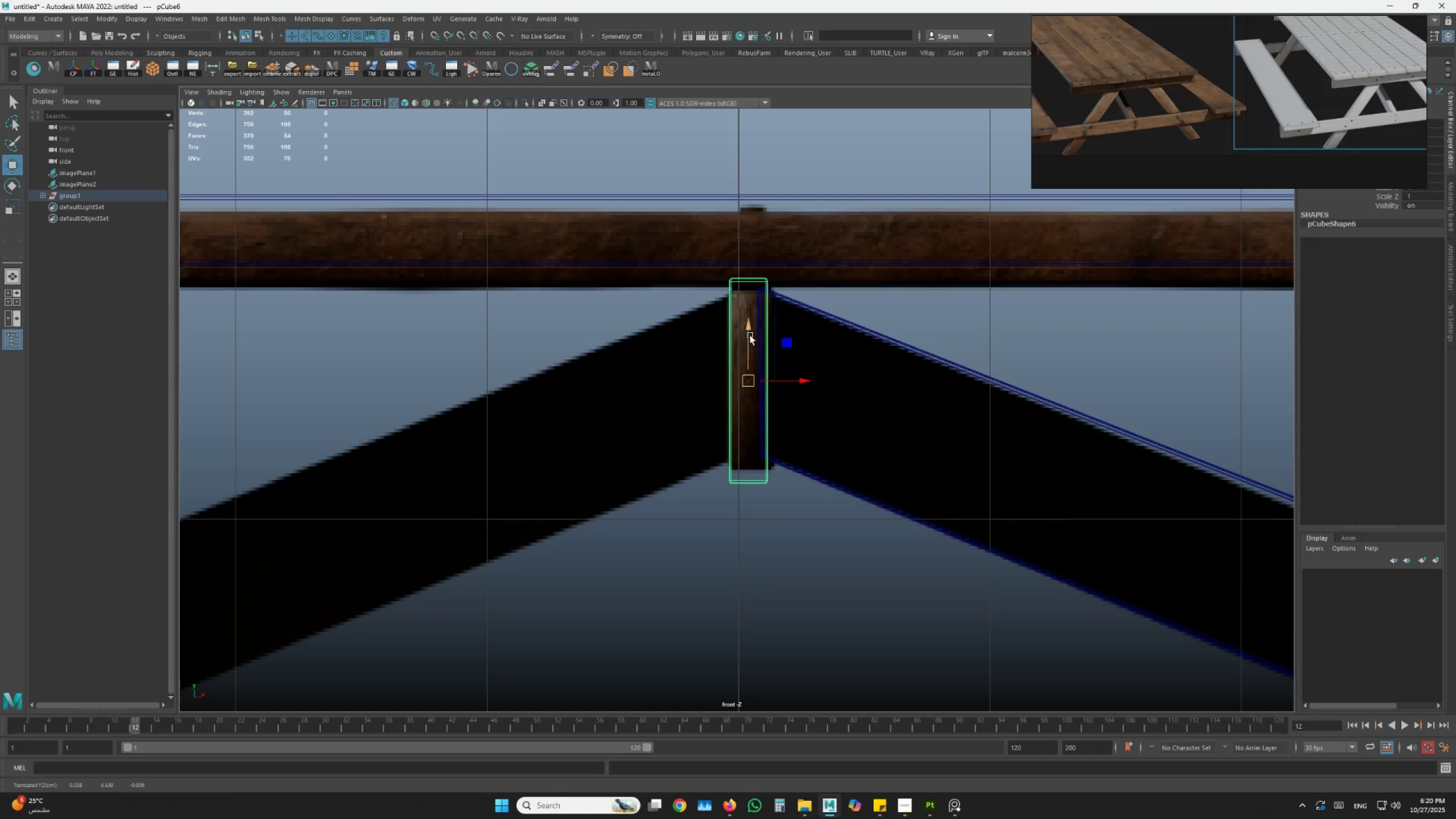 
type(rw)
 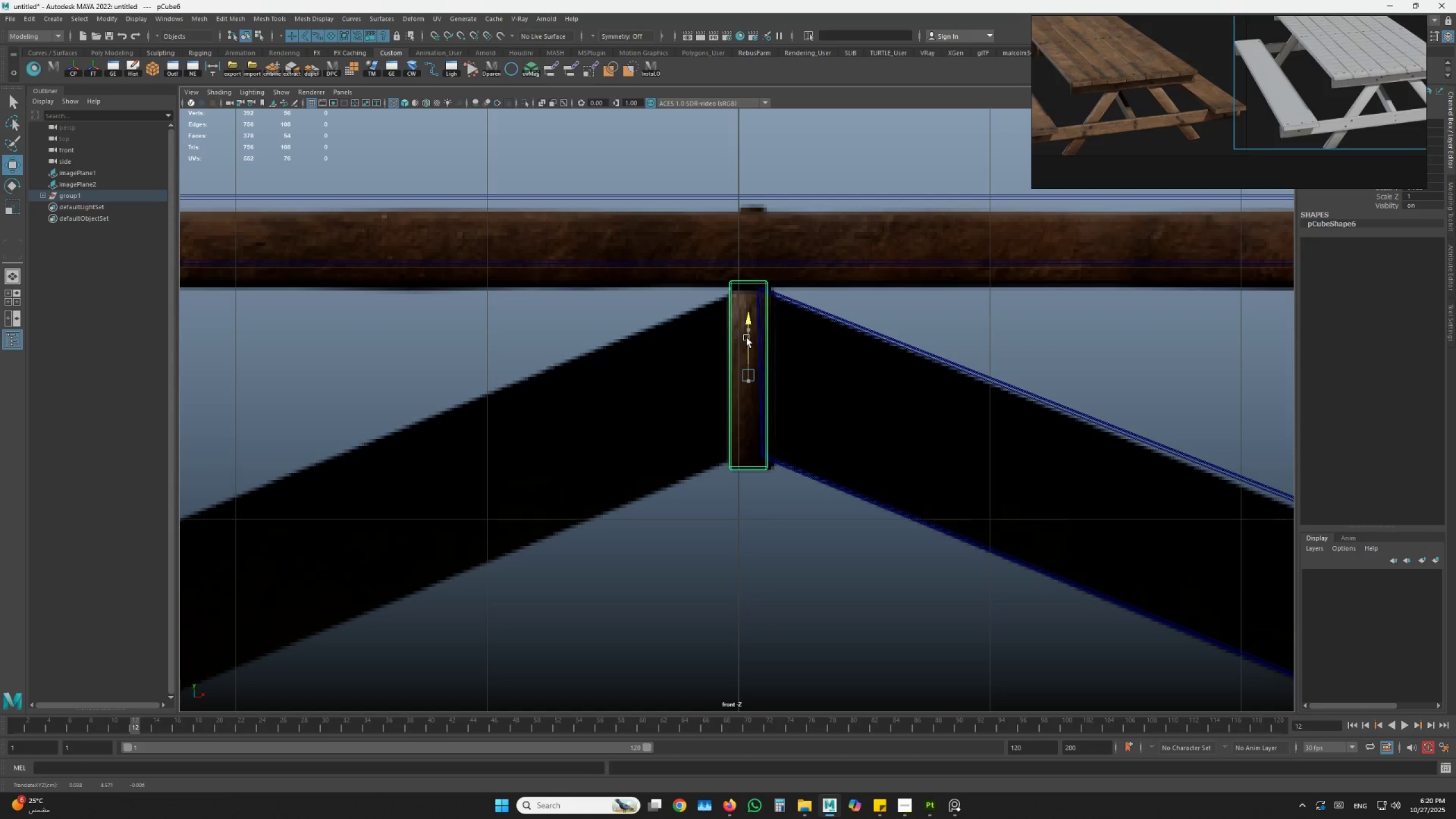 
left_click_drag(start_coordinate=[748, 332], to_coordinate=[748, 336])
 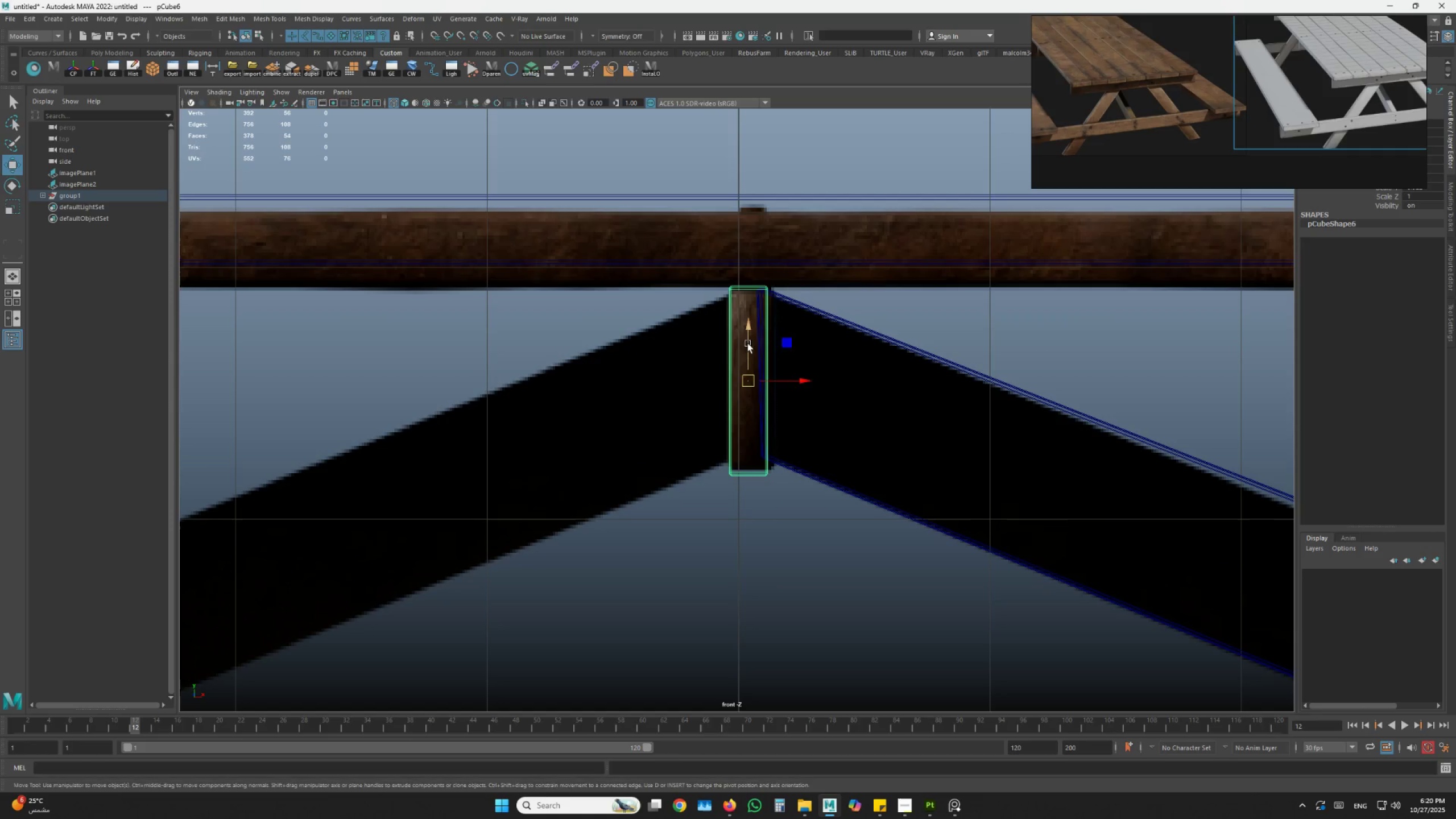 
left_click_drag(start_coordinate=[748, 344], to_coordinate=[749, 326])
 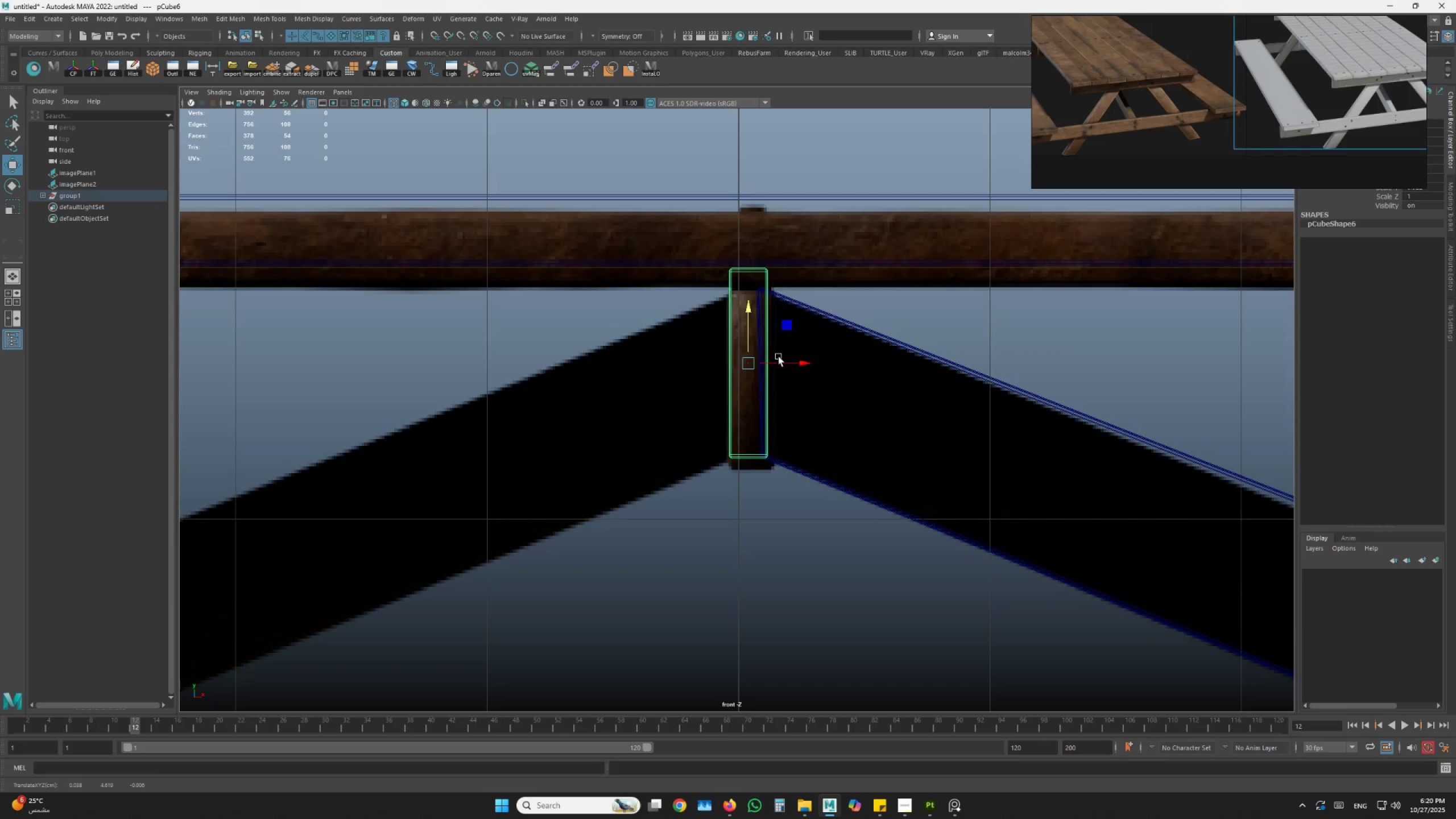 
left_click([783, 361])
 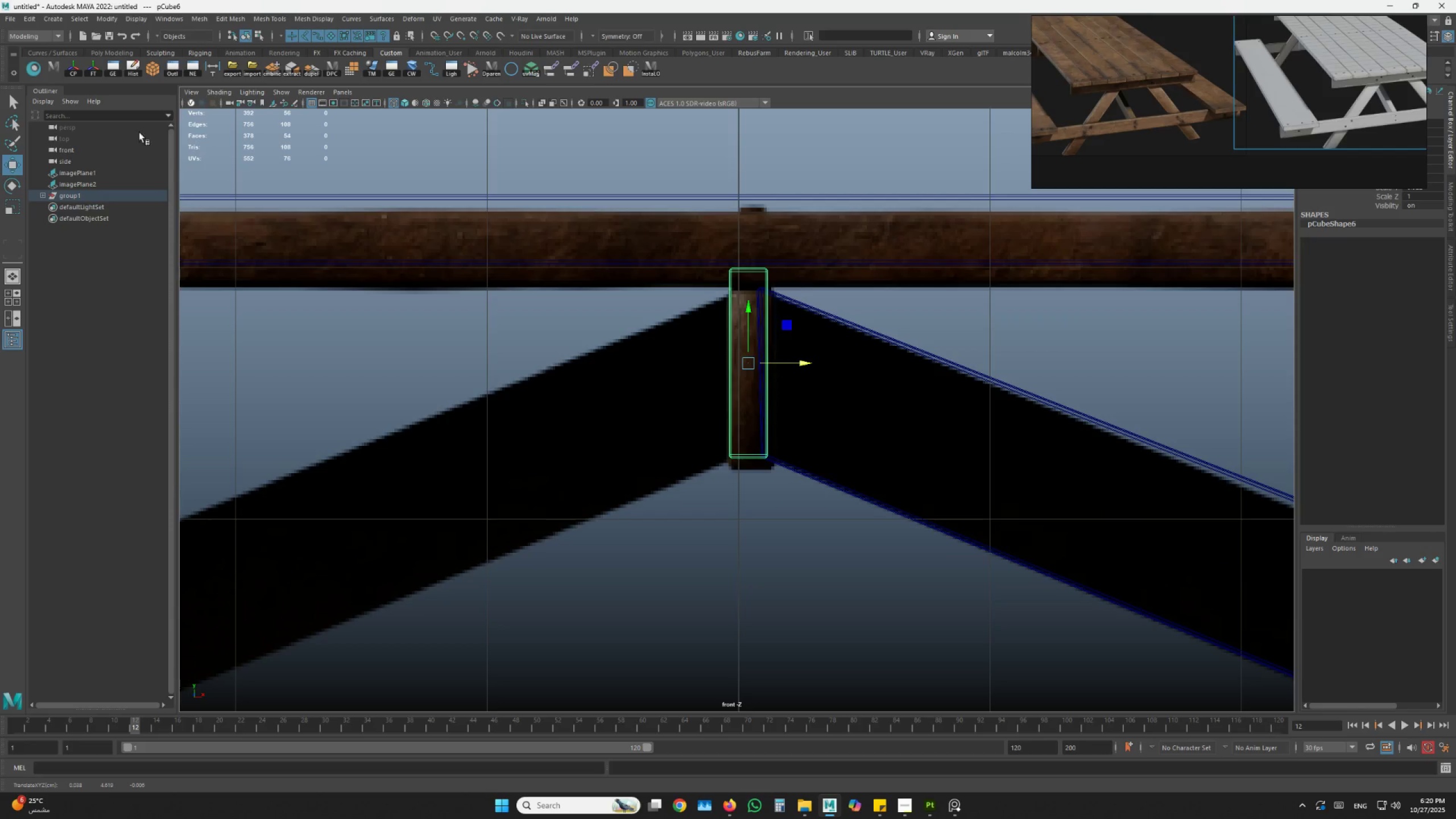 
left_click([73, 69])
 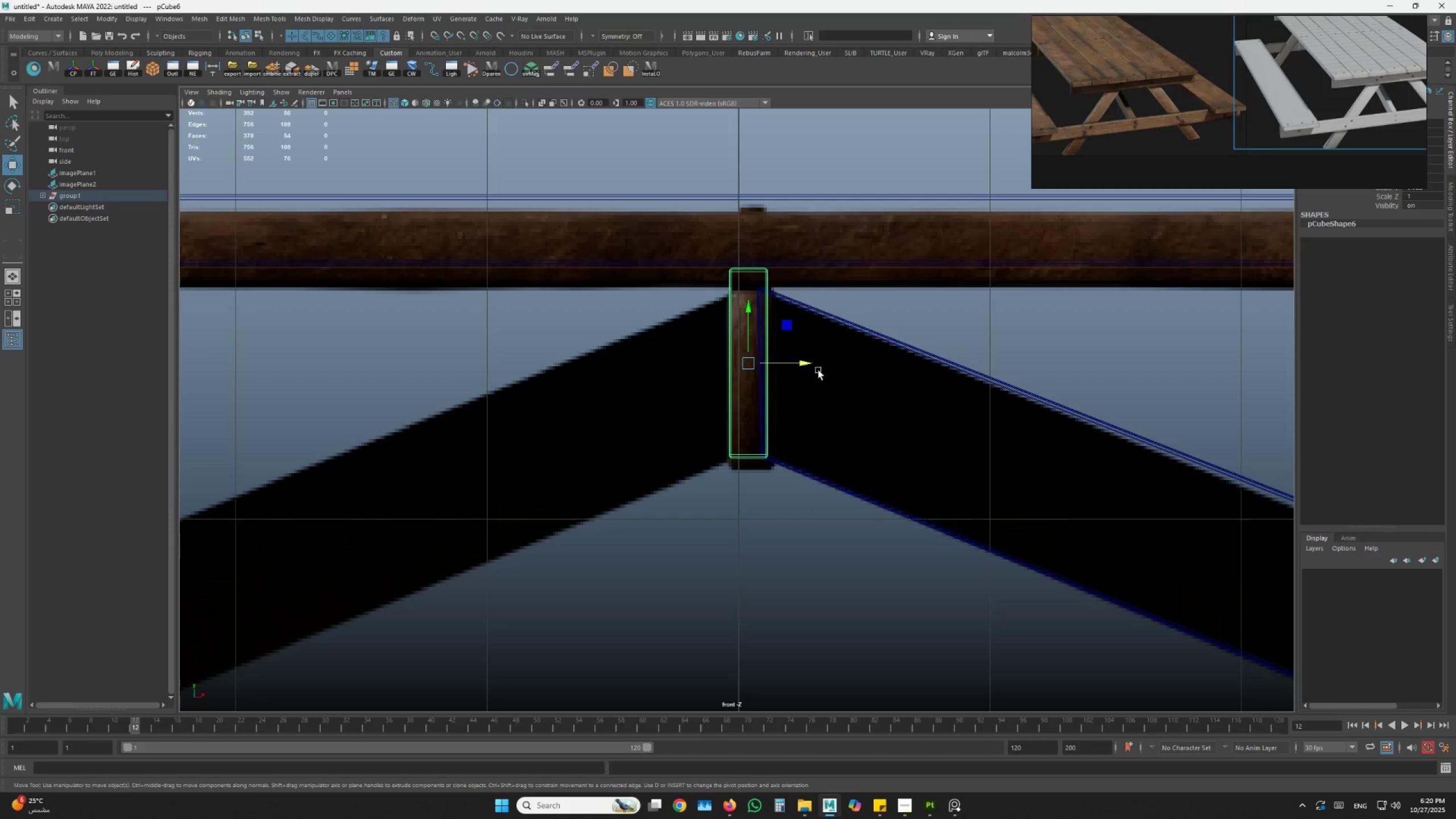 
left_click([799, 359])
 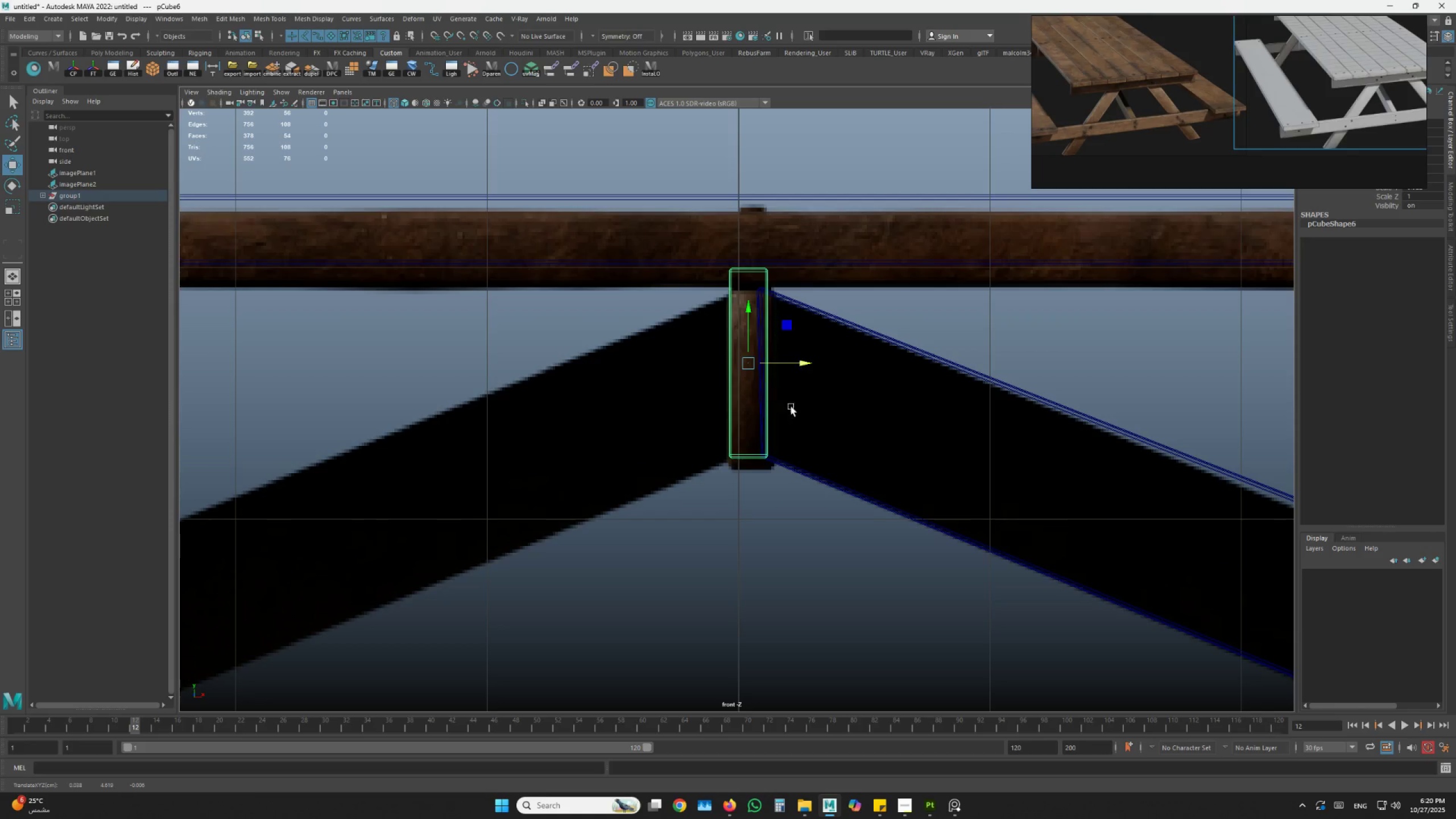 
hold_key(key=X, duration=0.73)
 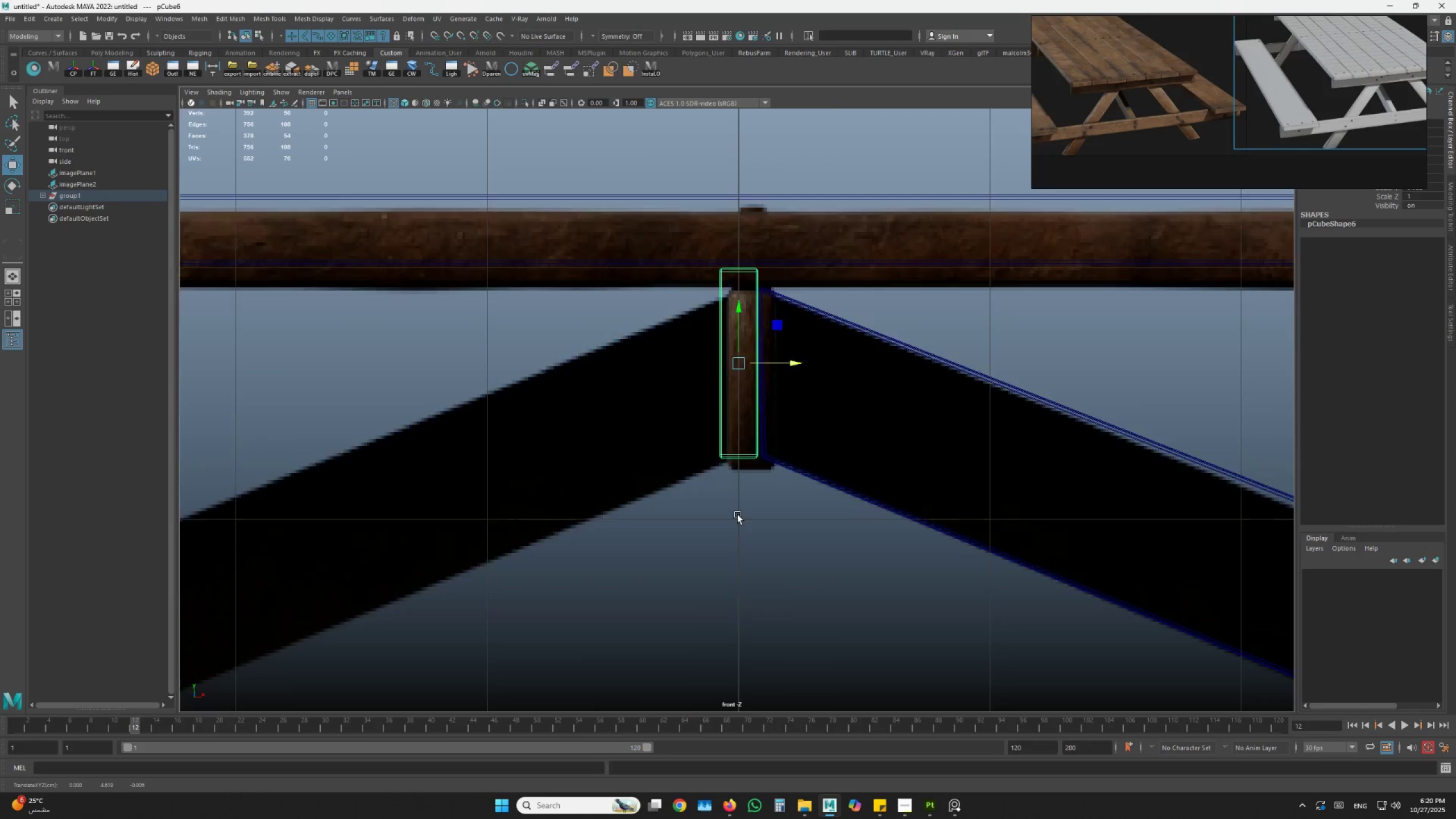 
scroll: coordinate [746, 515], scroll_direction: down, amount: 4.0
 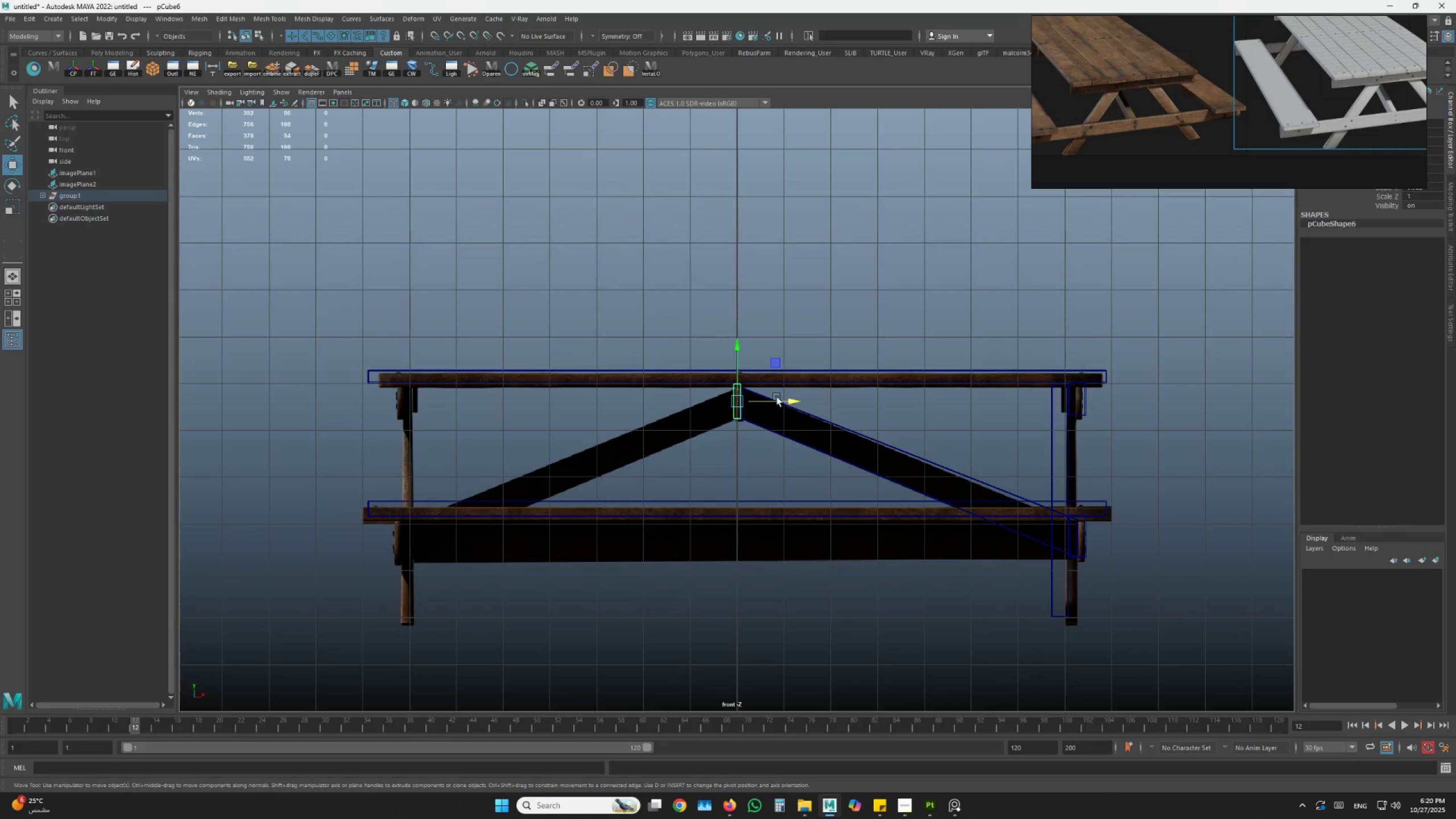 
scroll: coordinate [743, 367], scroll_direction: up, amount: 4.0
 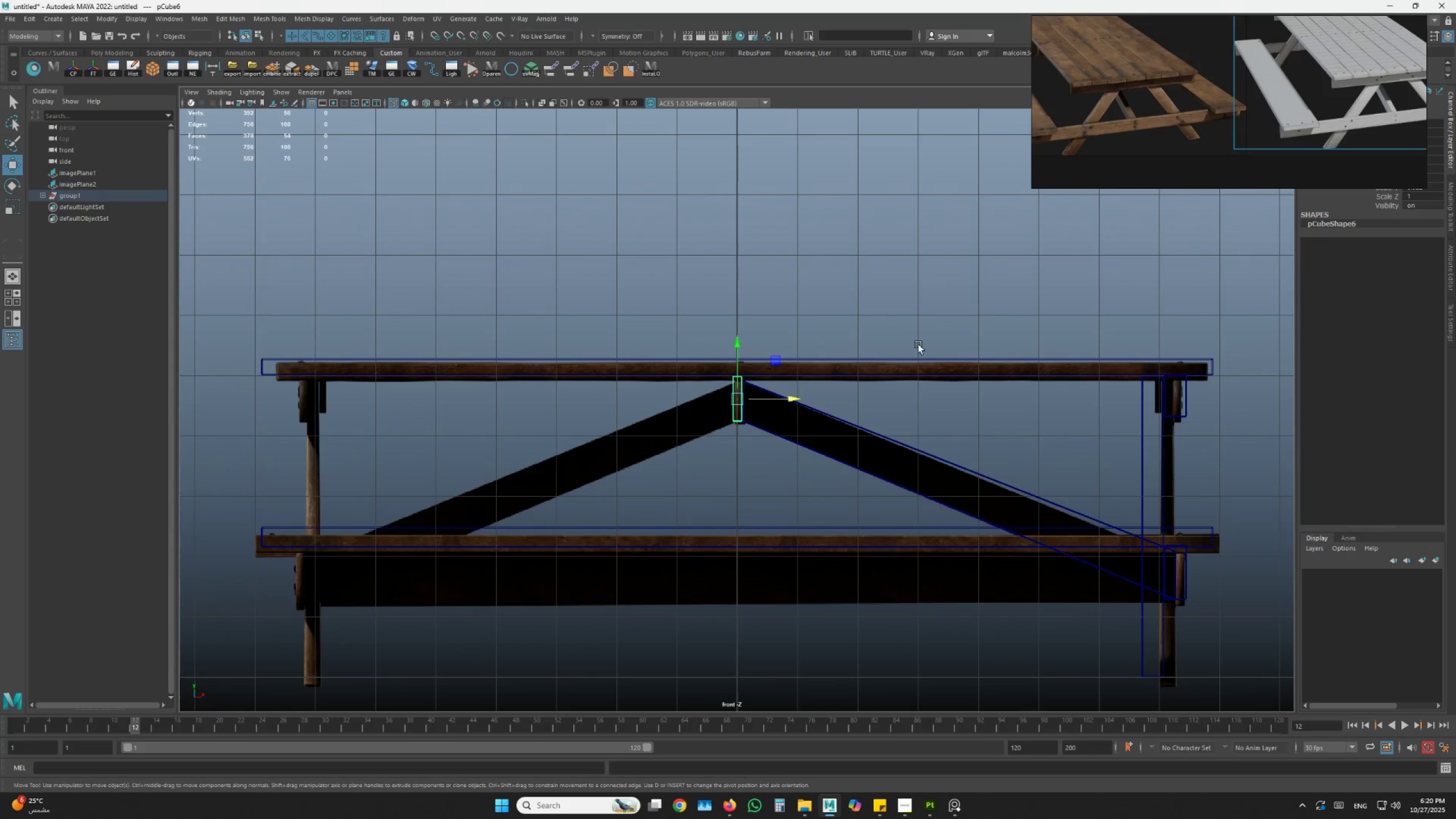 
key(Space)
 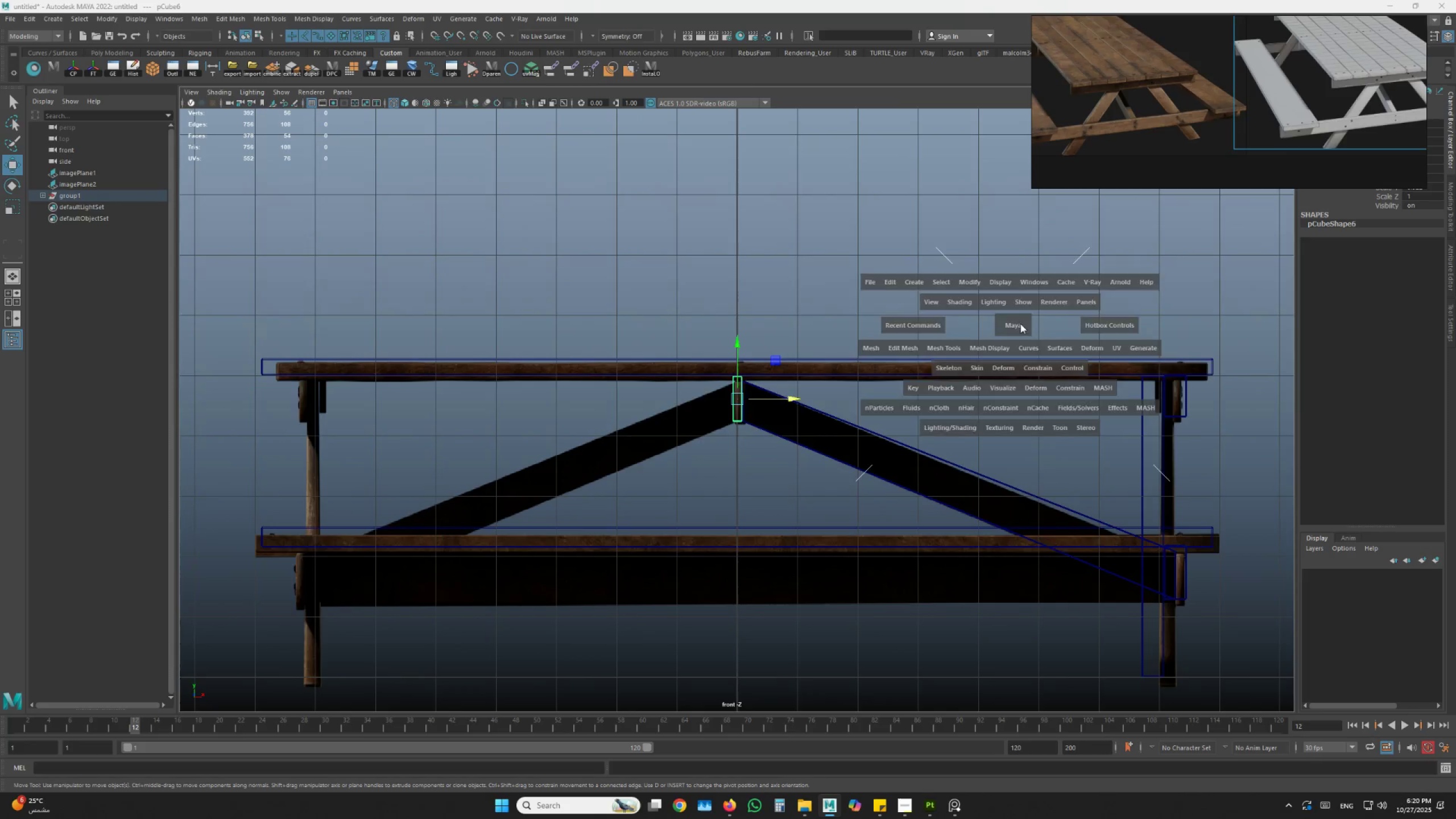 
key(Space)
 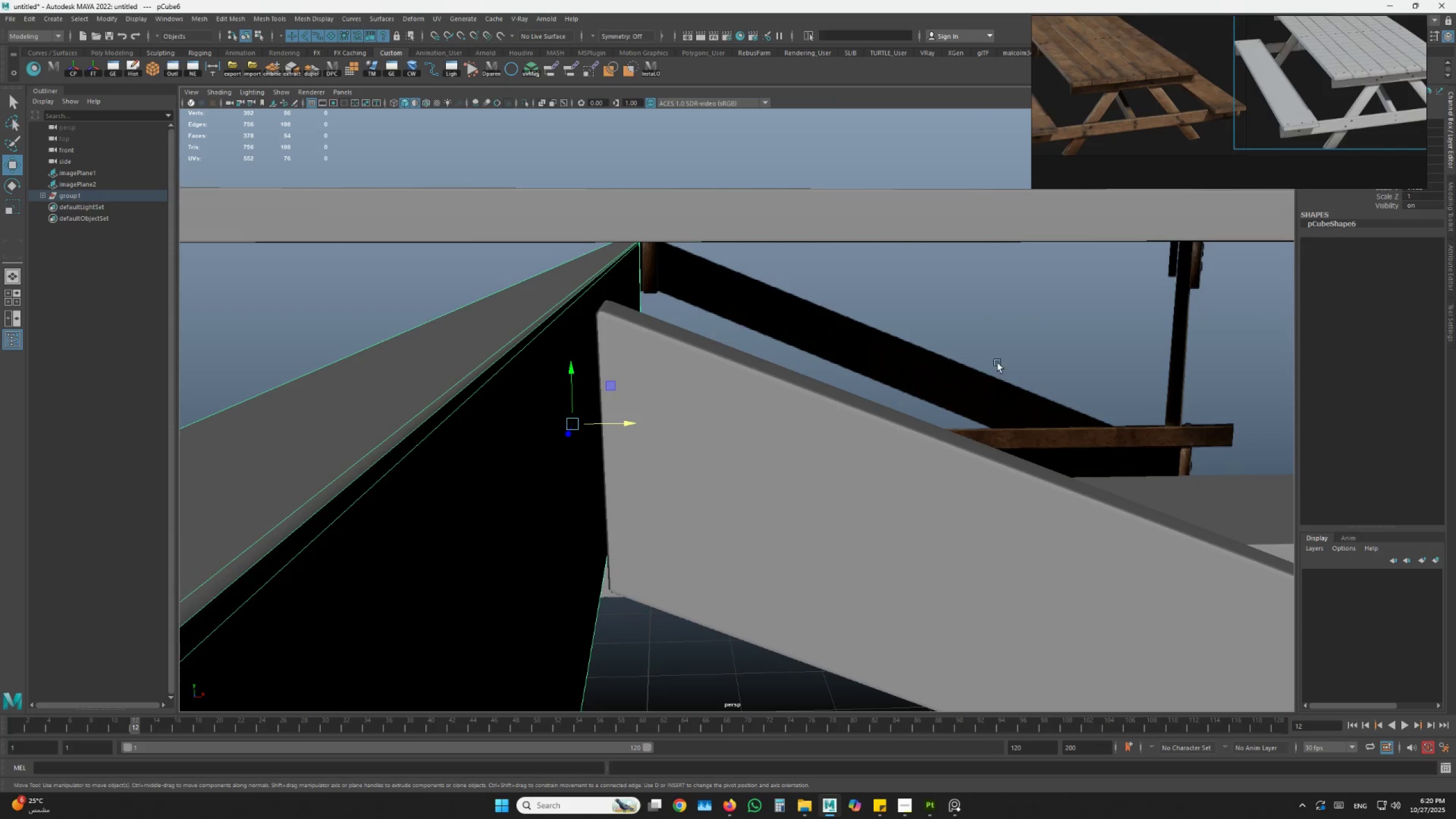 
scroll: coordinate [919, 449], scroll_direction: down, amount: 6.0
 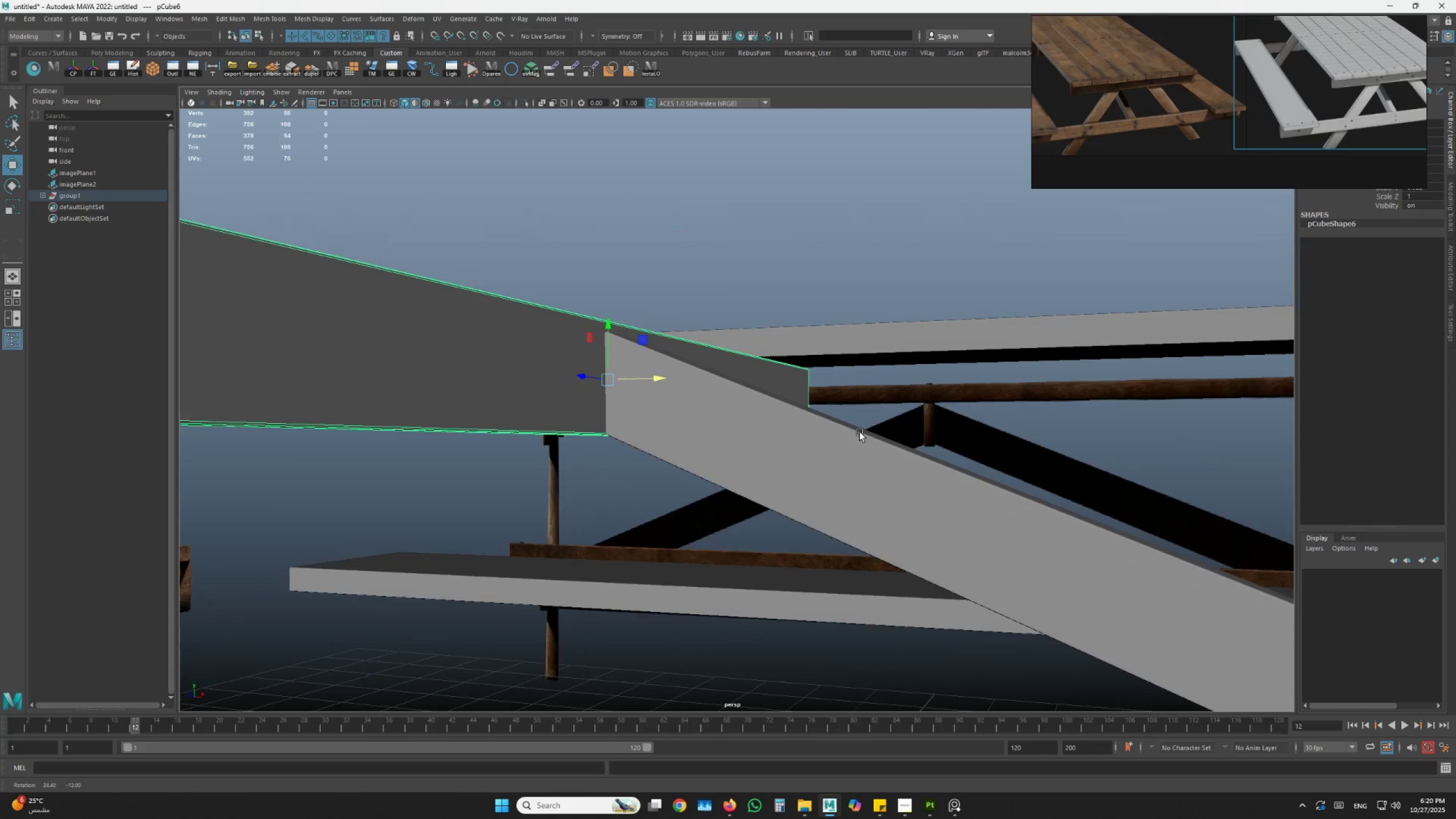 
hold_key(key=AltLeft, duration=0.88)
left_click_drag(start_coordinate=[895, 444], to_coordinate=[860, 432])
 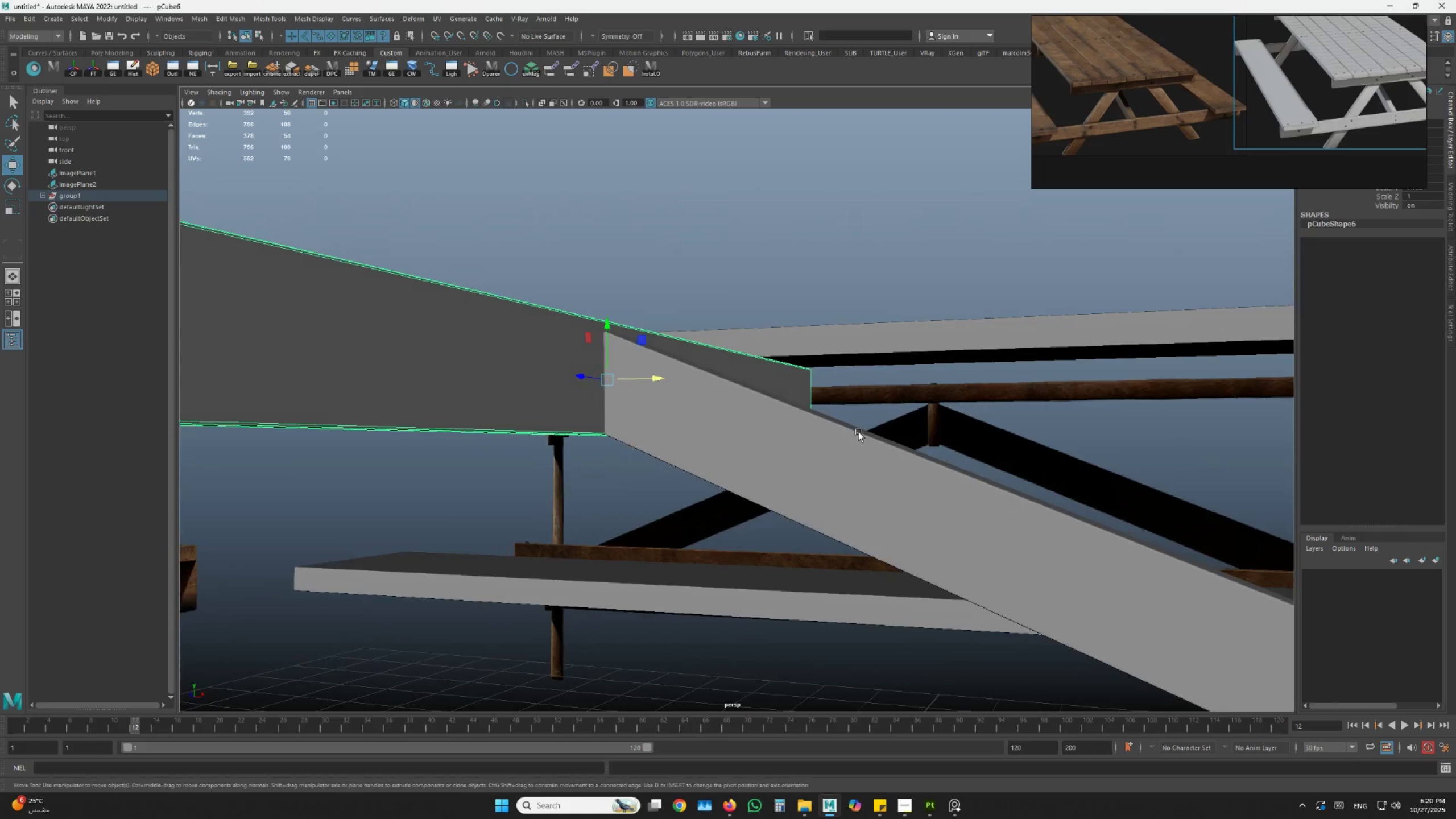 
hold_key(key=AltLeft, duration=1.58)
left_click([787, 460])
 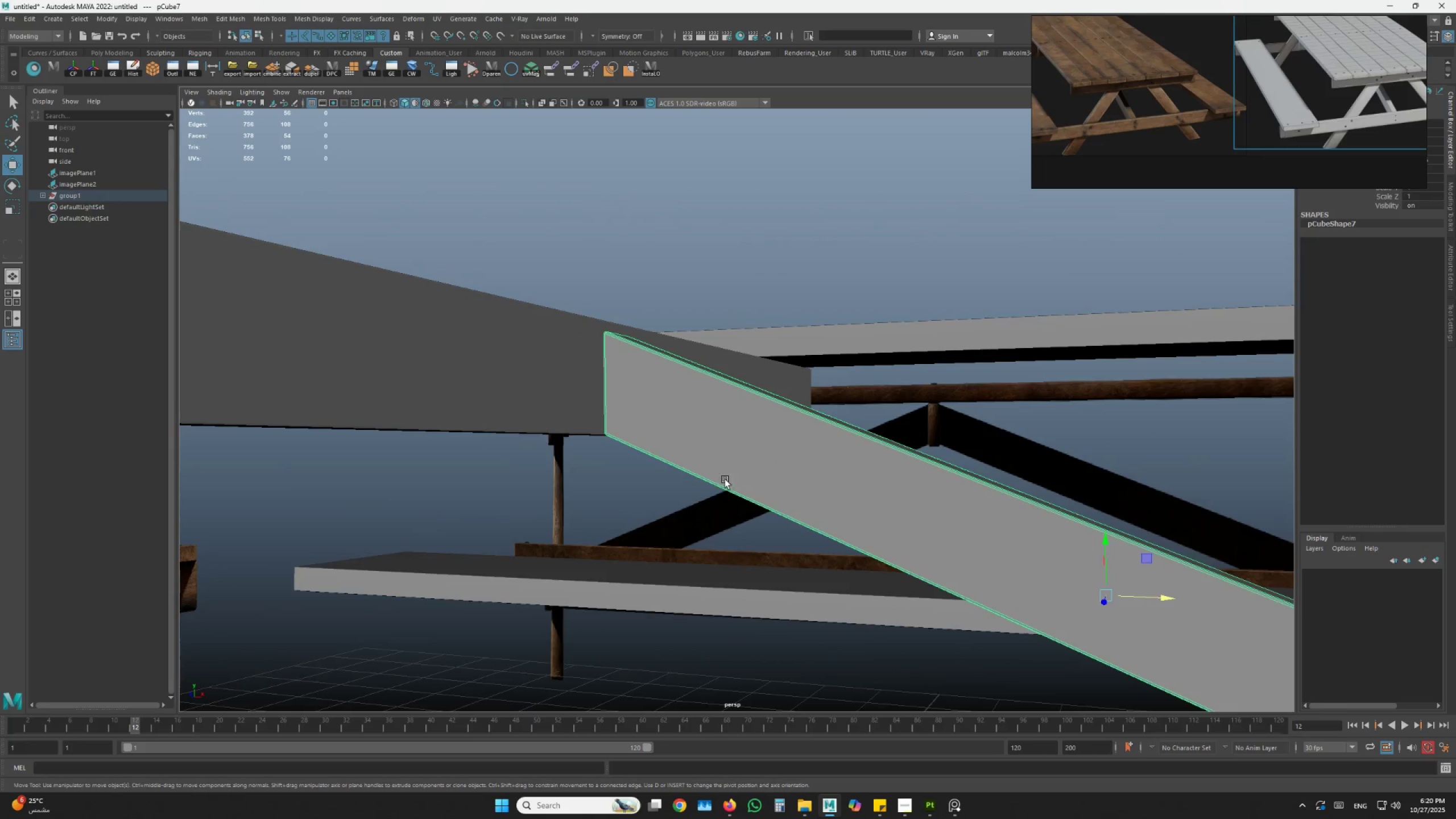 
left_click_drag(start_coordinate=[718, 474], to_coordinate=[746, 458])
 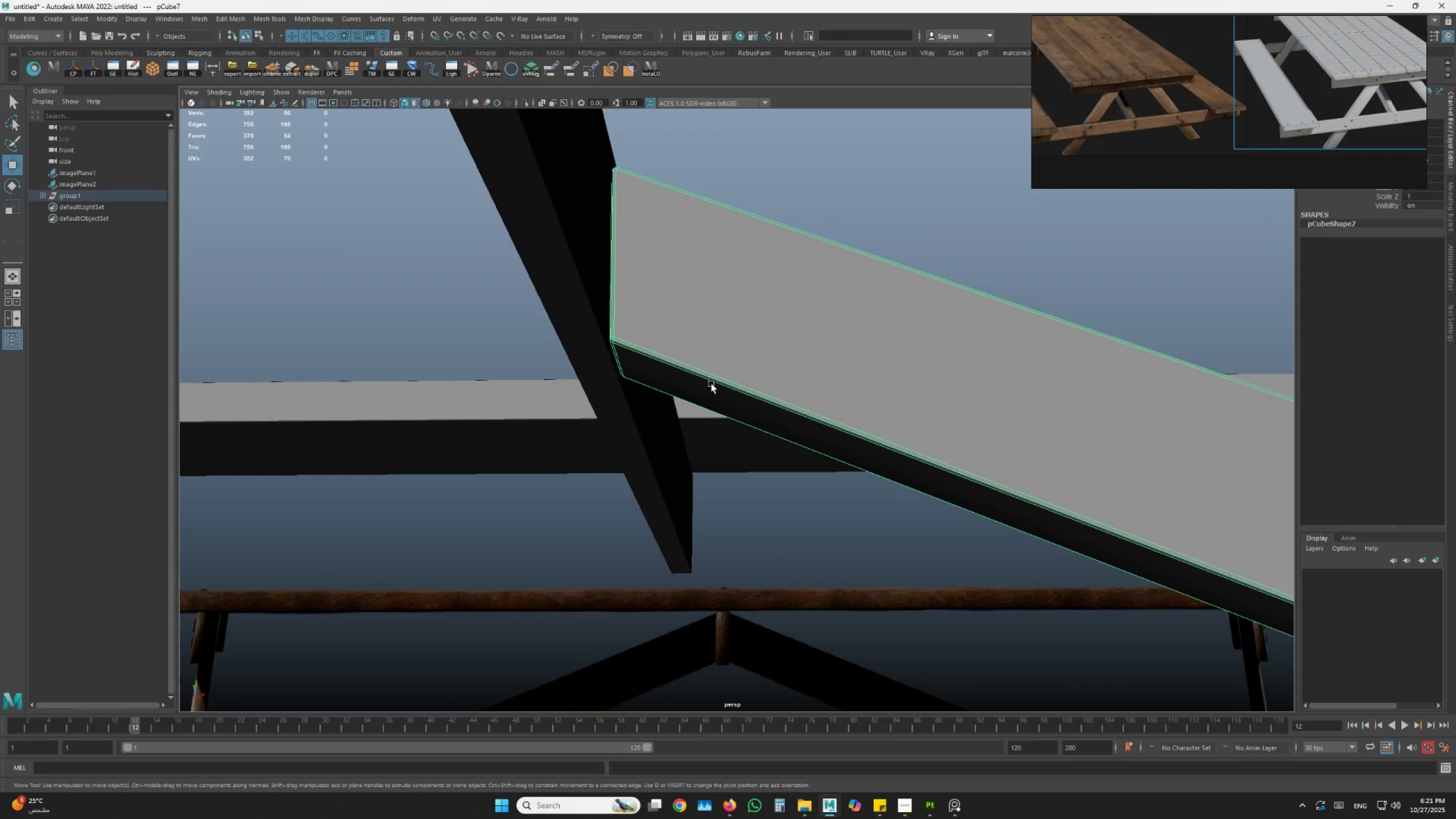 
hold_key(key=AltLeft, duration=0.64)
 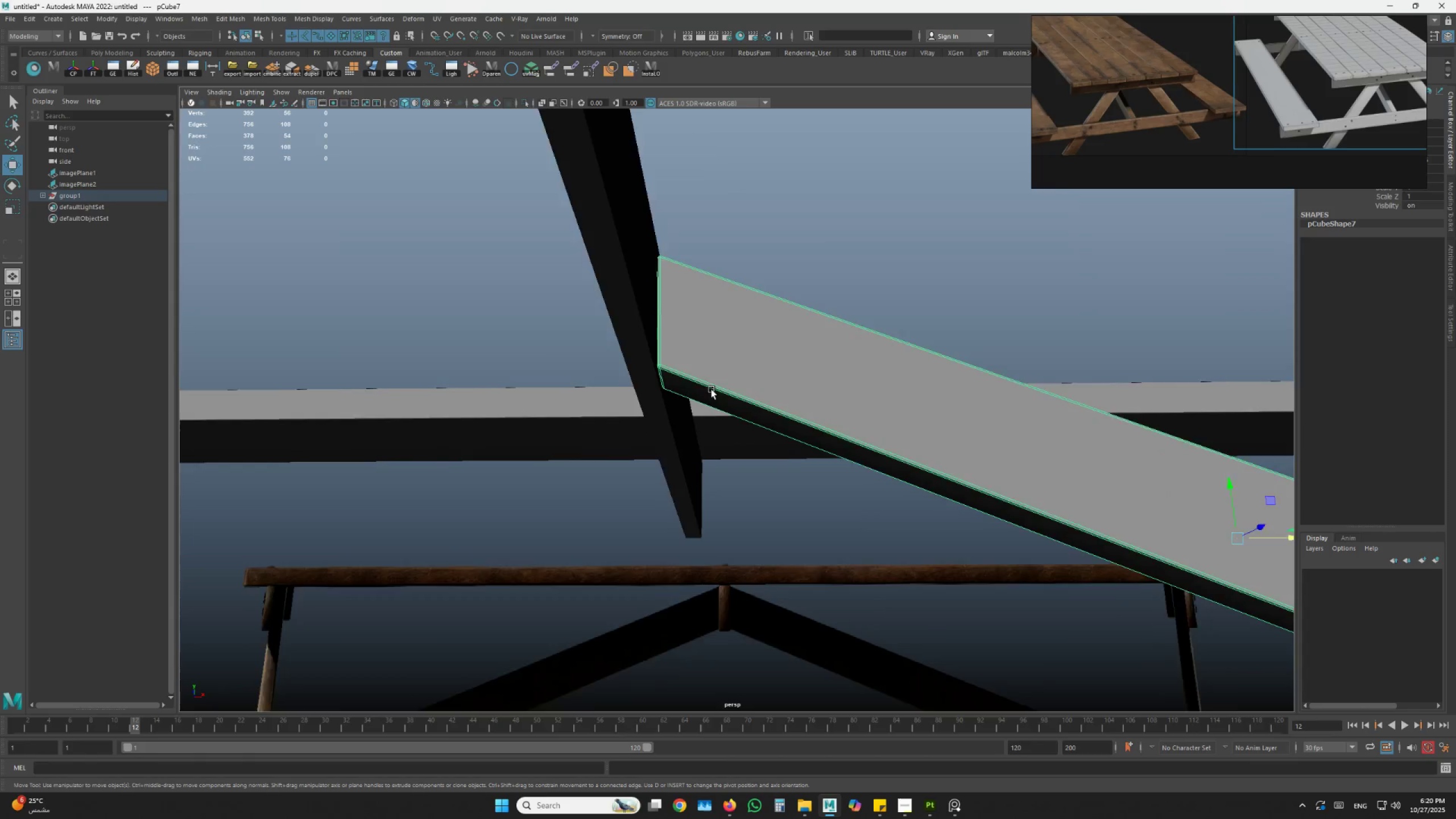 
scroll: coordinate [714, 384], scroll_direction: up, amount: 3.0
 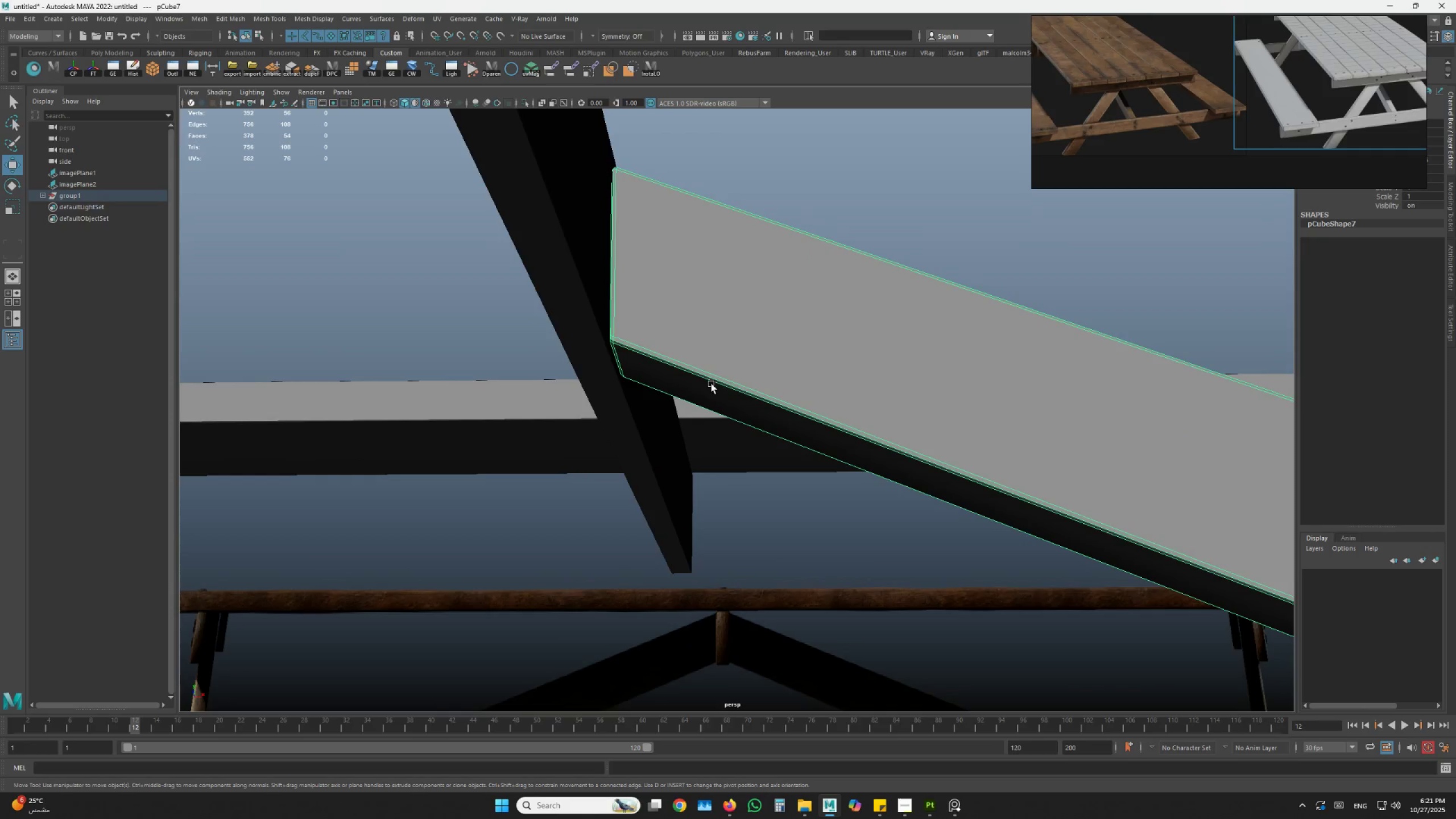 
hold_key(key=AltLeft, duration=0.45)
 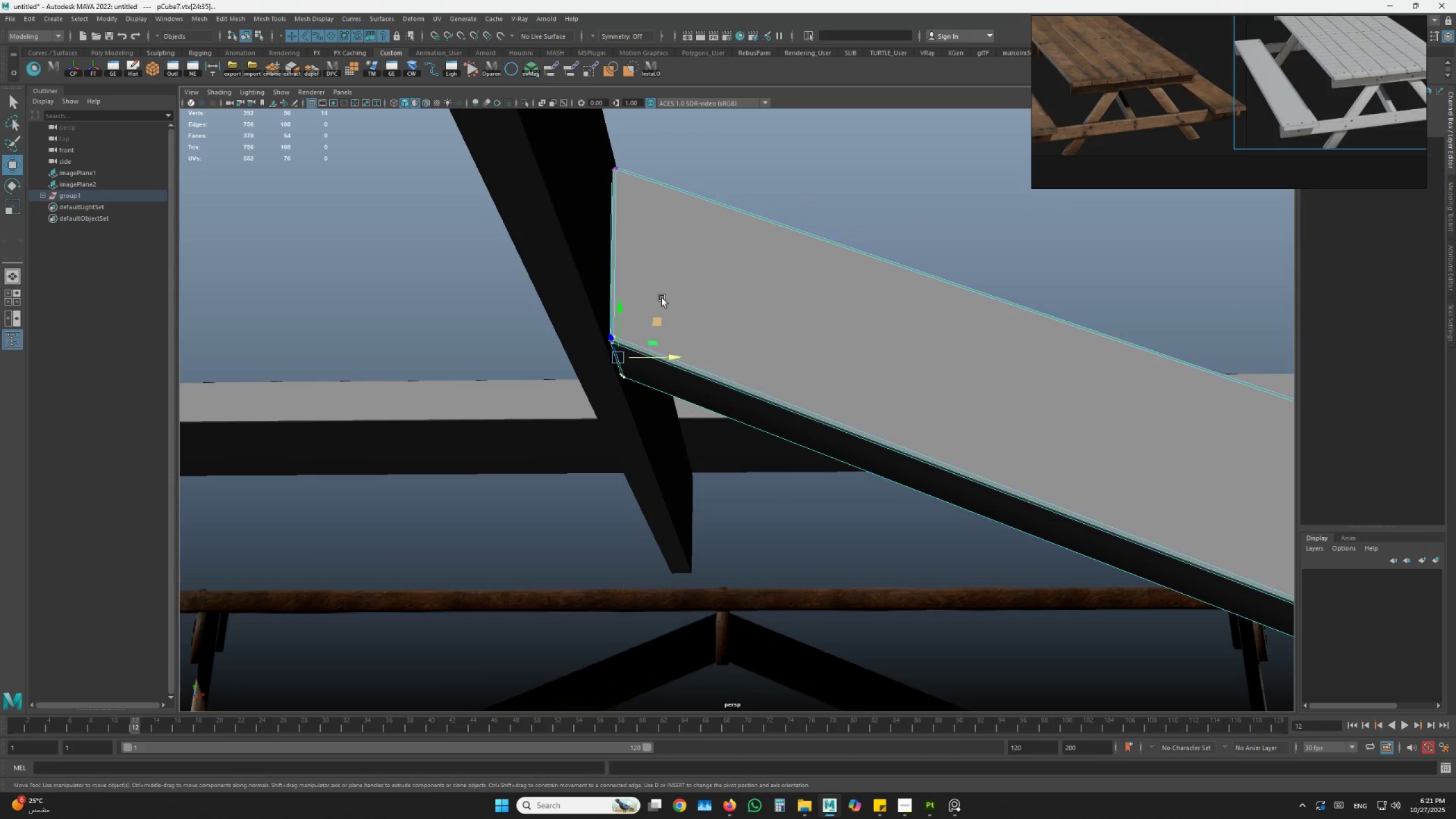 
left_click_drag(start_coordinate=[721, 99], to_coordinate=[500, 480])
 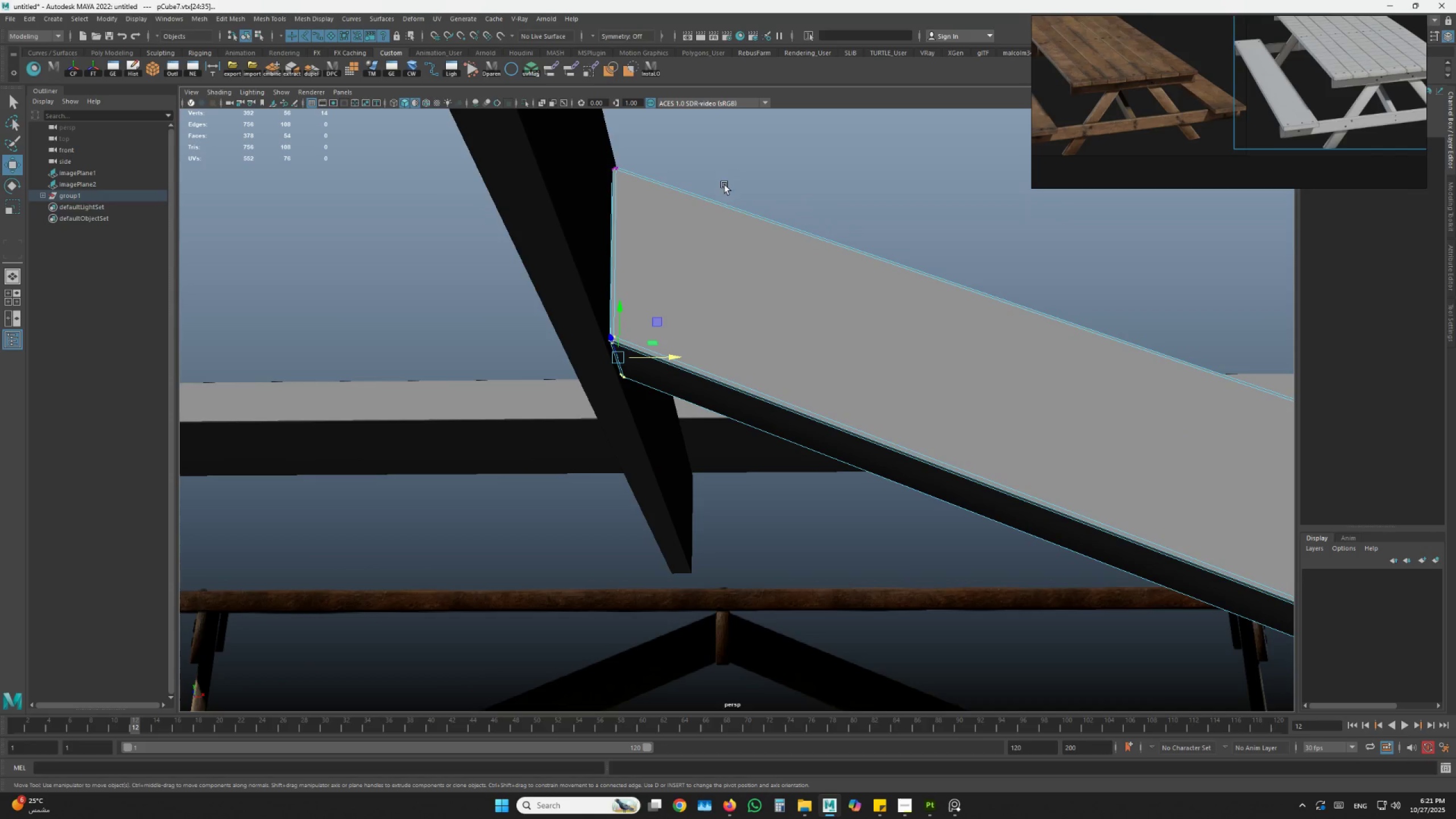 
left_click_drag(start_coordinate=[729, 146], to_coordinate=[531, 463])
 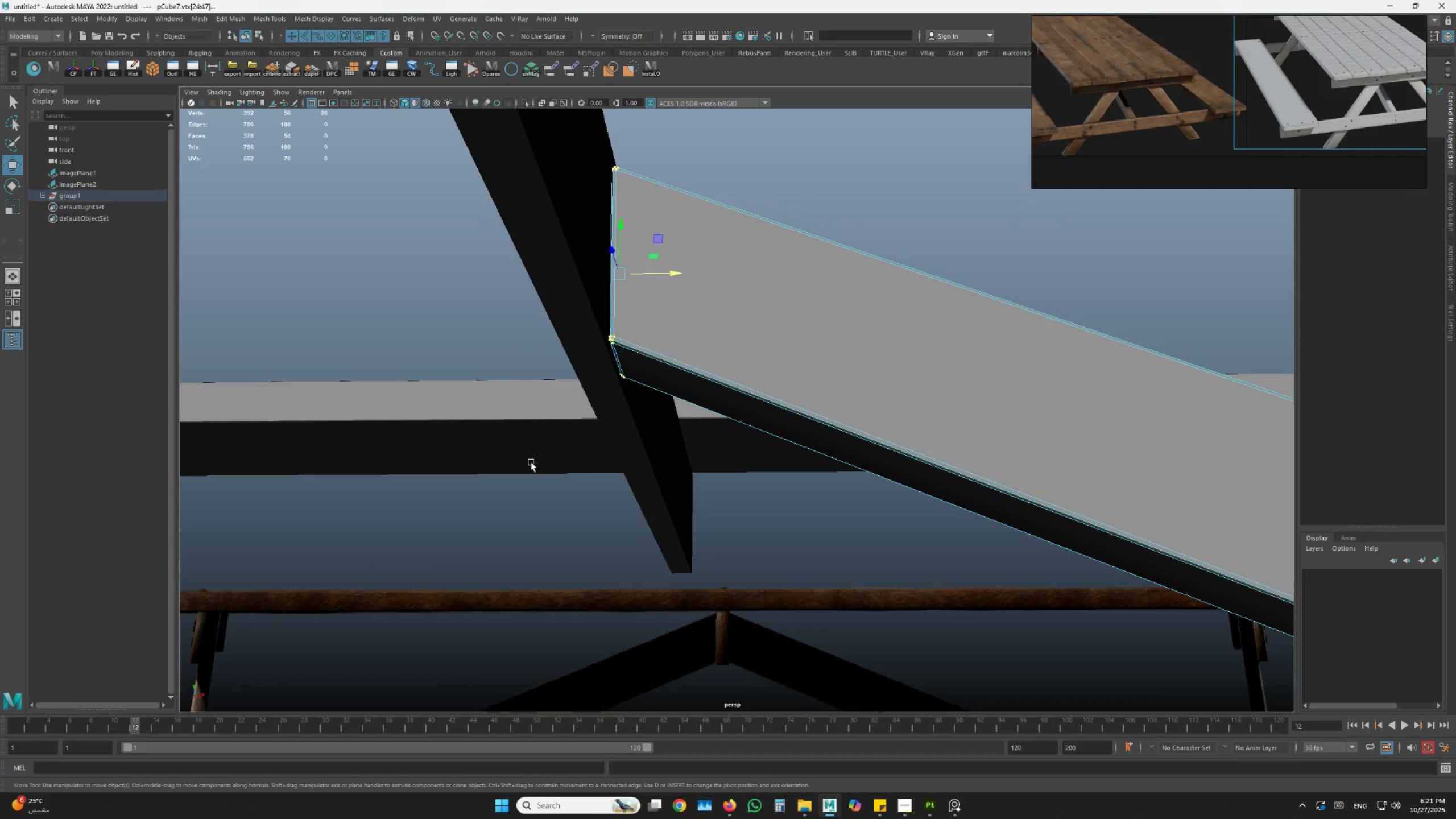 
type(wzezwzzww)
 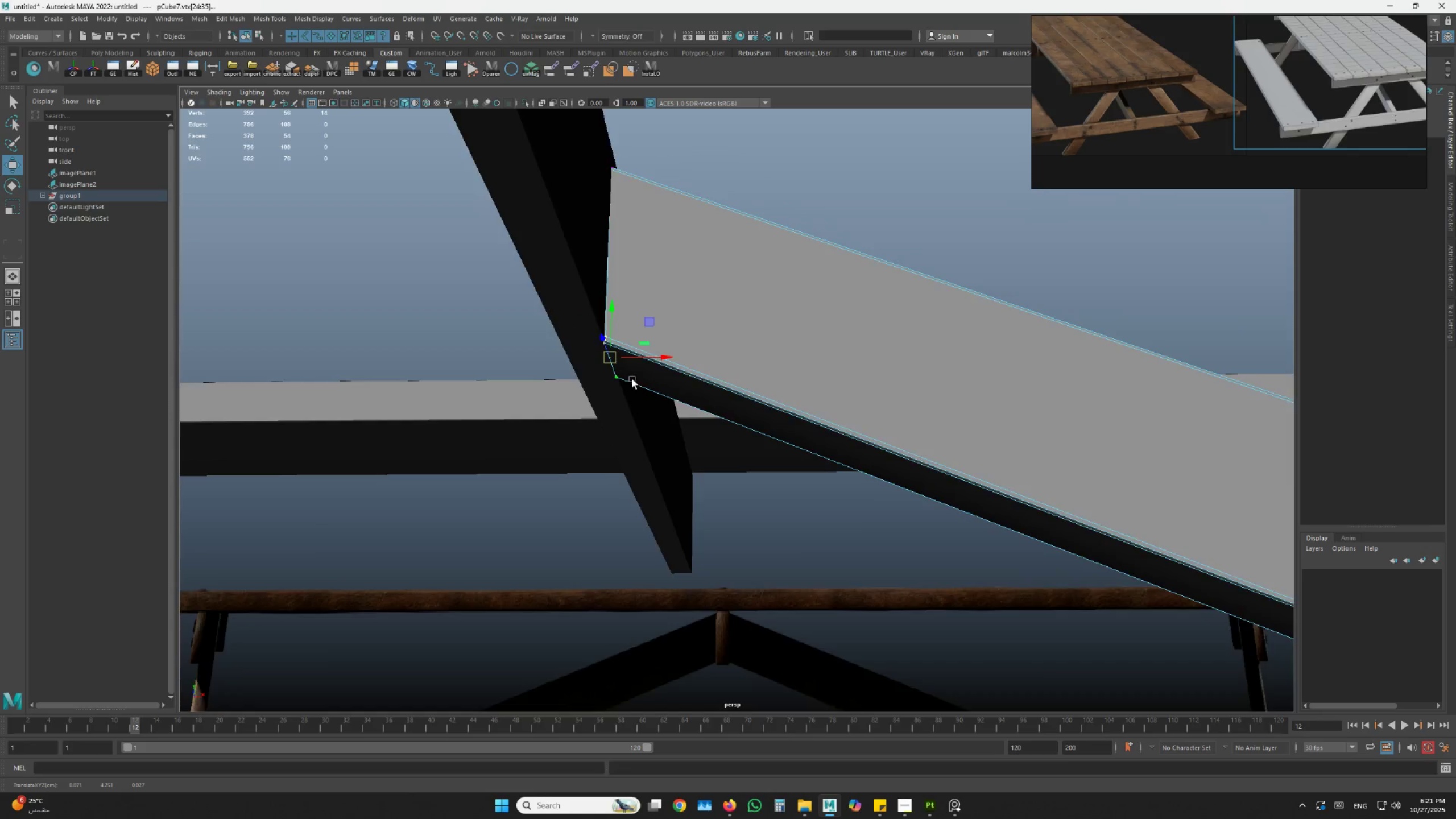 
left_click_drag(start_coordinate=[677, 265], to_coordinate=[671, 265])
 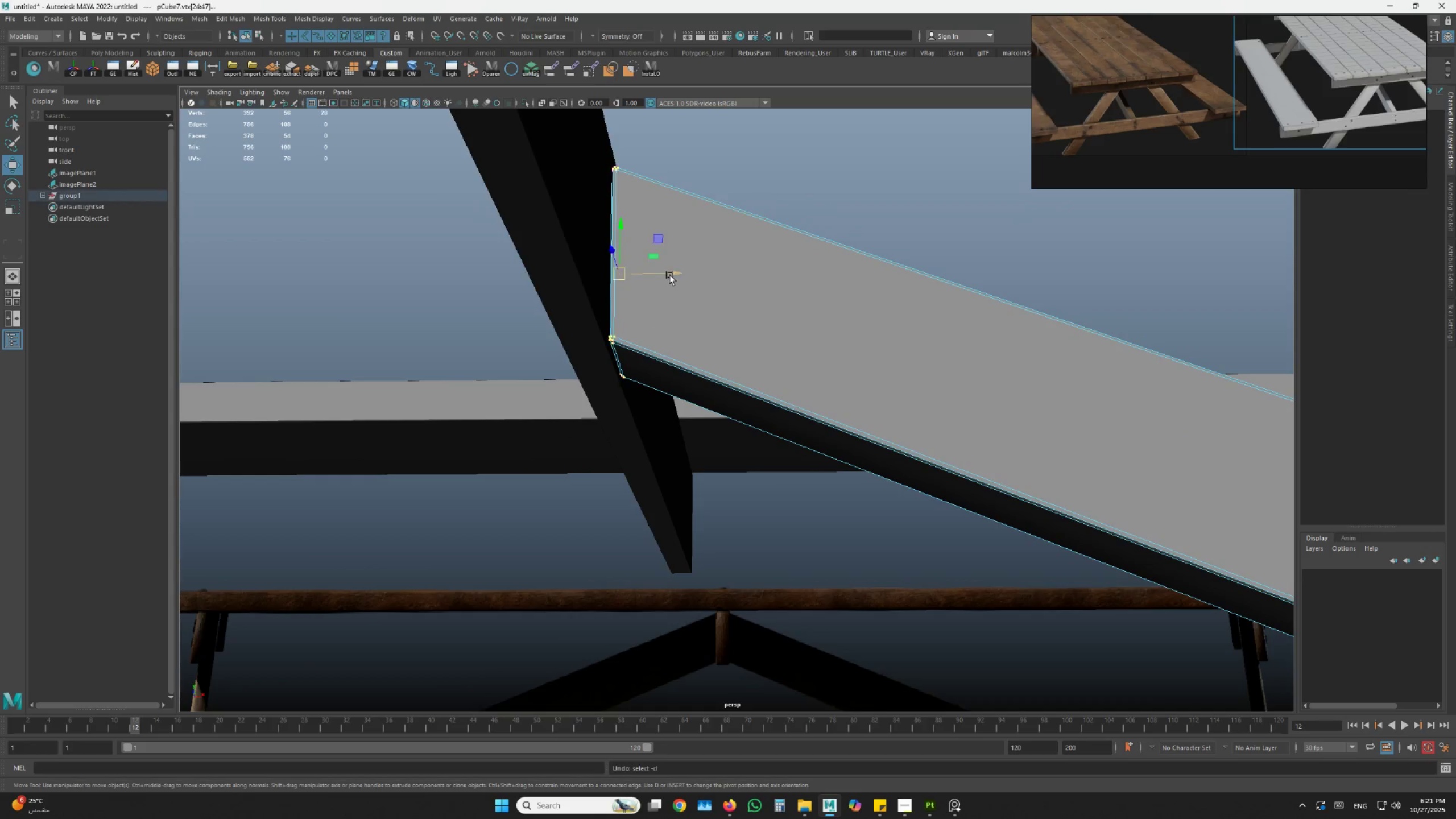 
left_click_drag(start_coordinate=[670, 275], to_coordinate=[665, 275])
 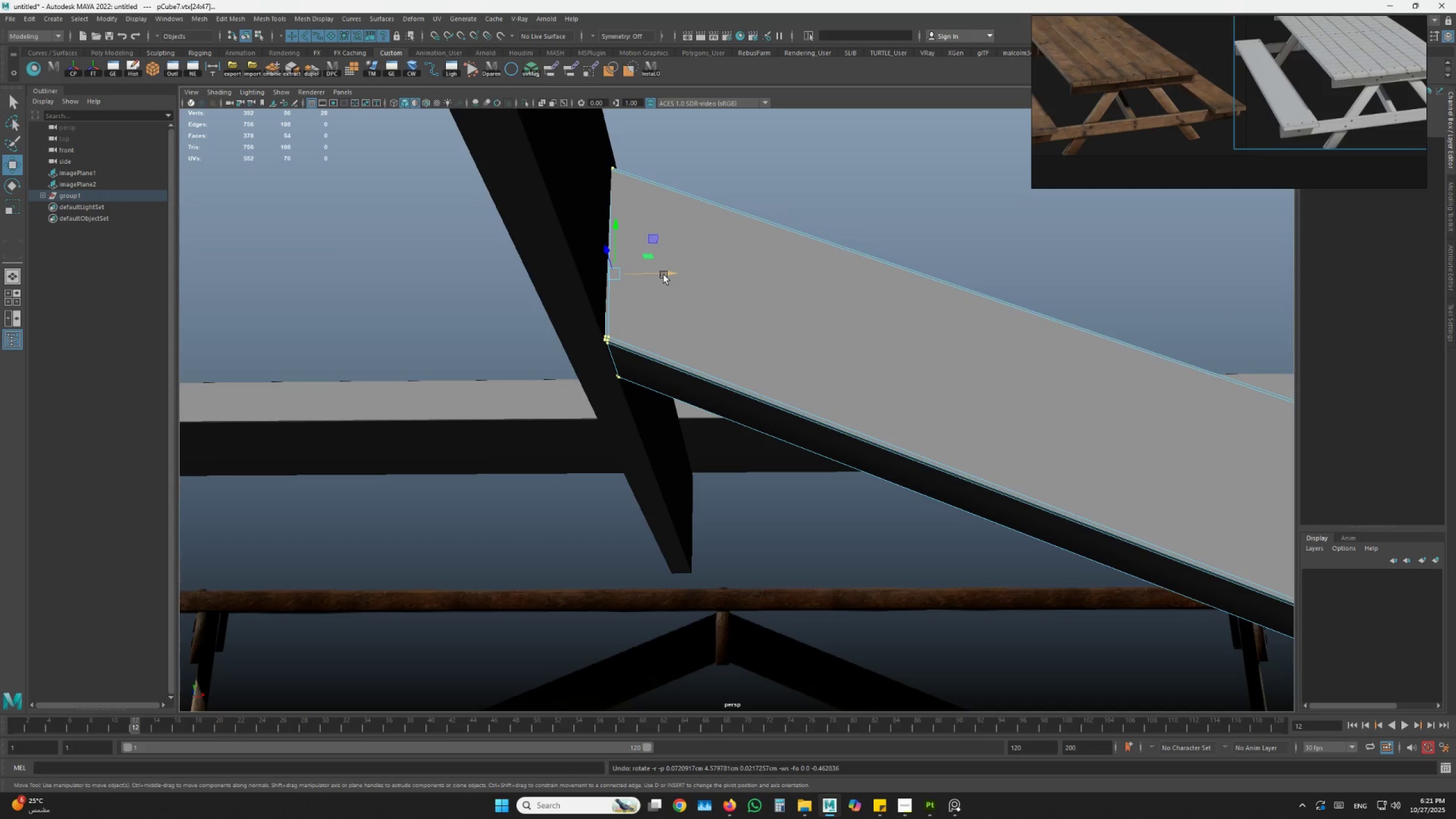 
left_click_drag(start_coordinate=[651, 317], to_coordinate=[609, 373])
 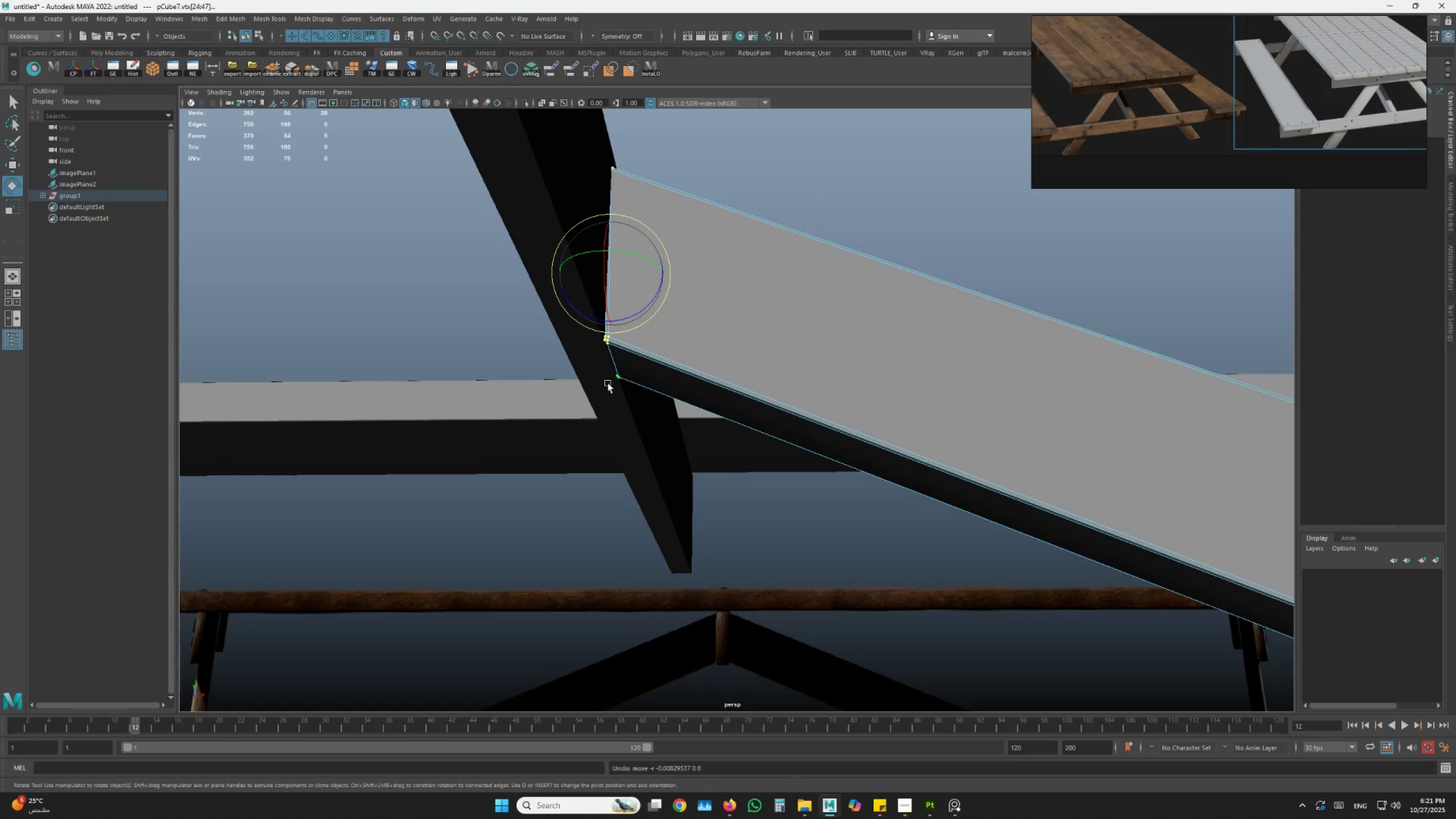 
left_click_drag(start_coordinate=[643, 399], to_coordinate=[557, 317])
 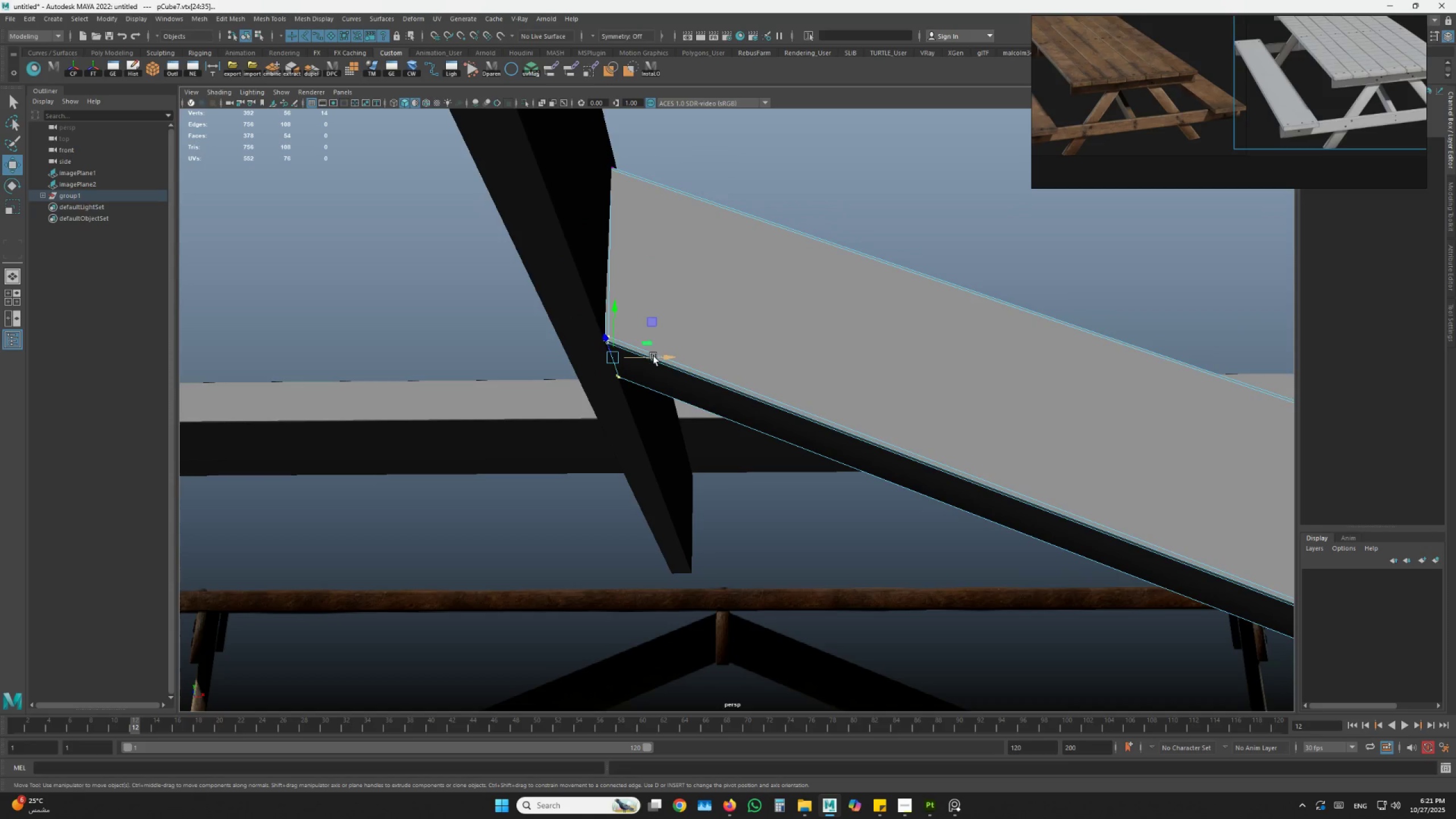 
left_click_drag(start_coordinate=[653, 358], to_coordinate=[651, 358])
 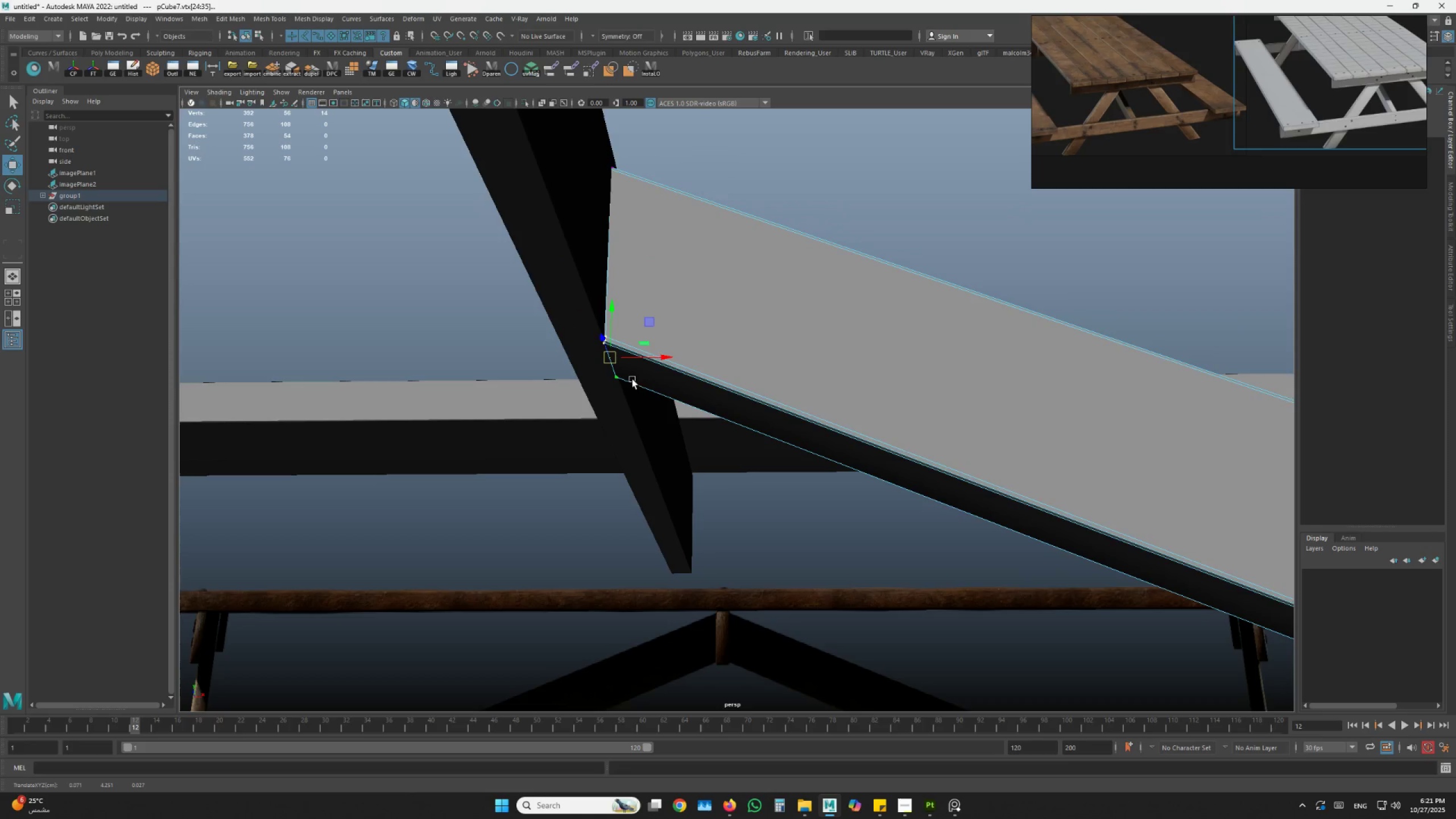 
hold_key(key=AltLeft, duration=0.44)
left_click_drag(start_coordinate=[624, 399], to_coordinate=[621, 411])
 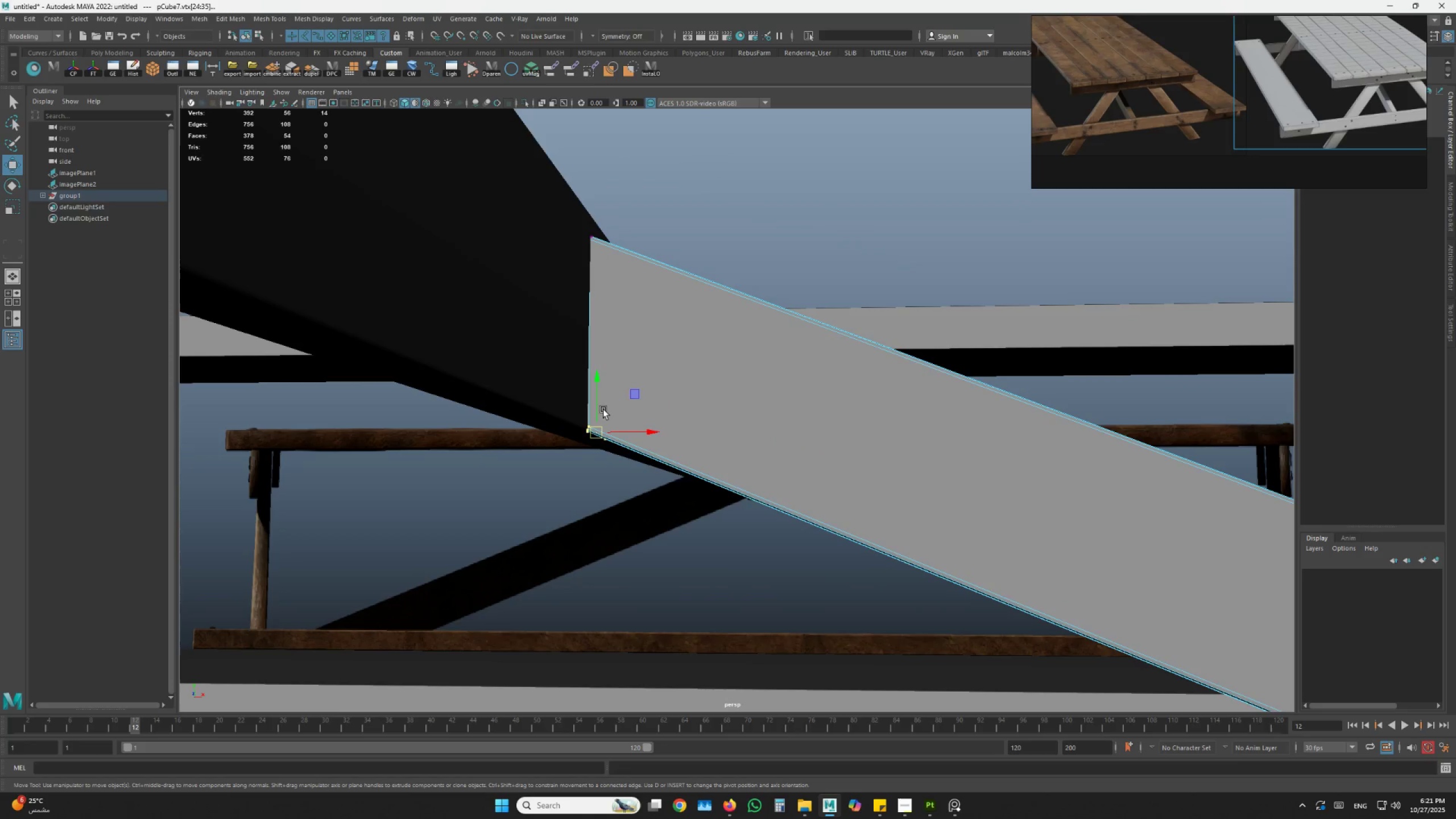 
left_click([548, 395])
 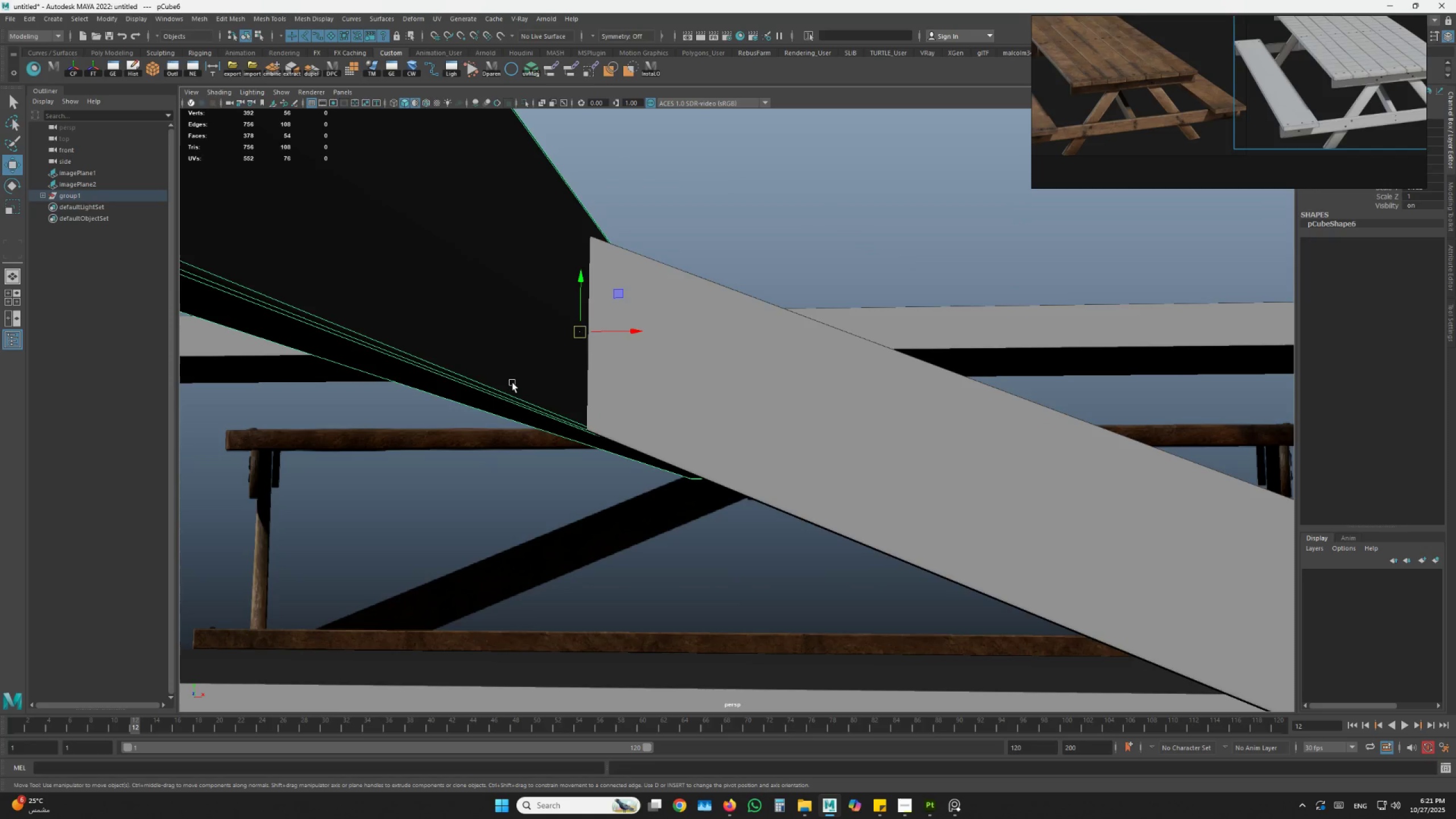 
hold_key(key=AltLeft, duration=1.5)
scroll: coordinate [512, 383], scroll_direction: down, amount: 1.0
 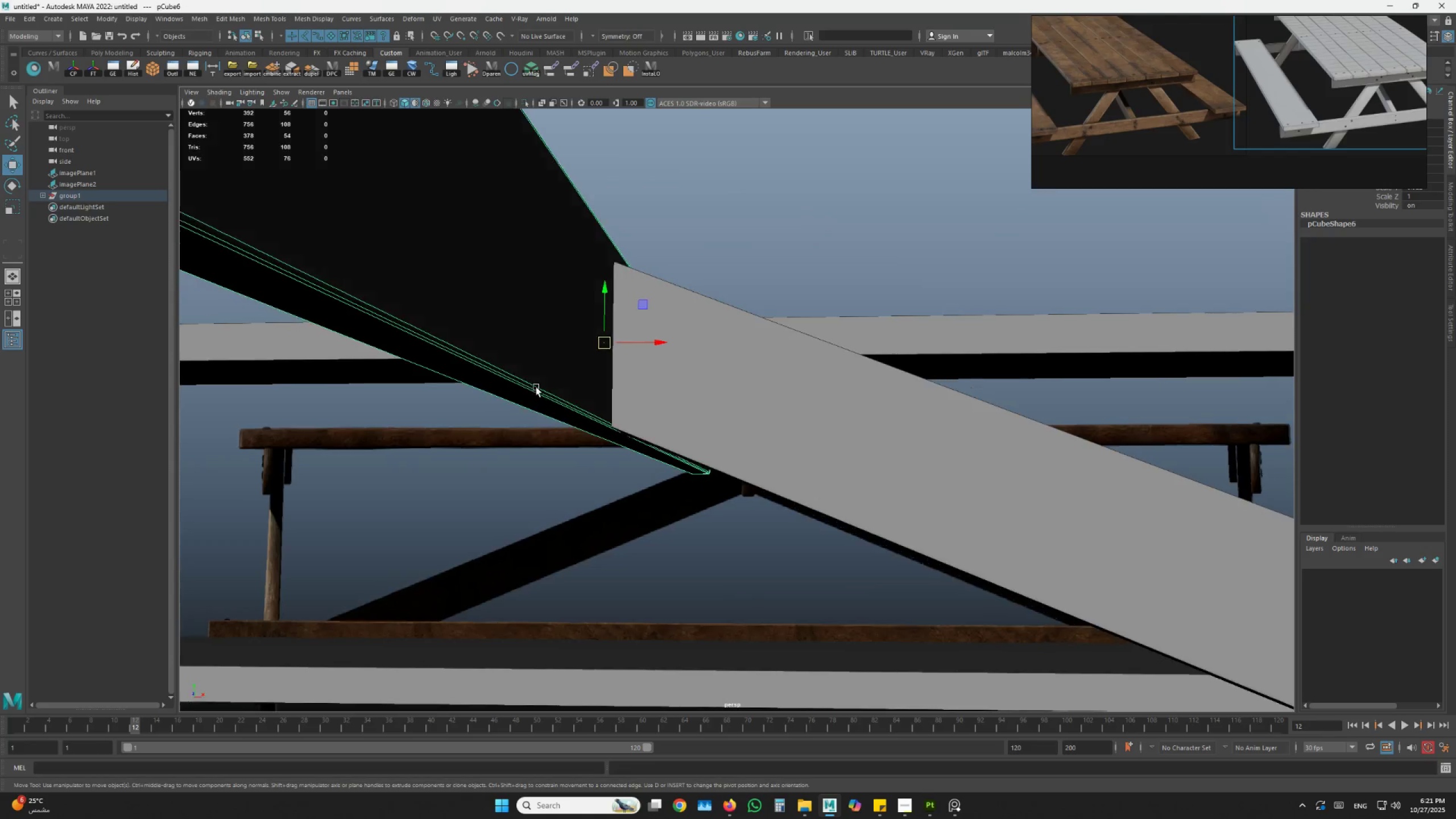 
left_click_drag(start_coordinate=[534, 387], to_coordinate=[549, 390])
 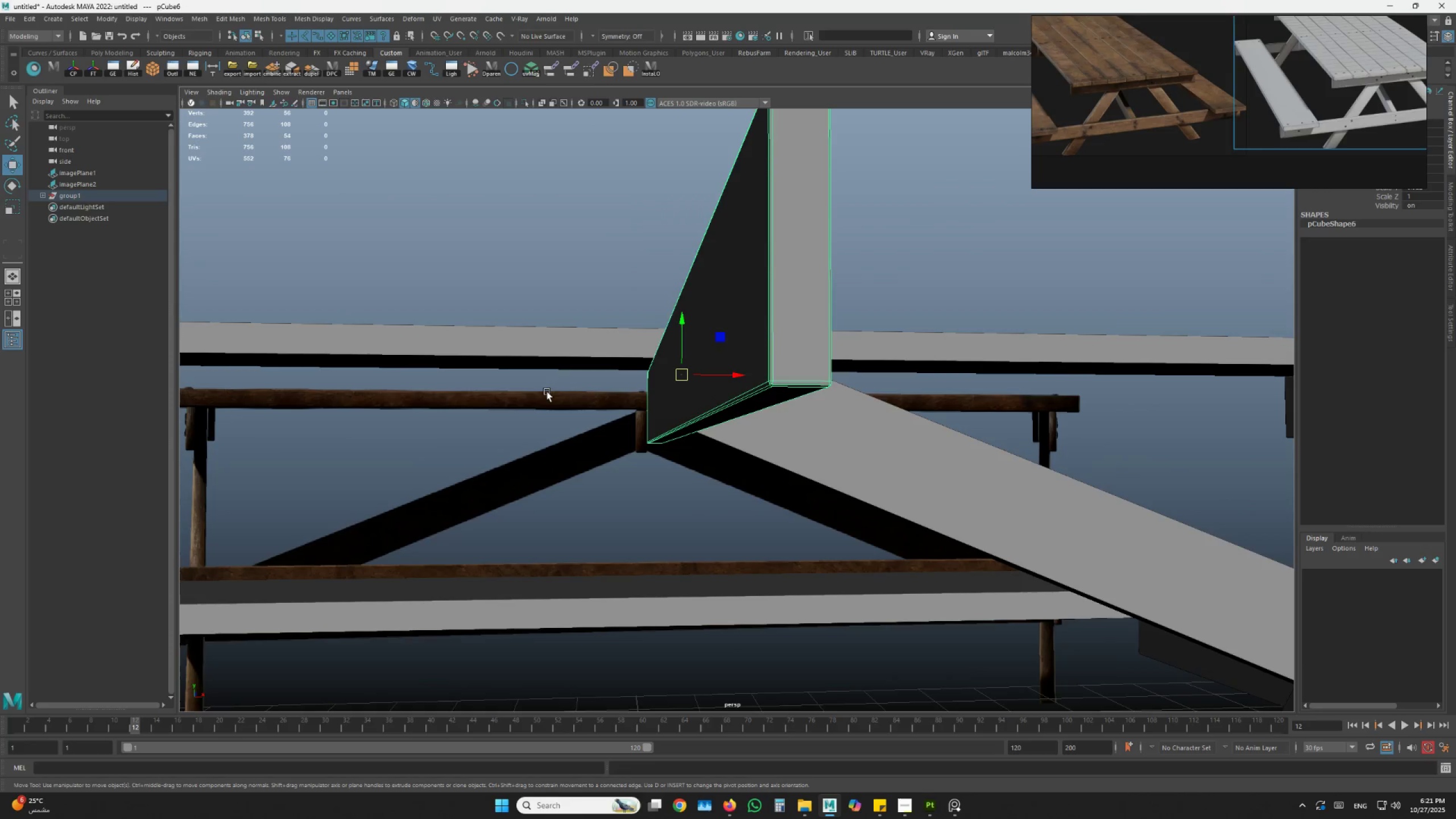 
scroll: coordinate [548, 394], scroll_direction: down, amount: 4.0
 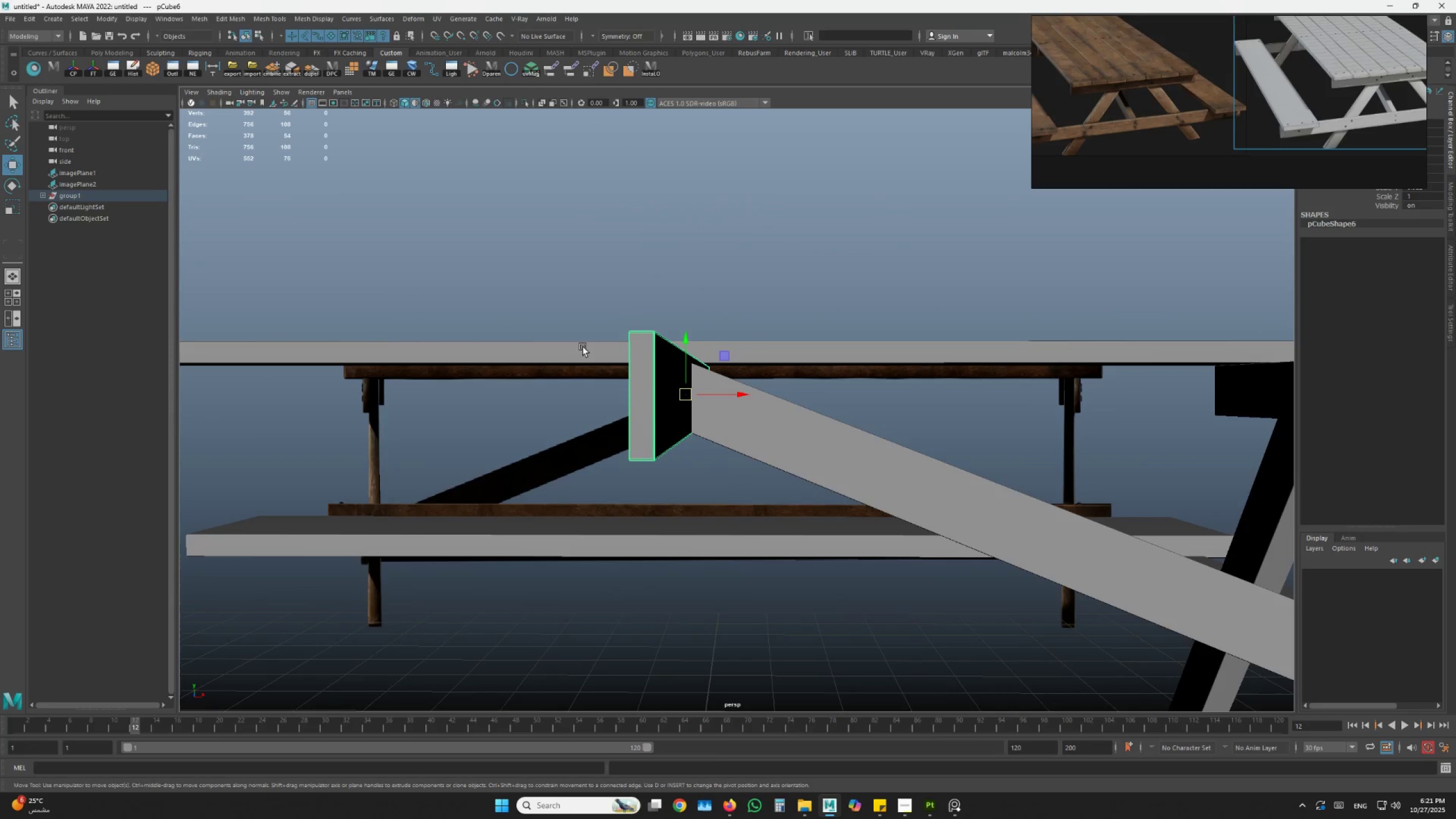 
hold_key(key=AltLeft, duration=0.42)
left_click_drag(start_coordinate=[559, 406], to_coordinate=[549, 409])
 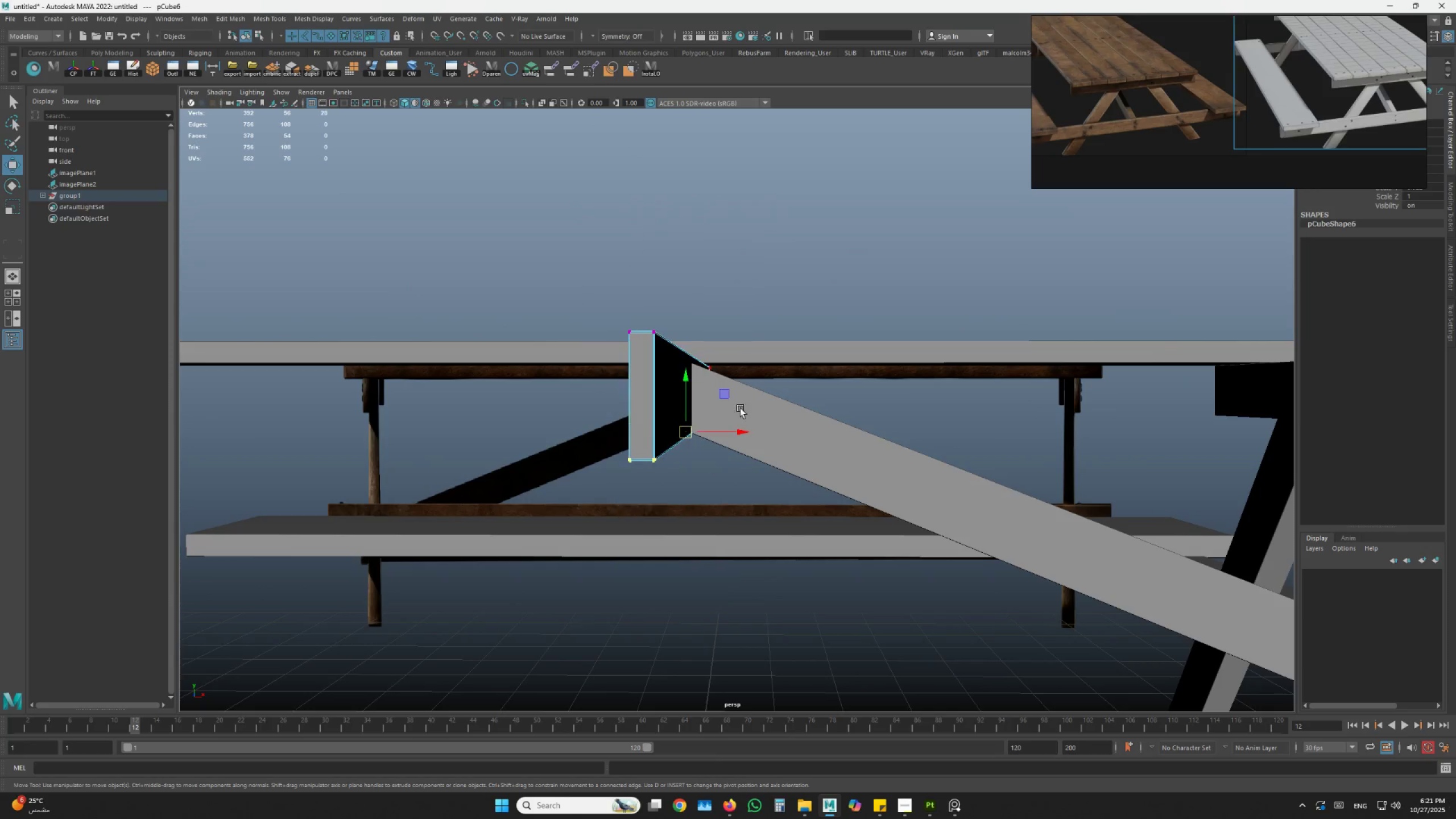 
left_click_drag(start_coordinate=[804, 406], to_coordinate=[593, 504])
 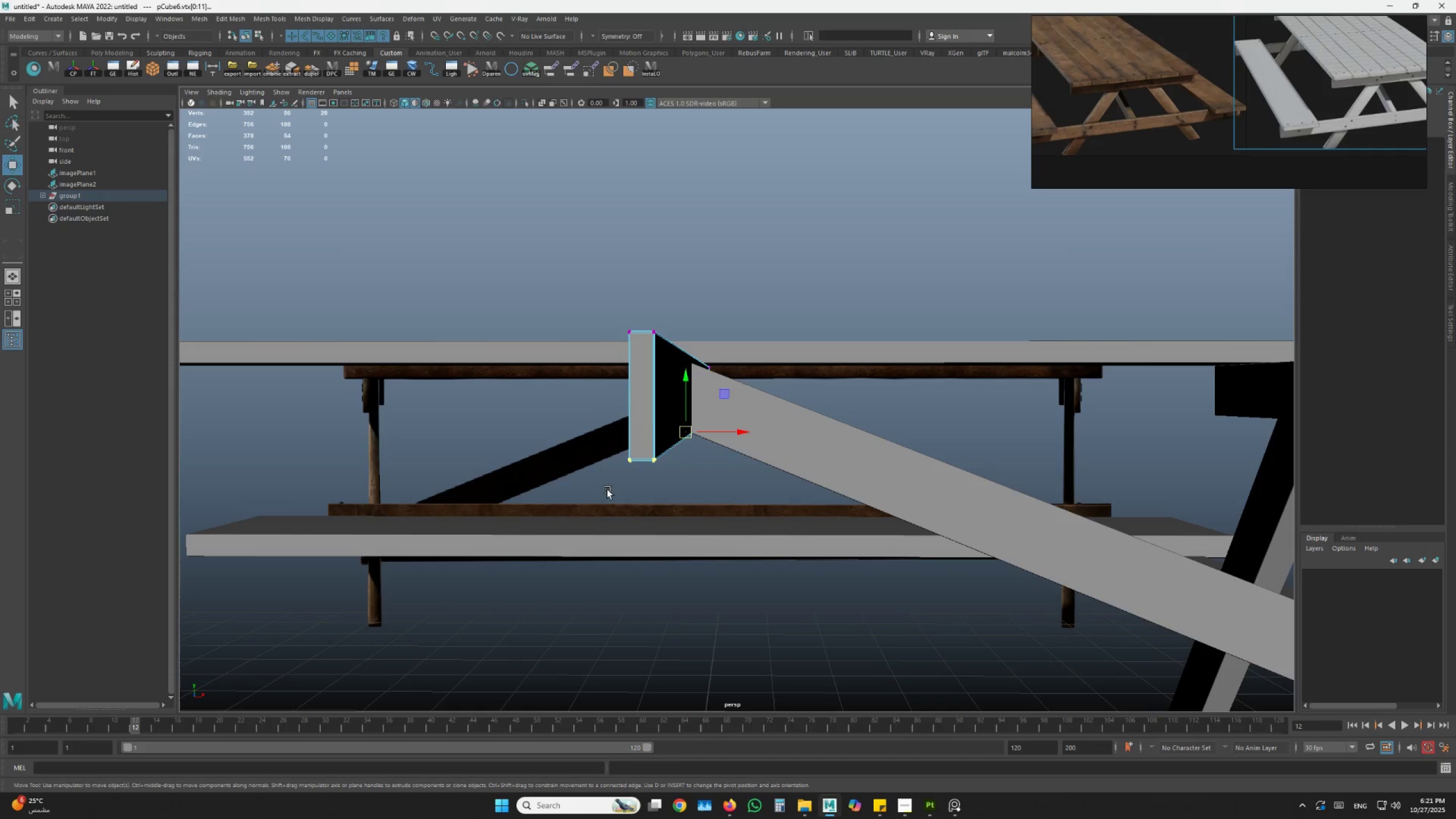 
key(W)
 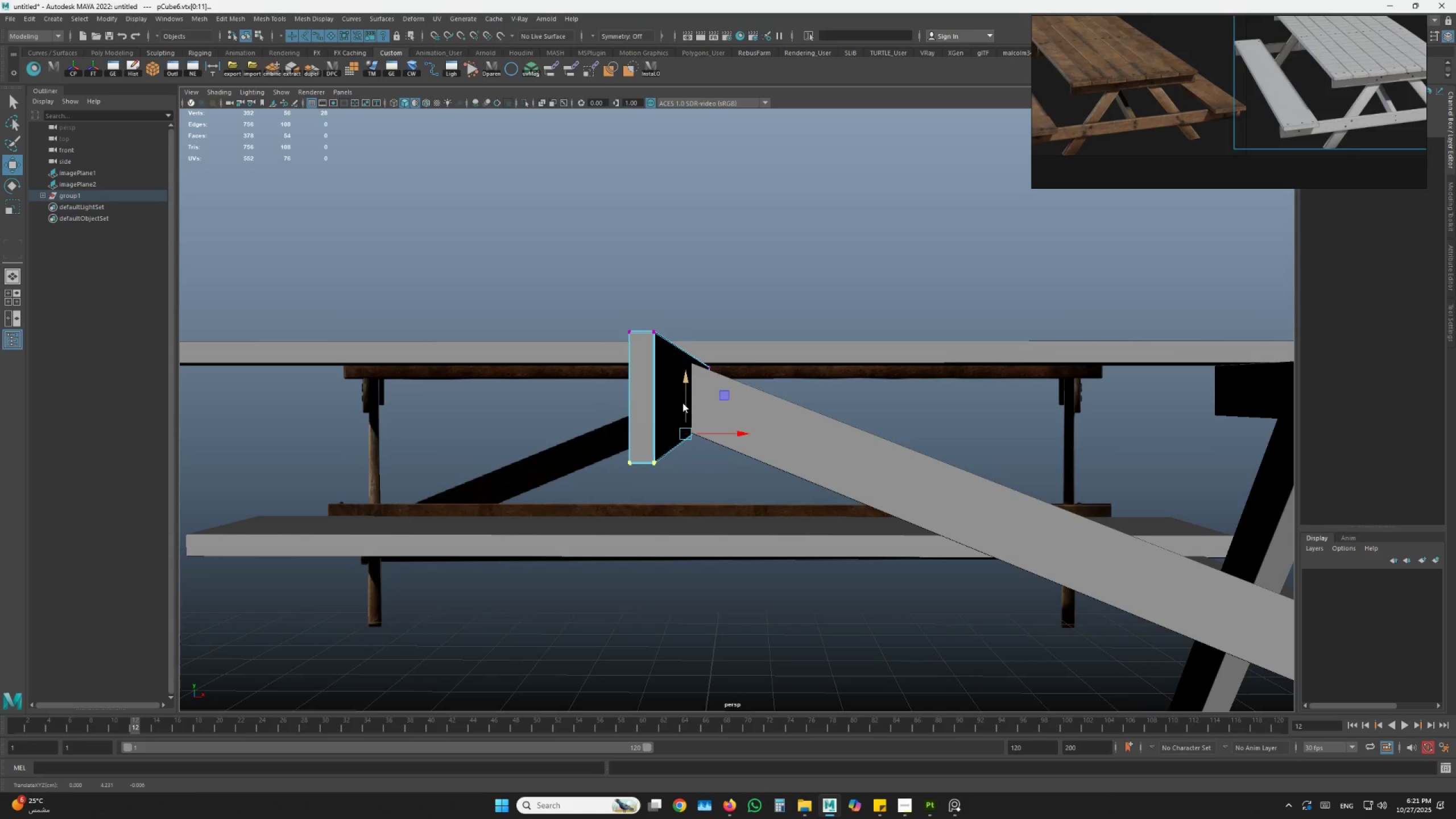 
hold_key(key=AltLeft, duration=0.64)
left_click_drag(start_coordinate=[660, 312], to_coordinate=[614, 332])
 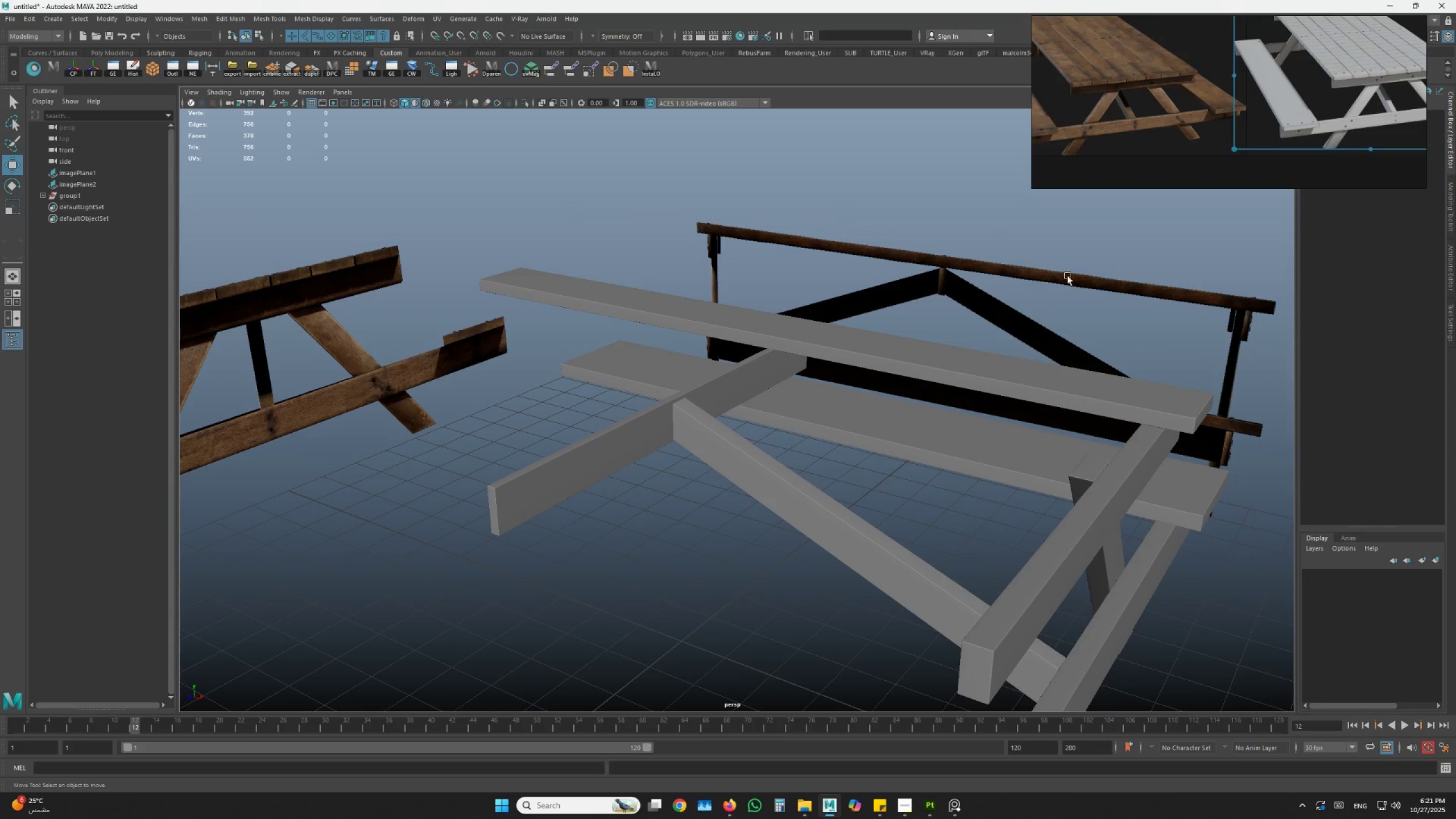 
scroll: coordinate [598, 456], scroll_direction: up, amount: 3.0
 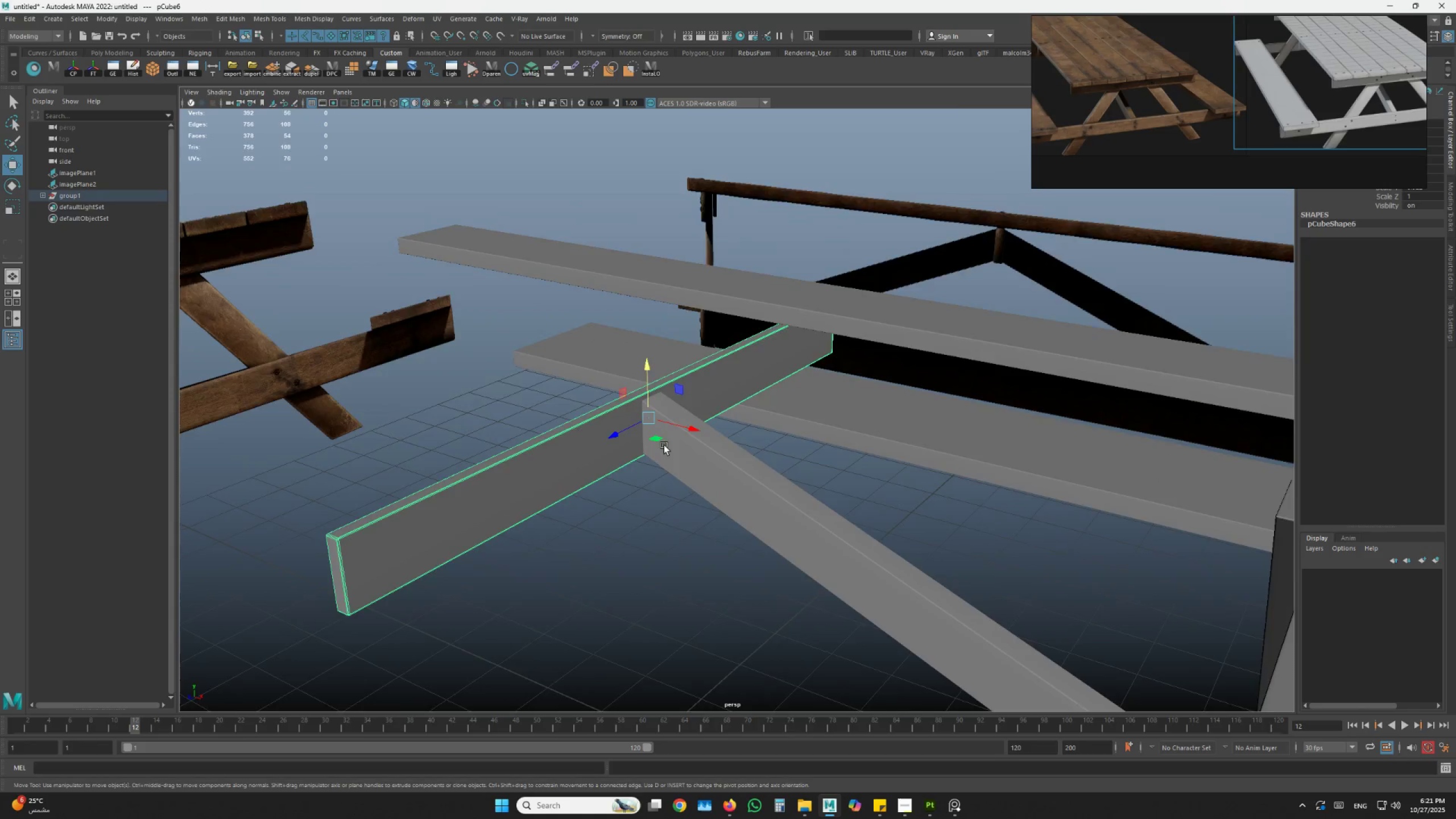 
hold_key(key=AltLeft, duration=0.77)
left_click_drag(start_coordinate=[666, 448], to_coordinate=[622, 508])
 